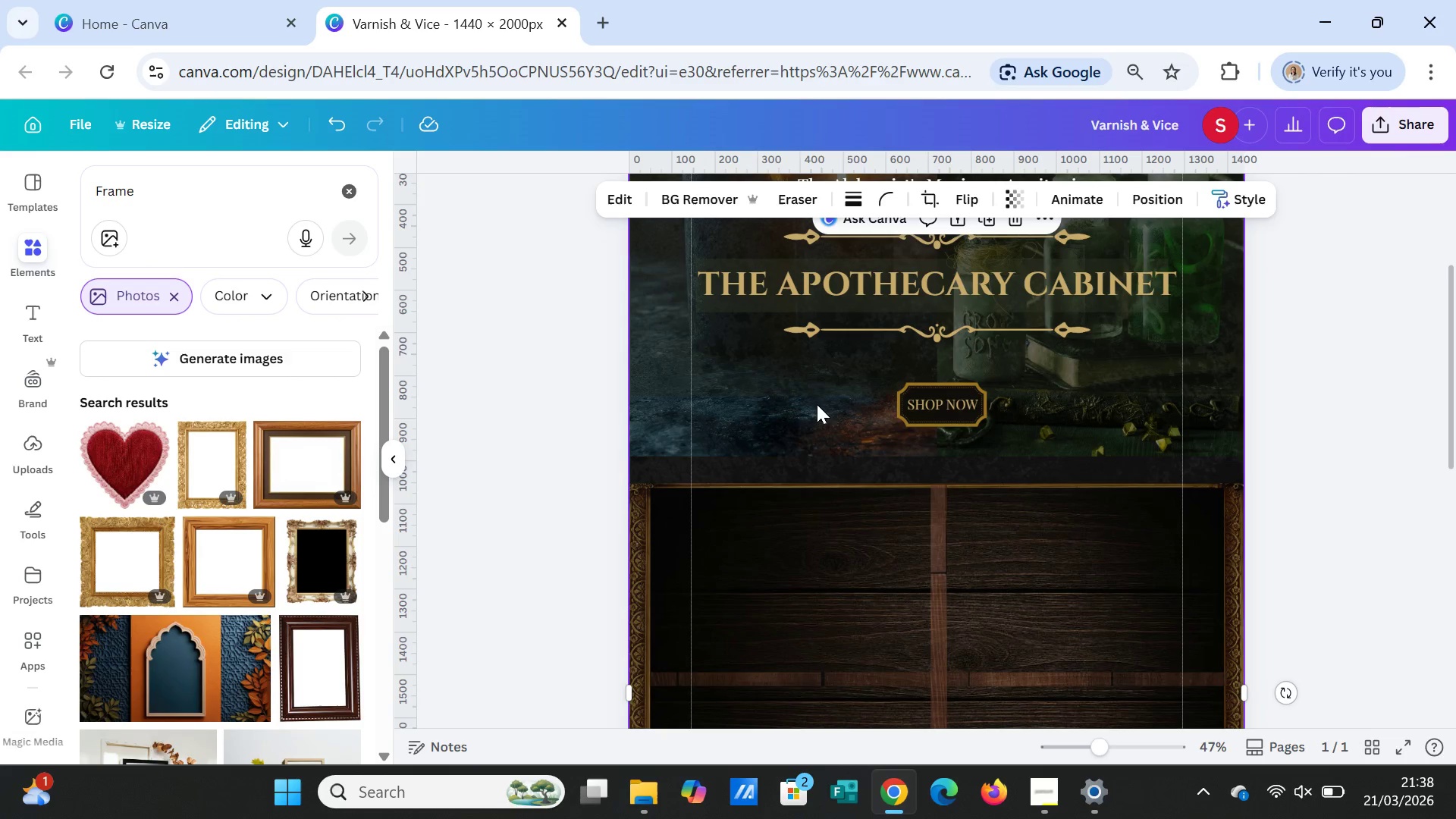 
left_click([817, 404])
 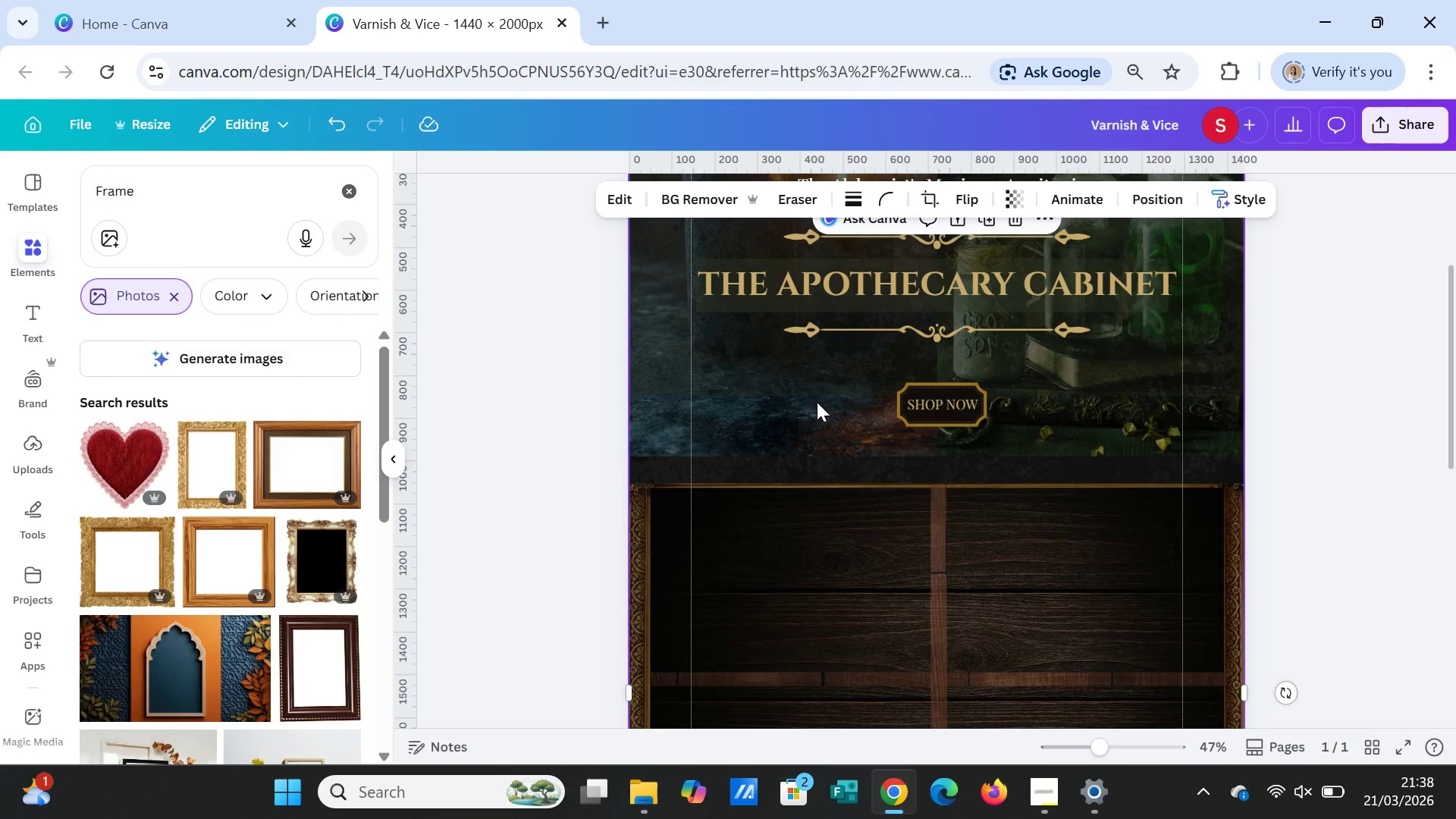 
right_click([817, 402])
 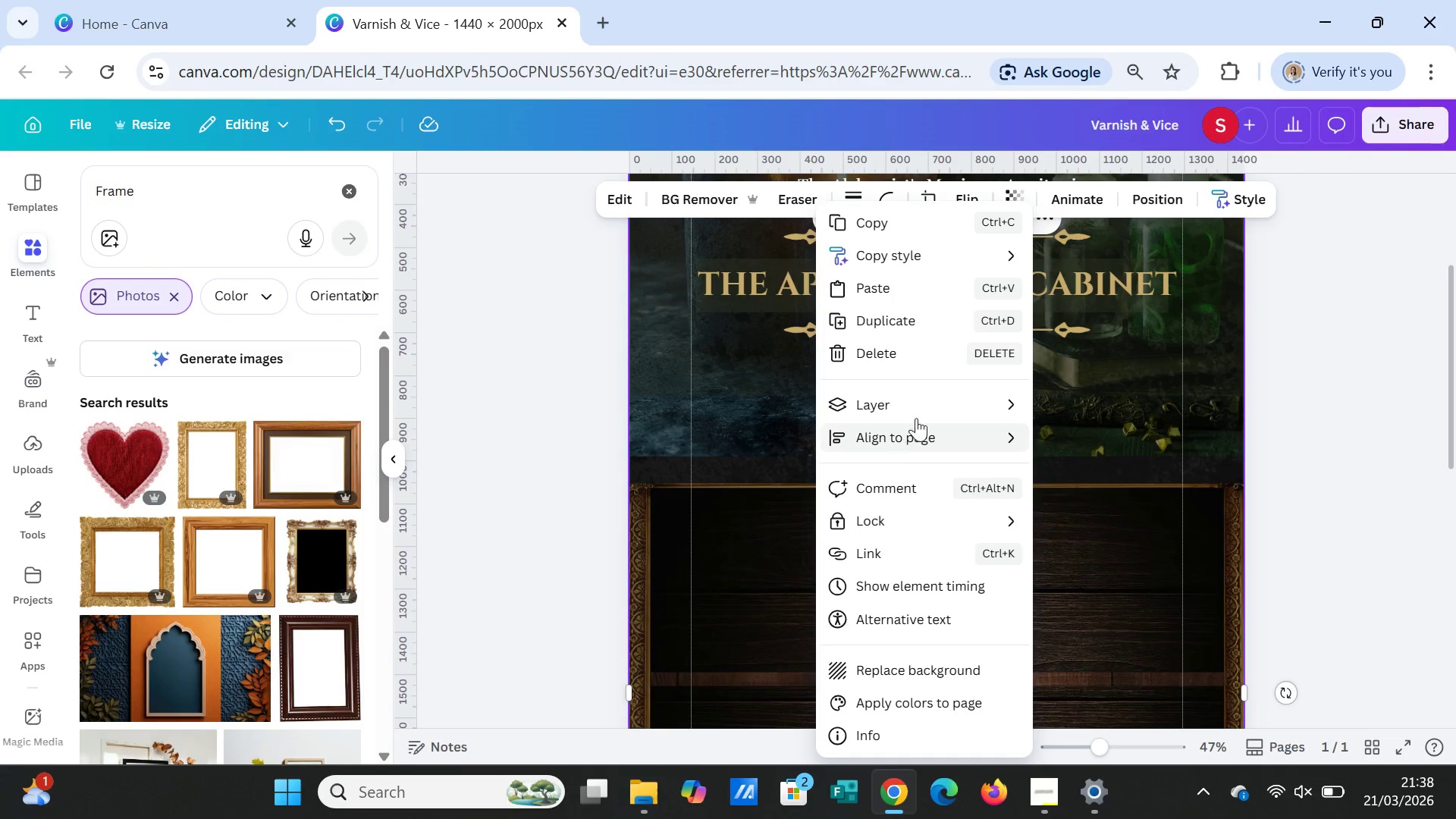 
left_click([916, 417])
 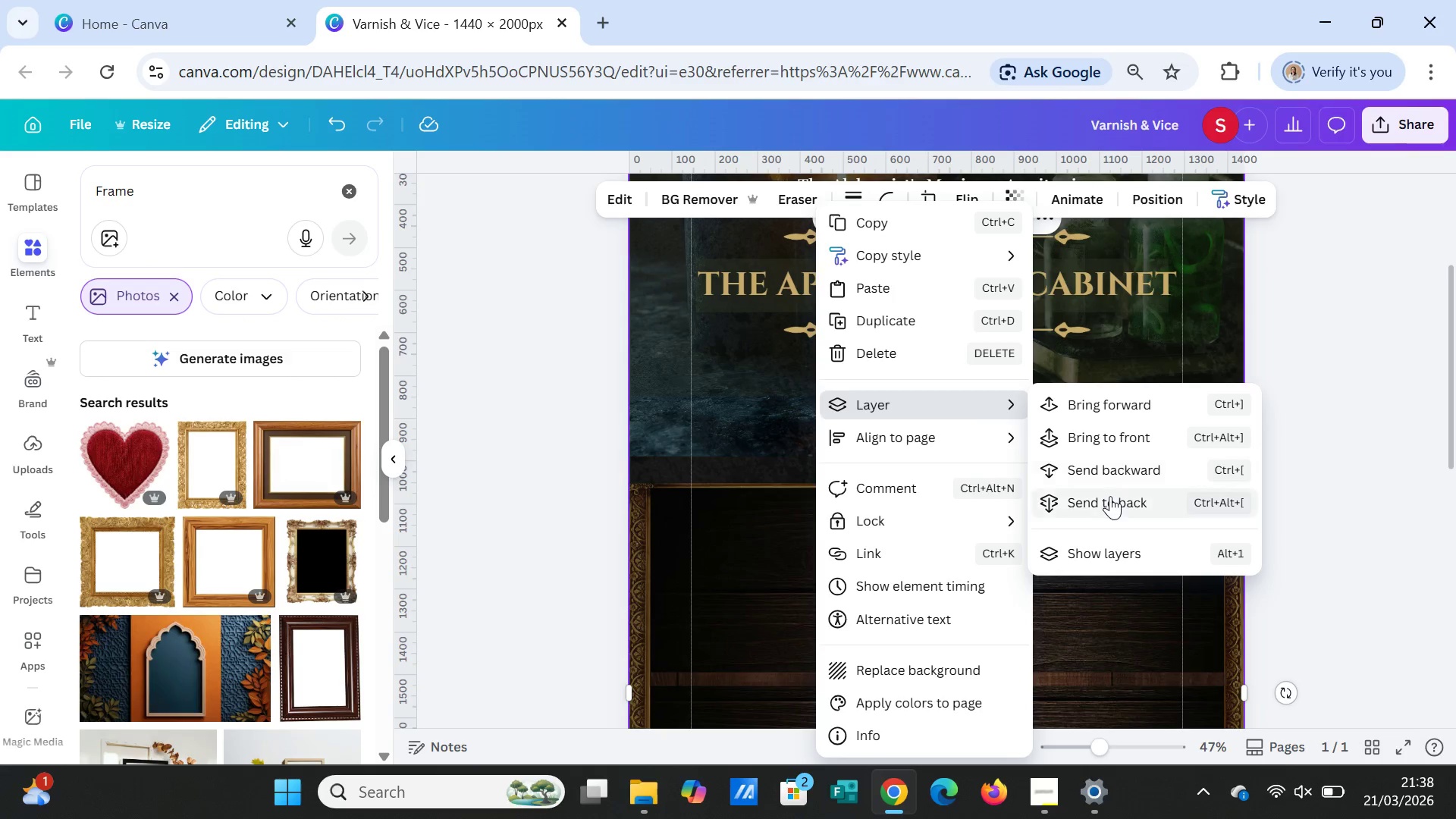 
left_click([1110, 496])
 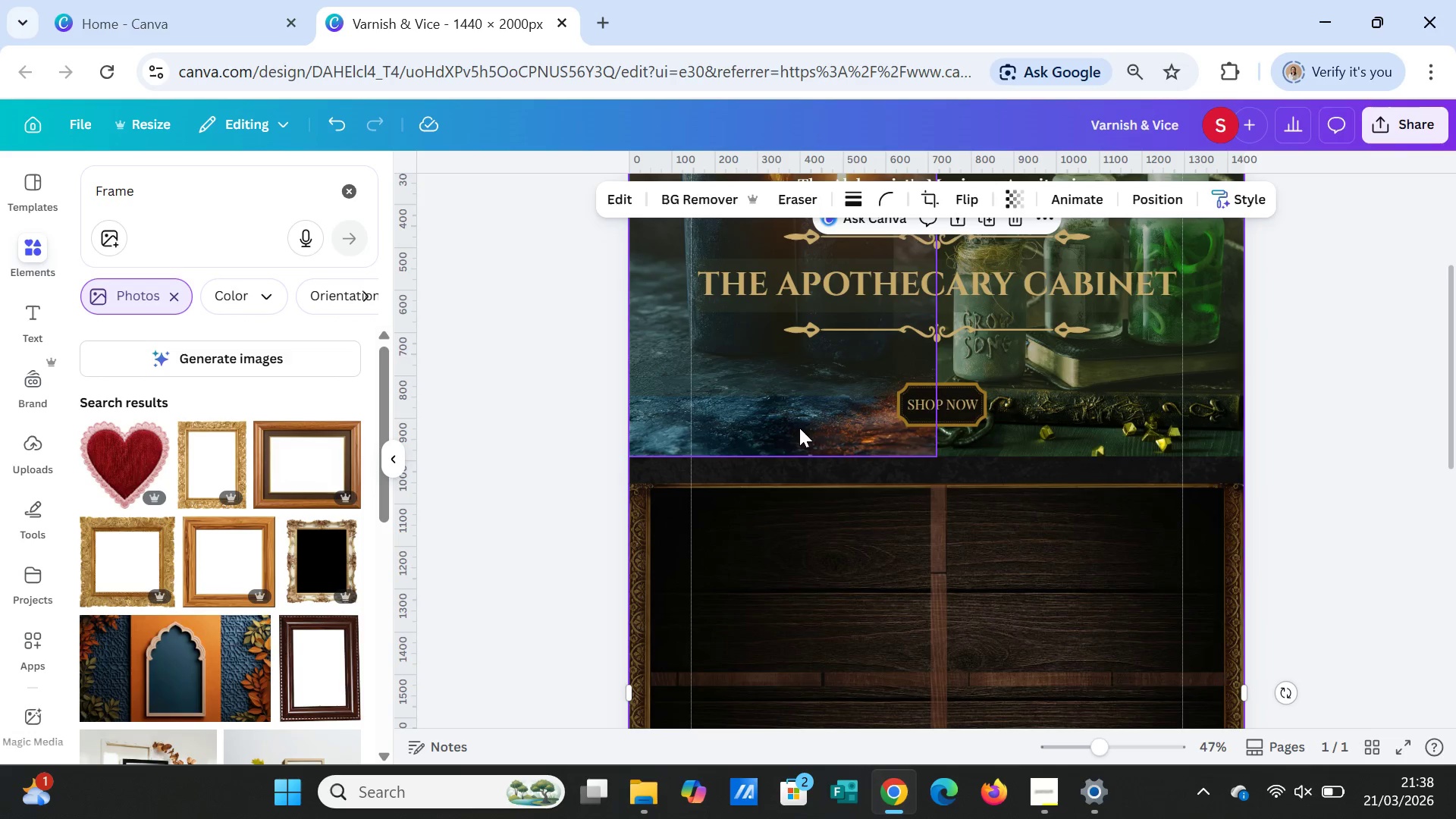 
left_click([799, 428])
 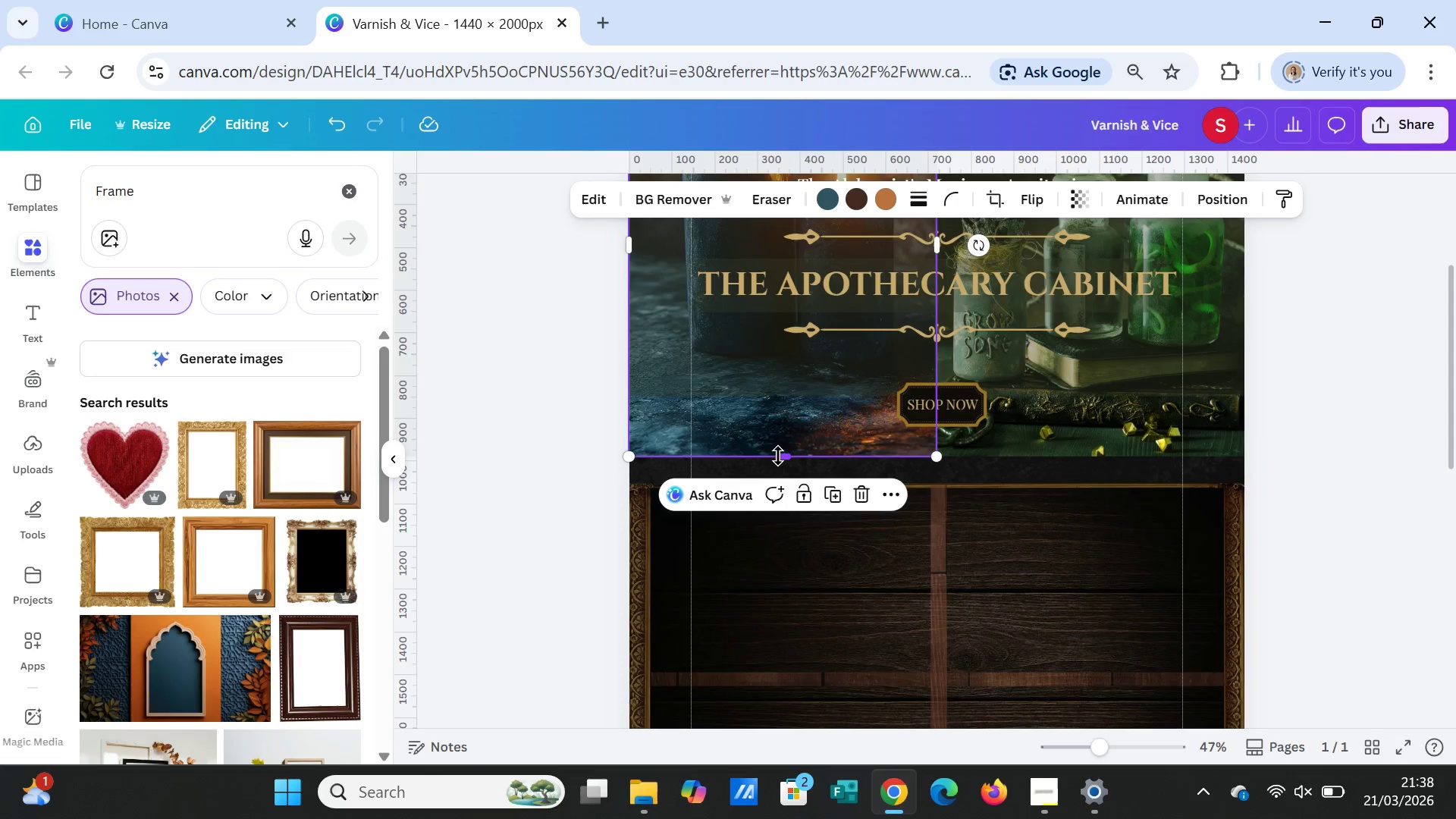 
left_click_drag(start_coordinate=[778, 456], to_coordinate=[778, 479])
 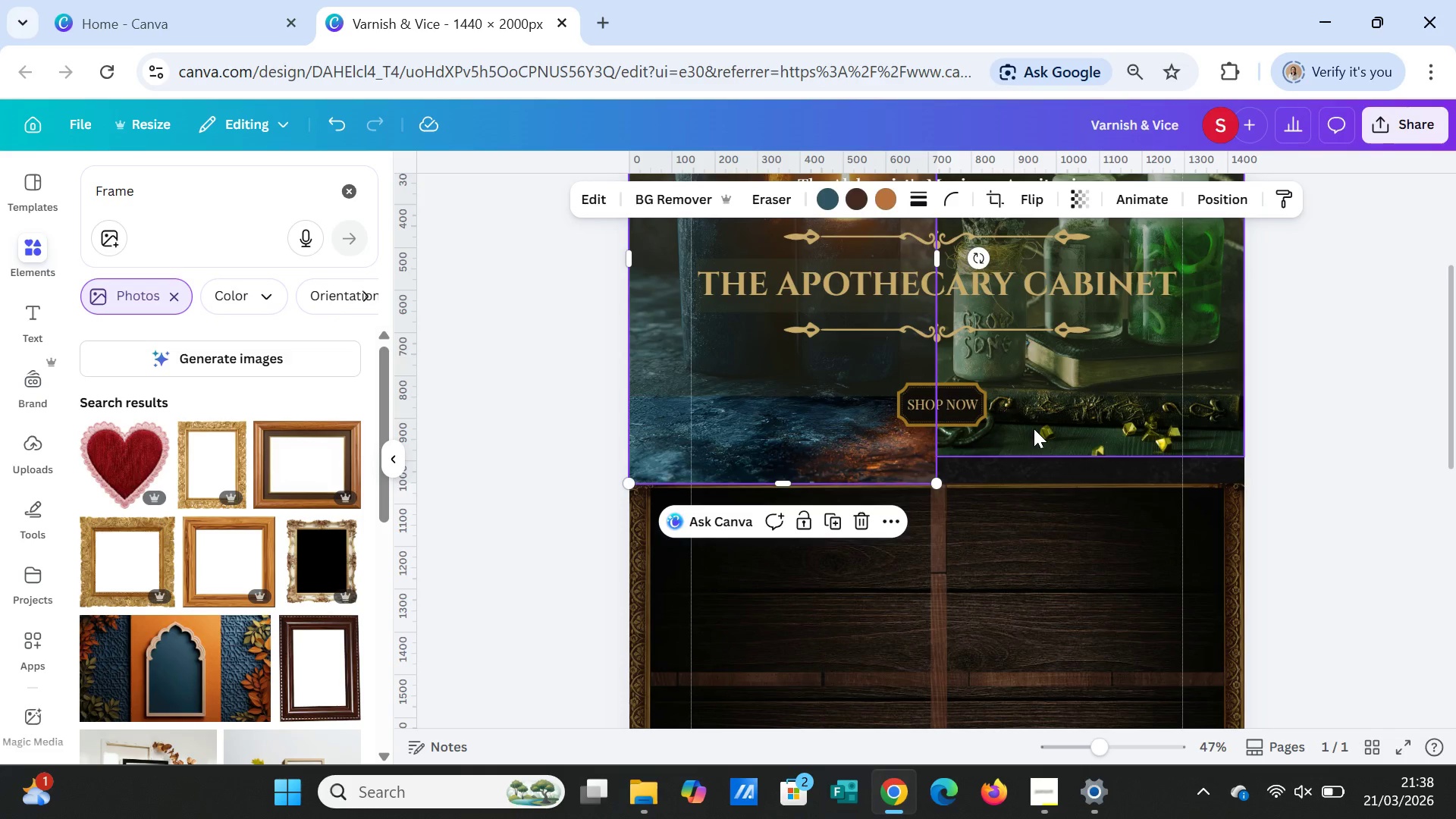 
left_click([1034, 428])
 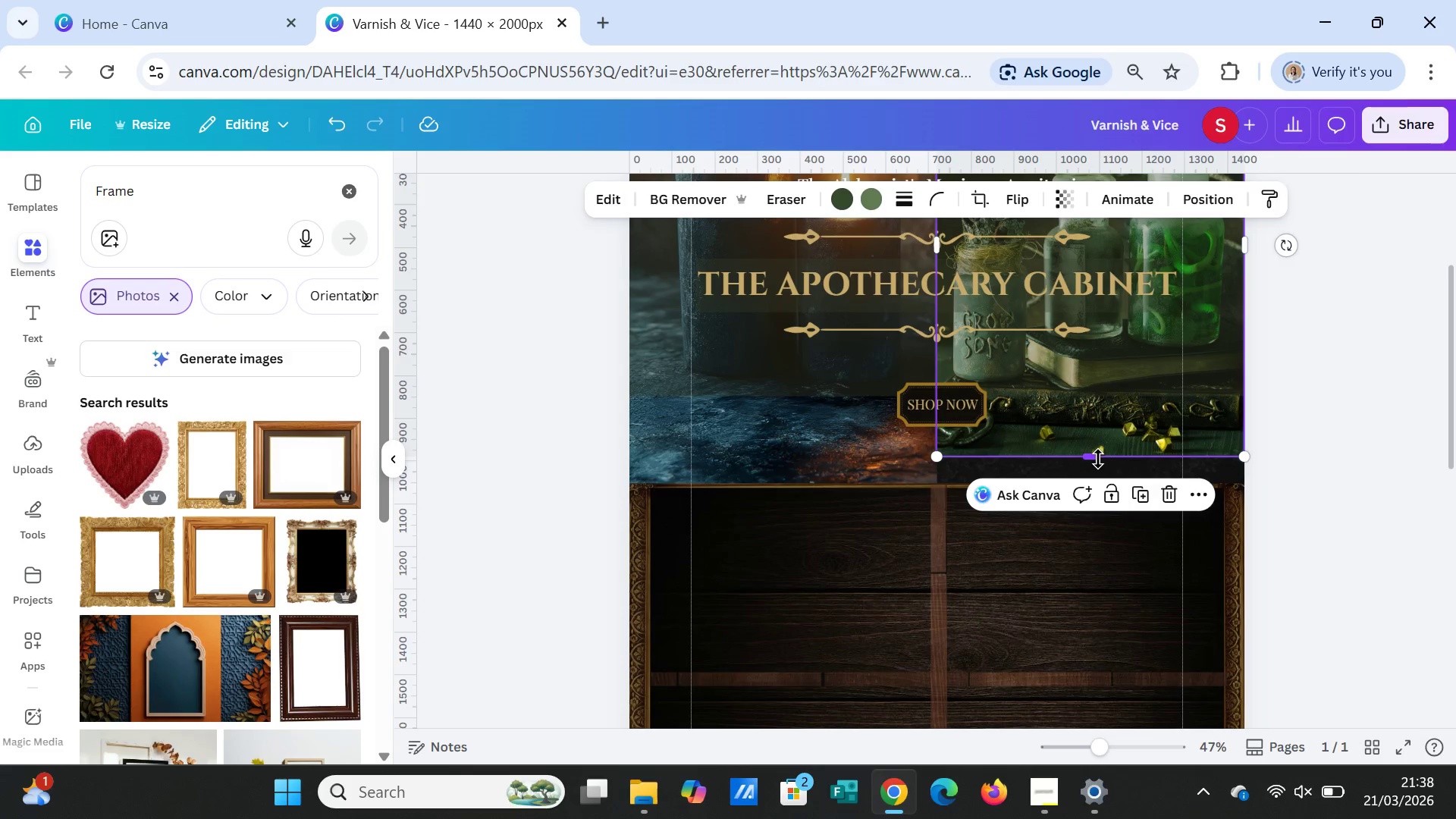 
left_click_drag(start_coordinate=[1098, 459], to_coordinate=[1098, 482])
 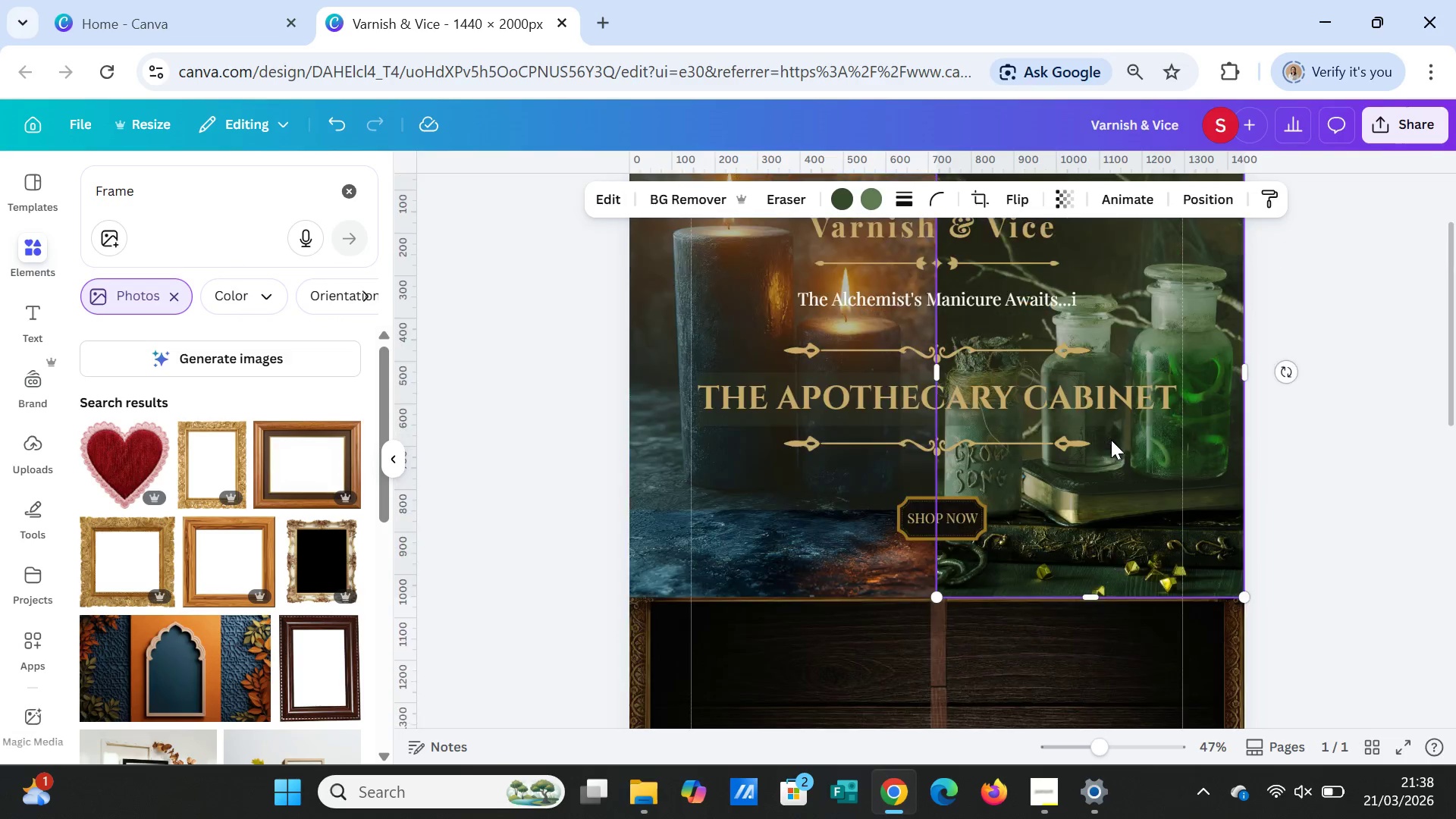 
scroll: coordinate [1111, 440], scroll_direction: up, amount: 1.0
 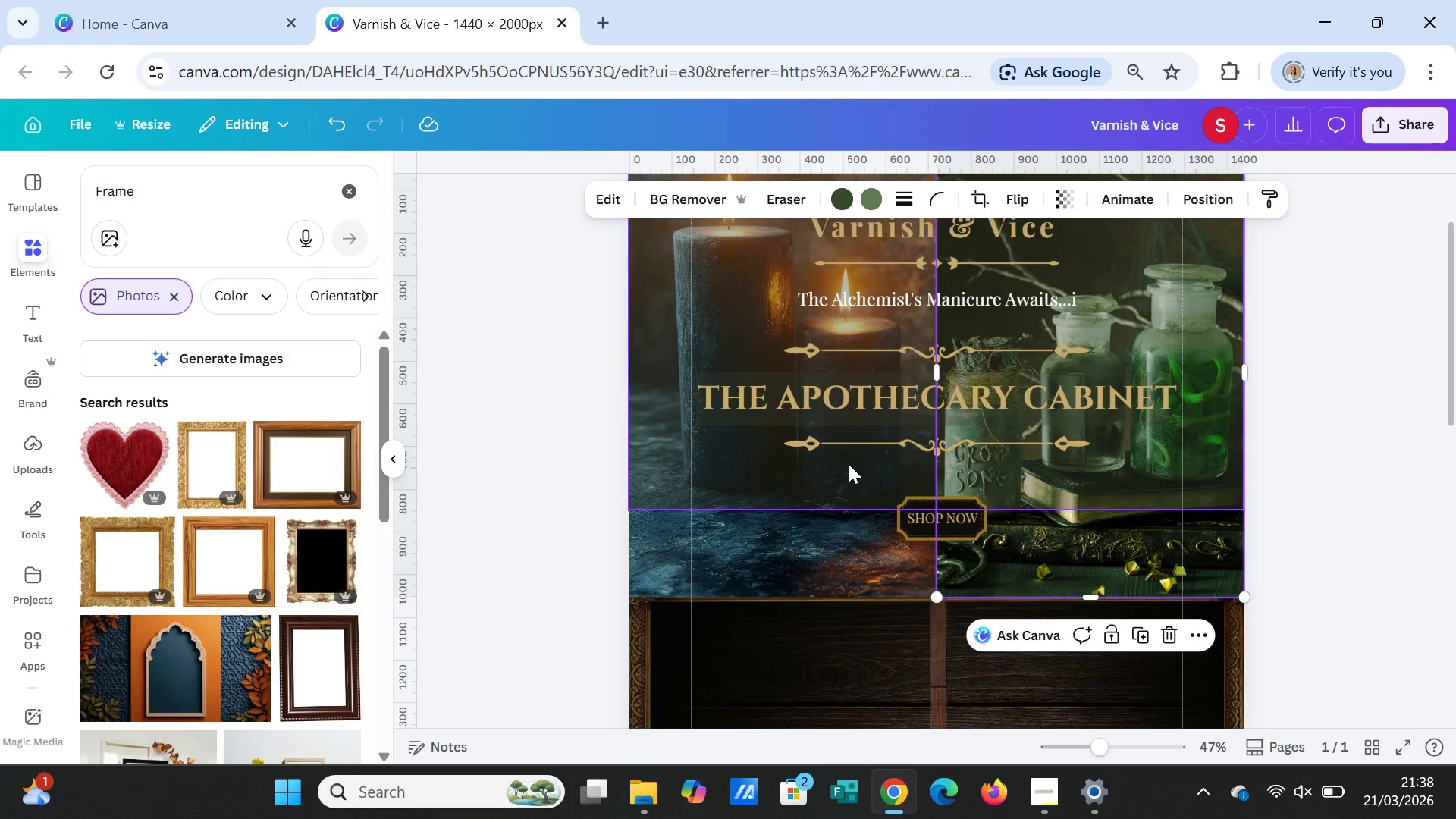 
left_click([849, 464])
 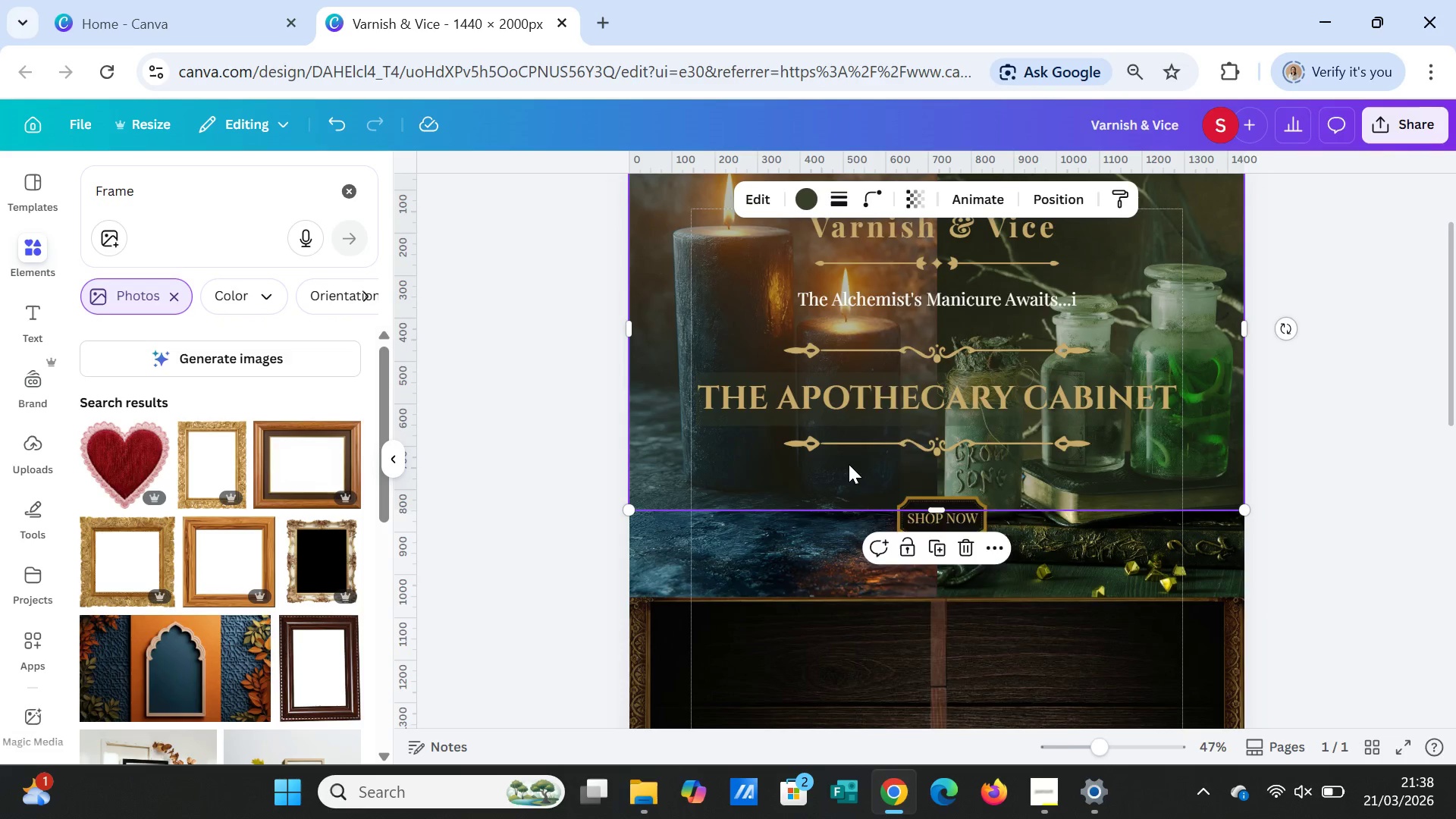 
right_click([849, 464])
 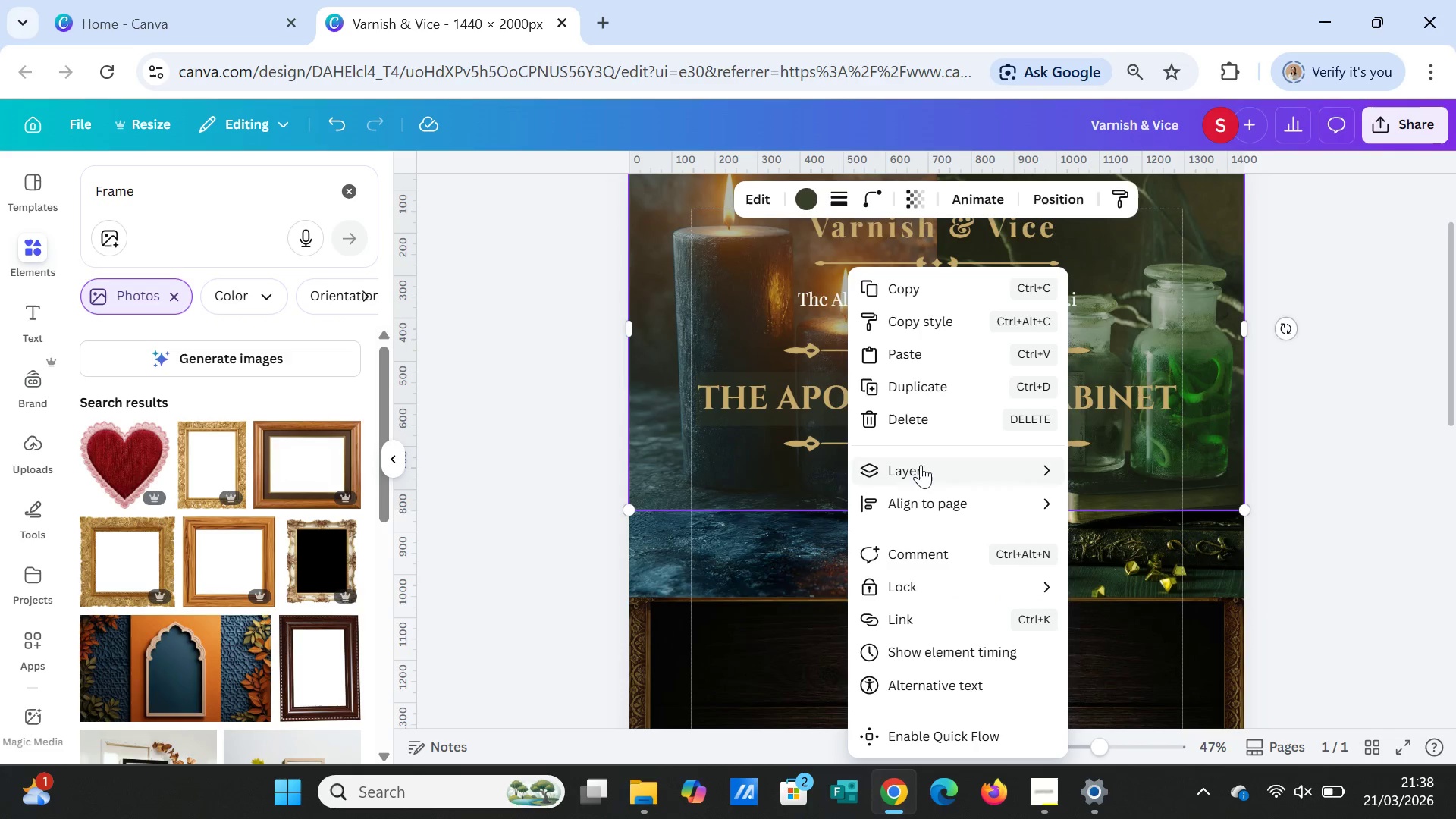 
left_click([921, 465])
 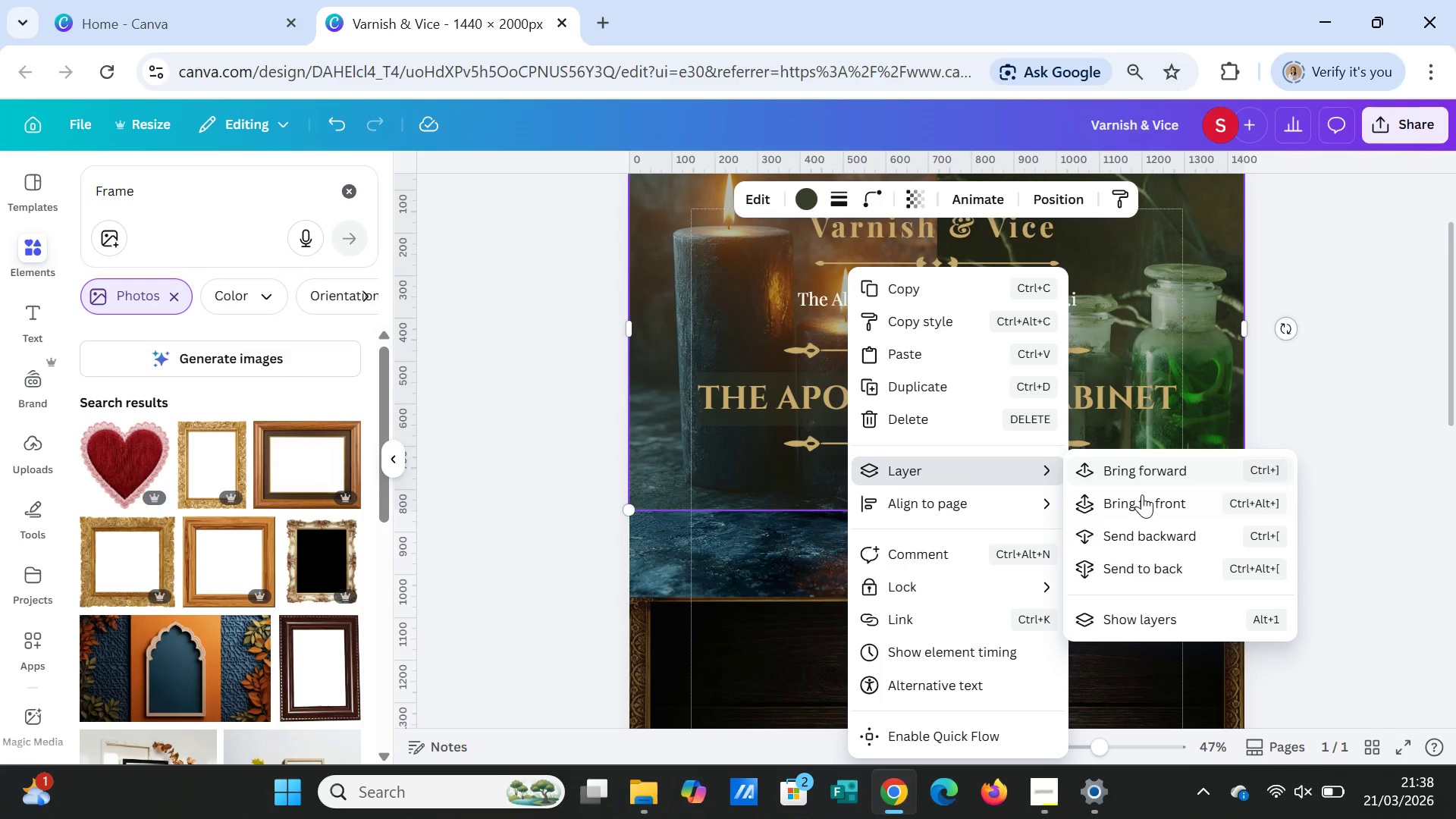 
left_click([1142, 495])
 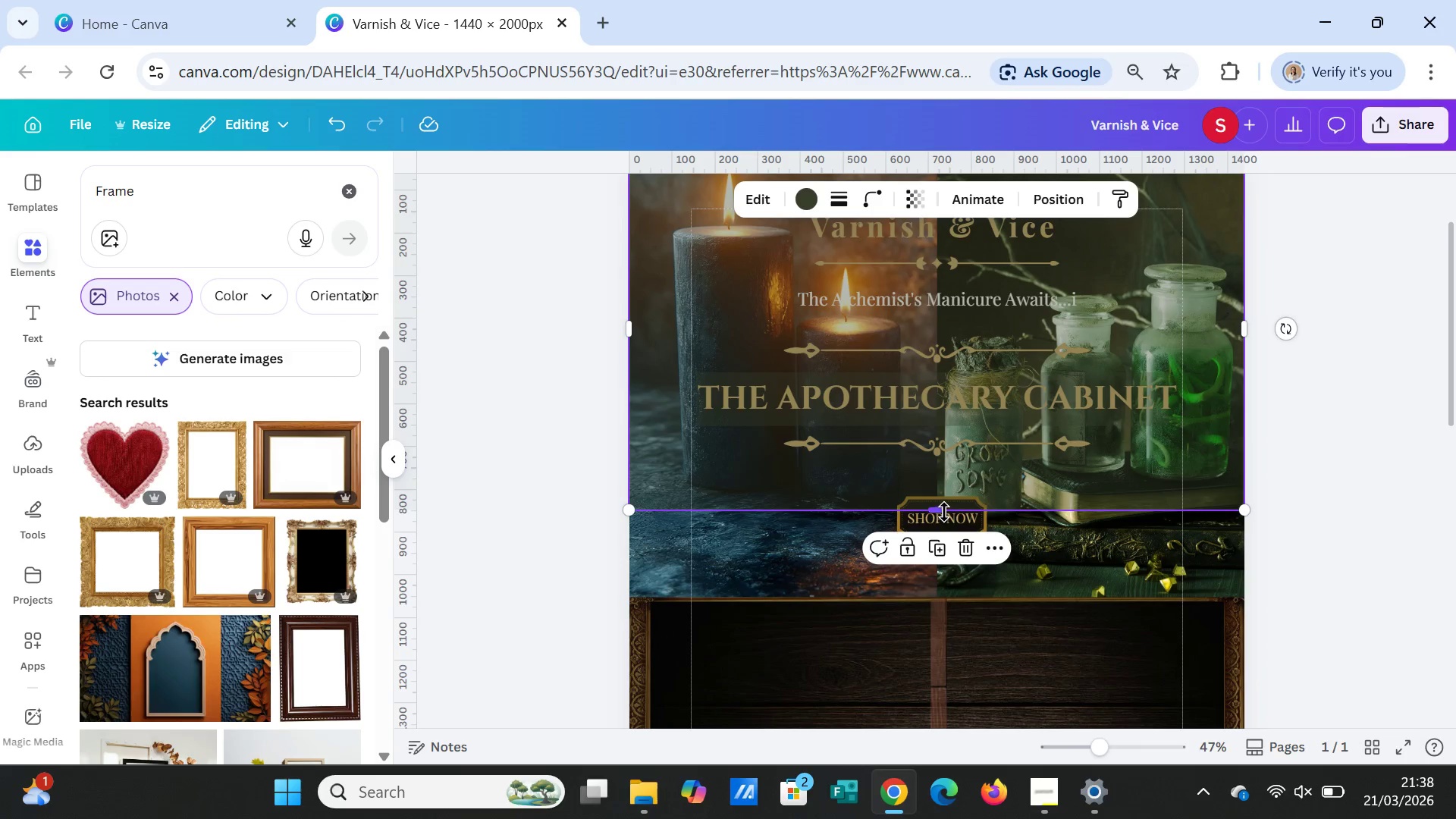 
left_click_drag(start_coordinate=[944, 512], to_coordinate=[940, 595])
 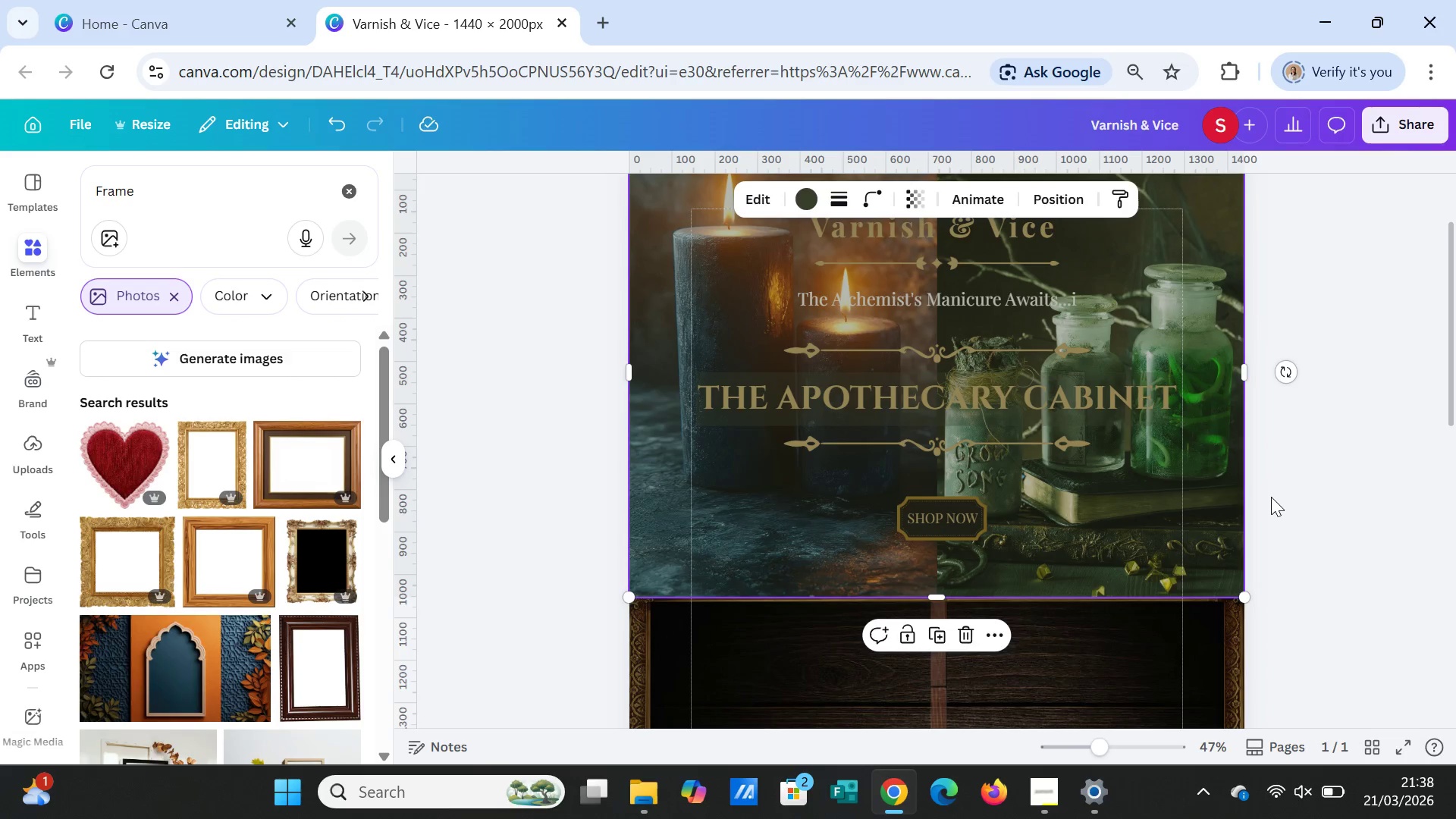 
left_click([1271, 497])
 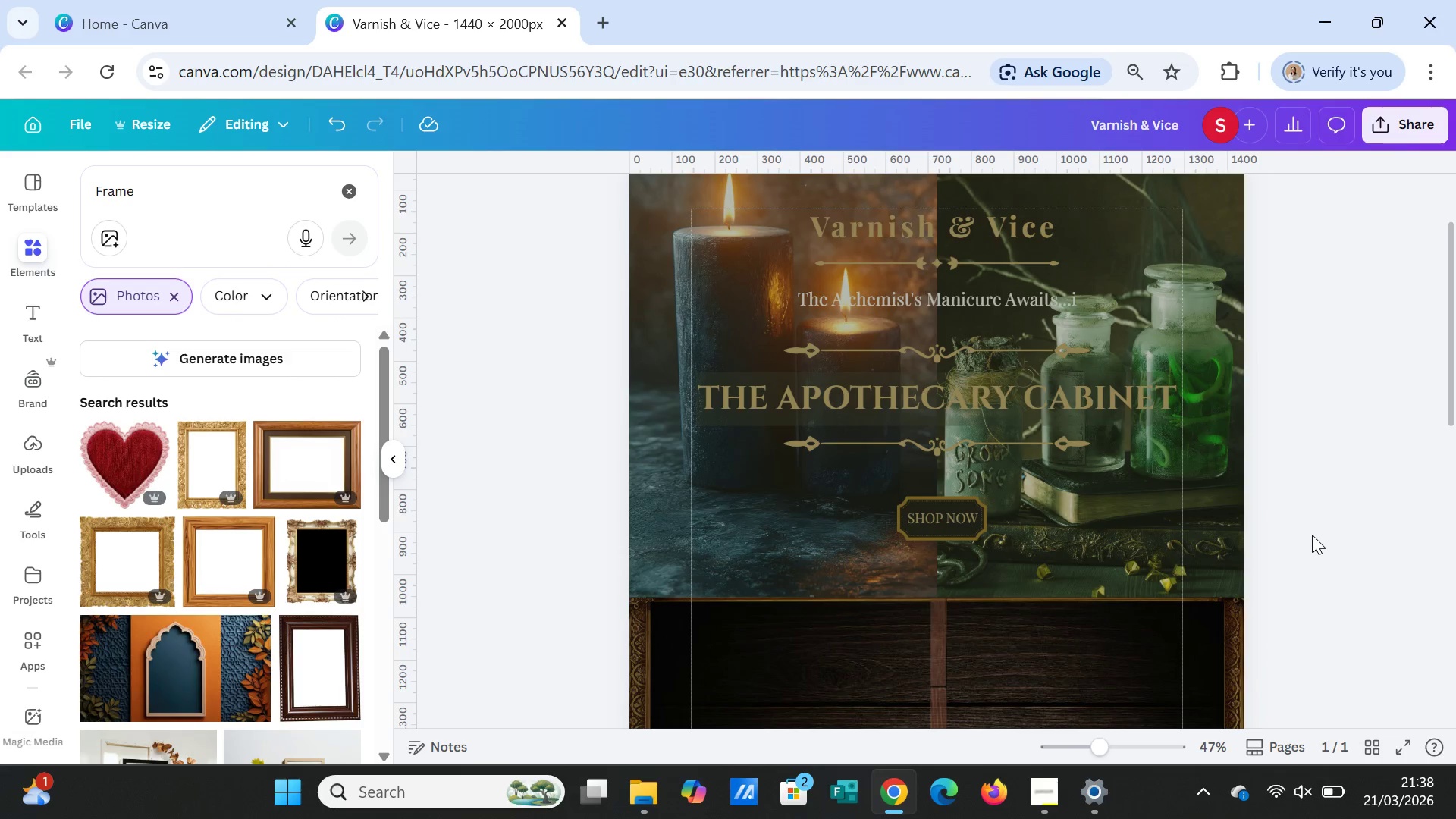 
scroll: coordinate [1312, 535], scroll_direction: up, amount: 1.0
 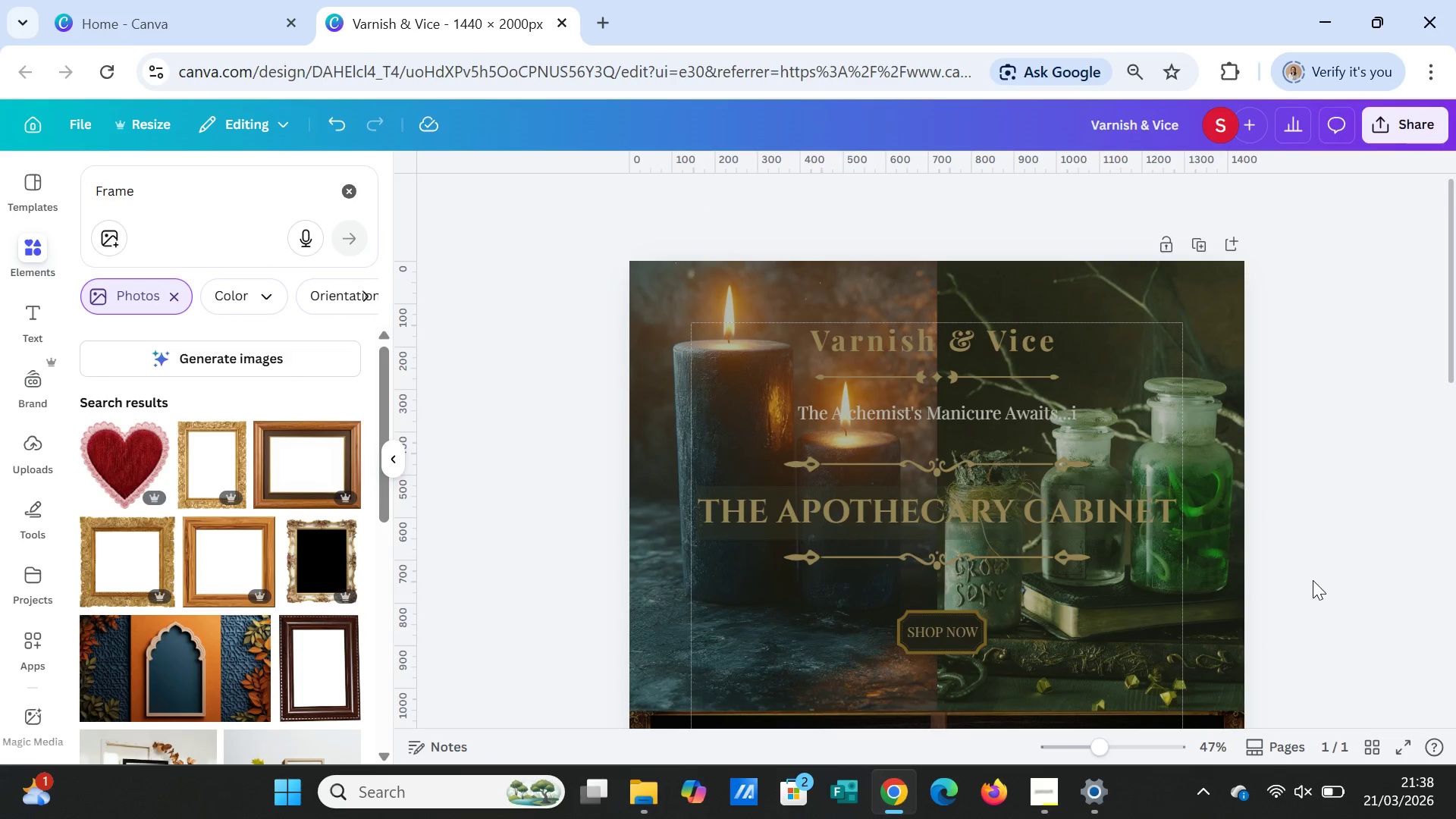 
left_click([1136, 571])
 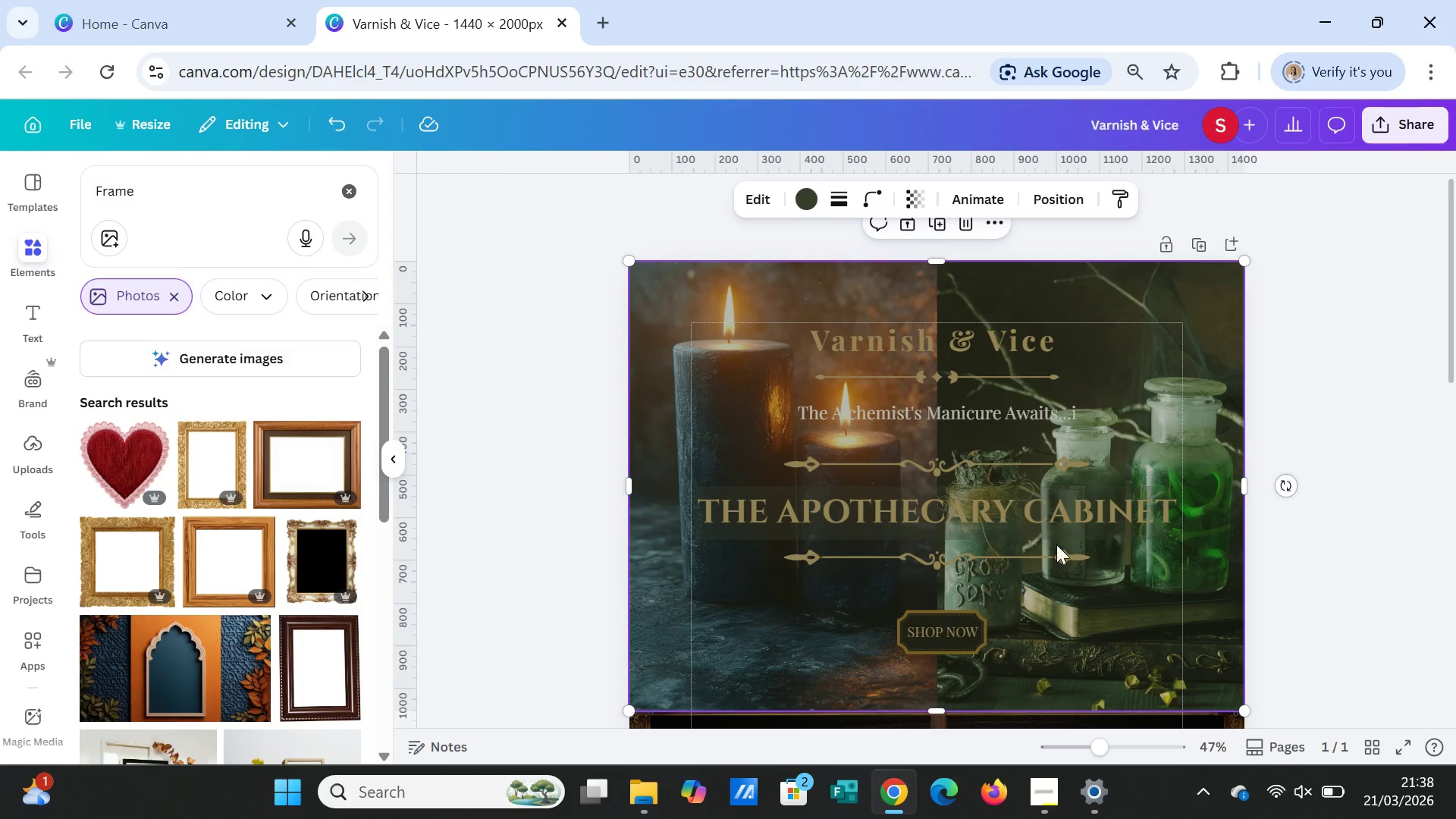 
left_click([1118, 595])
 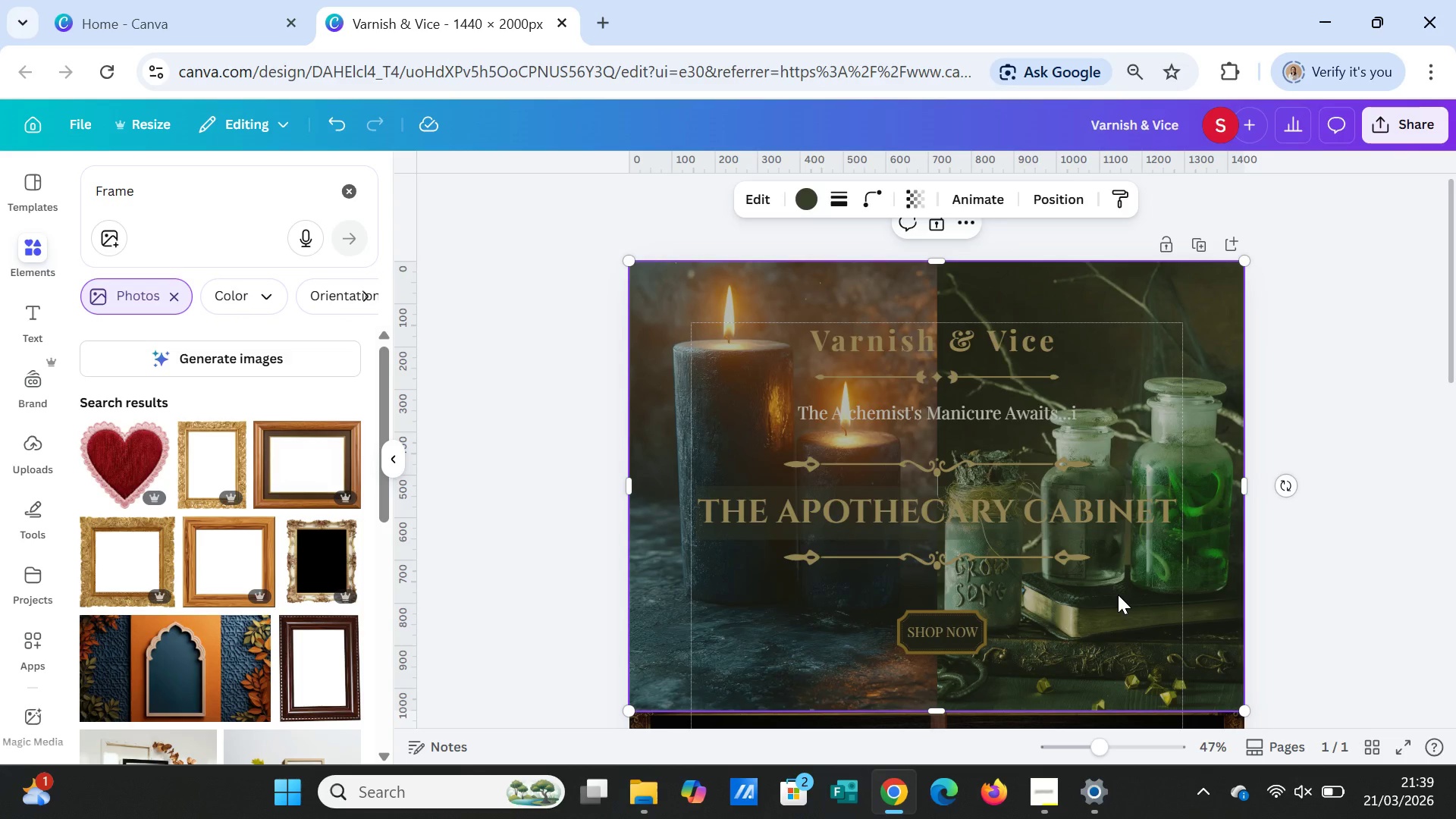 
right_click([1118, 595])
 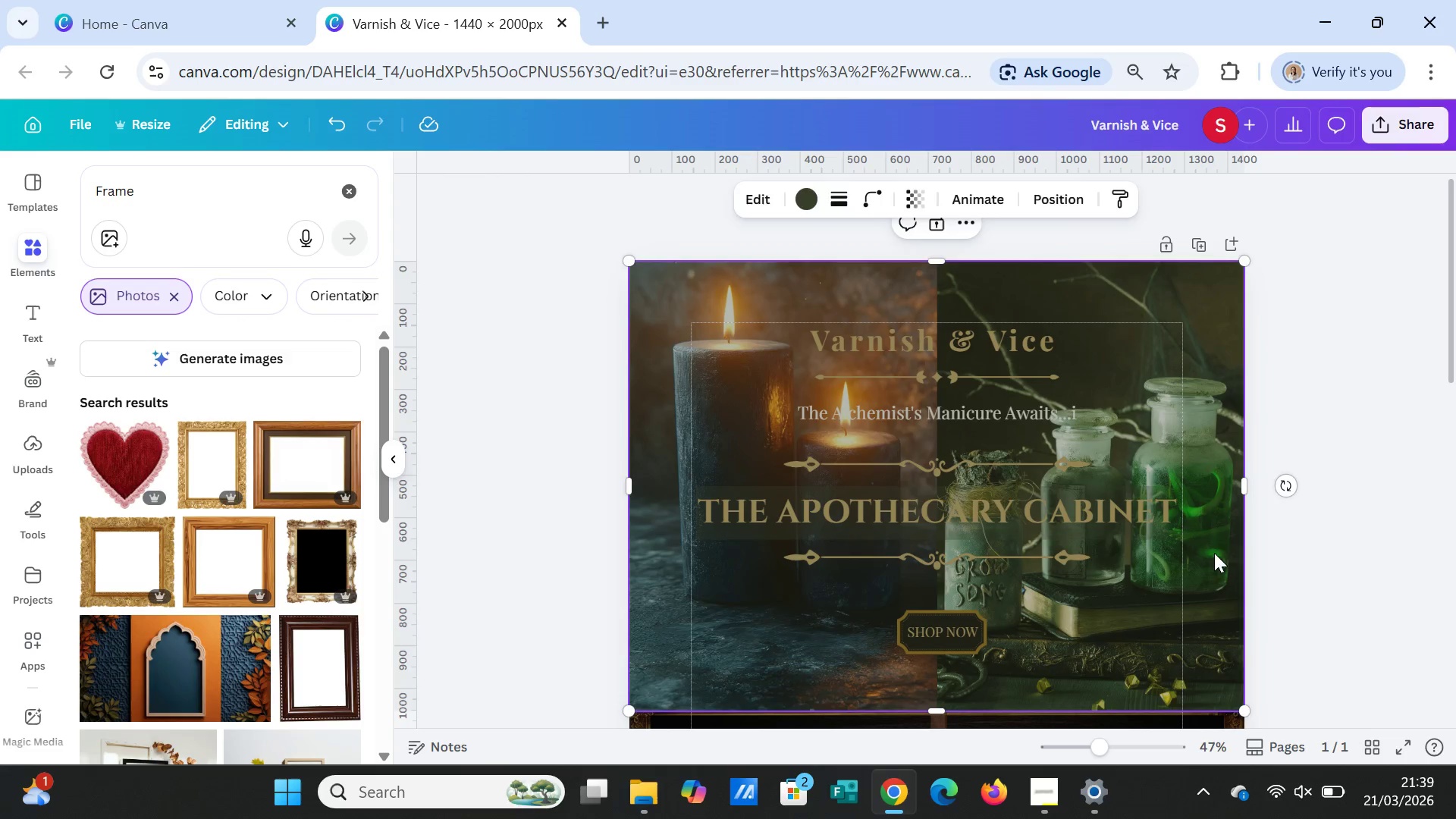 
double_click([1190, 551])
 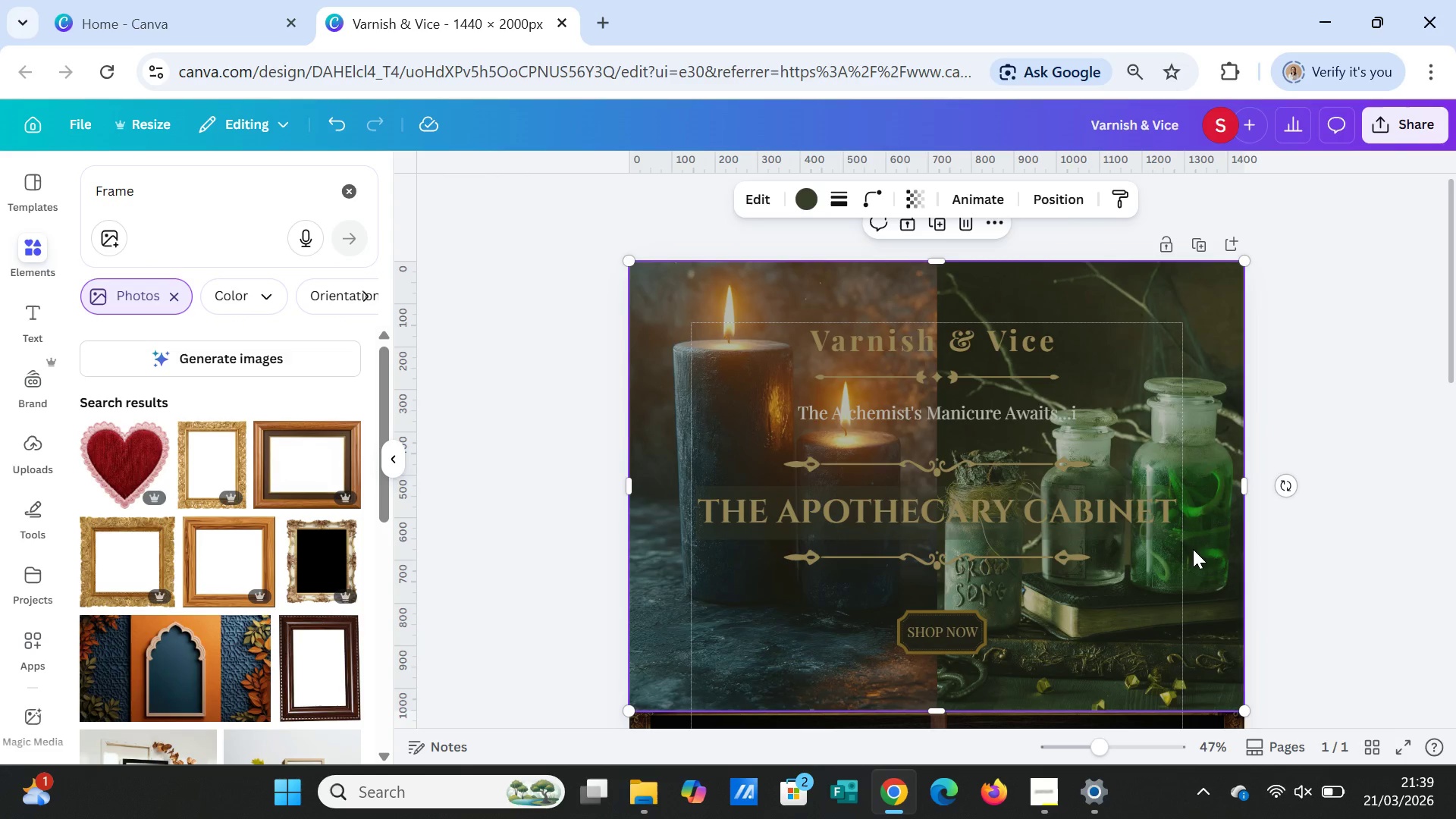 
right_click([1193, 549])
 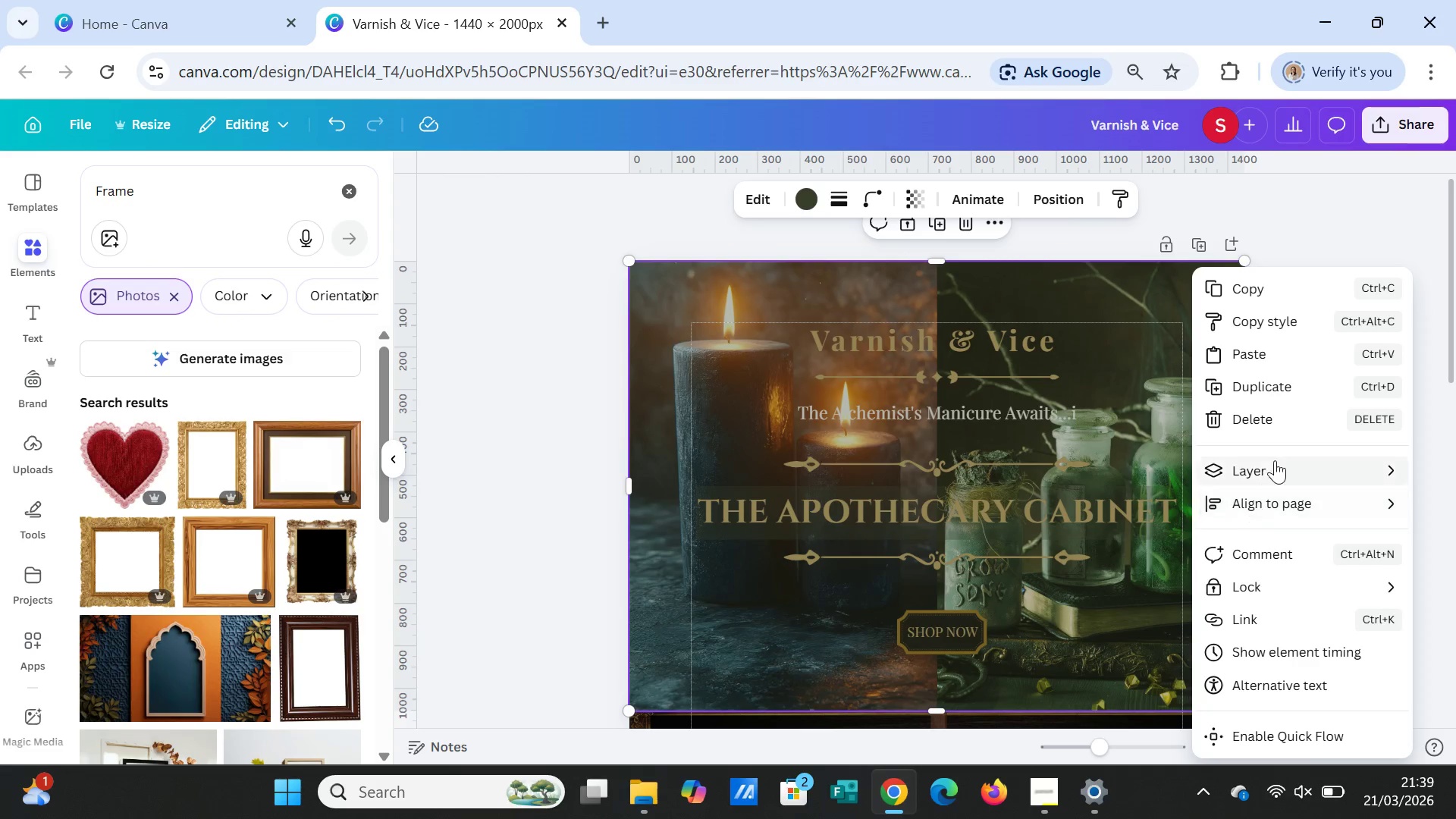 
left_click([1275, 460])
 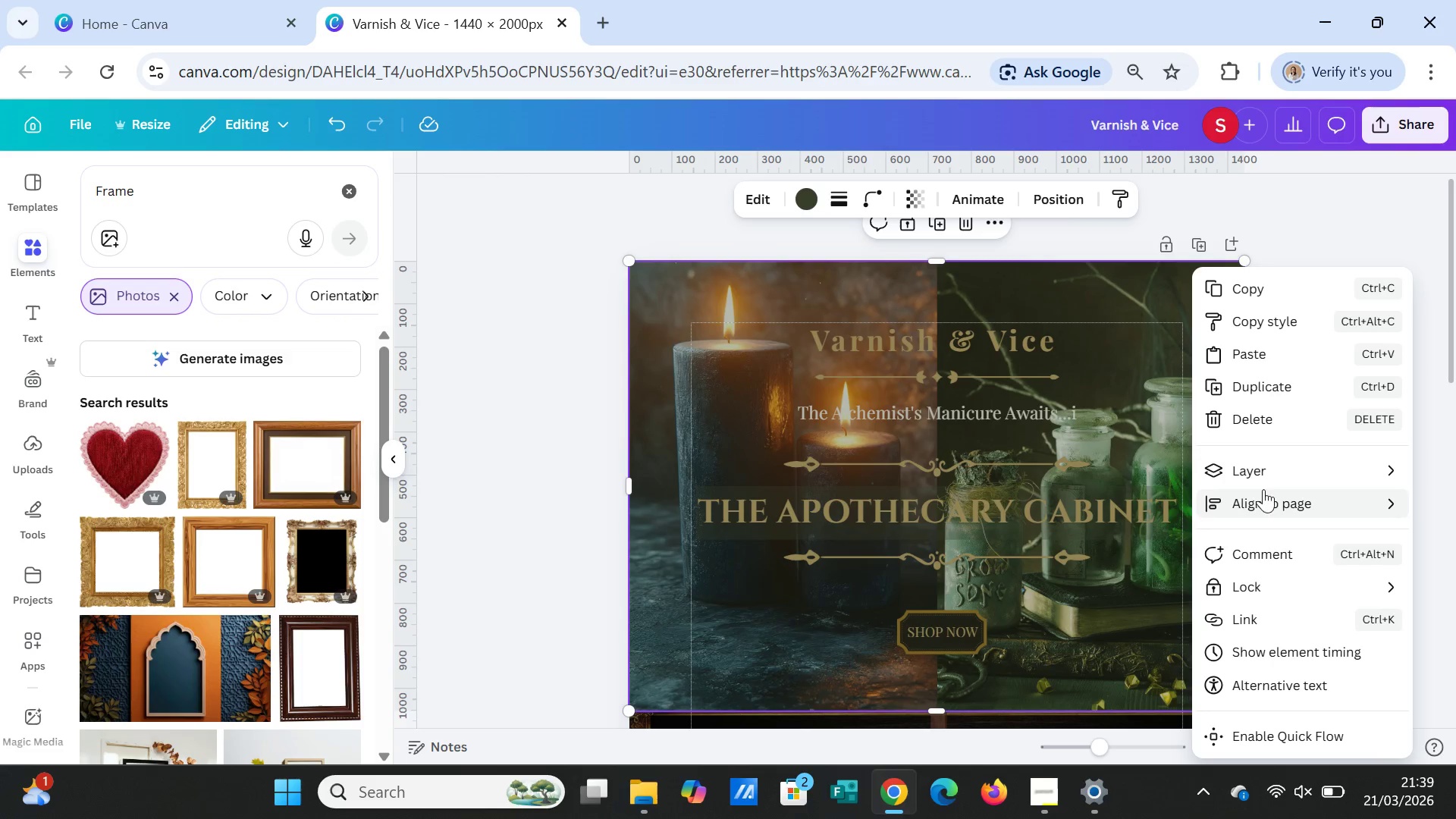 
left_click([1266, 467])
 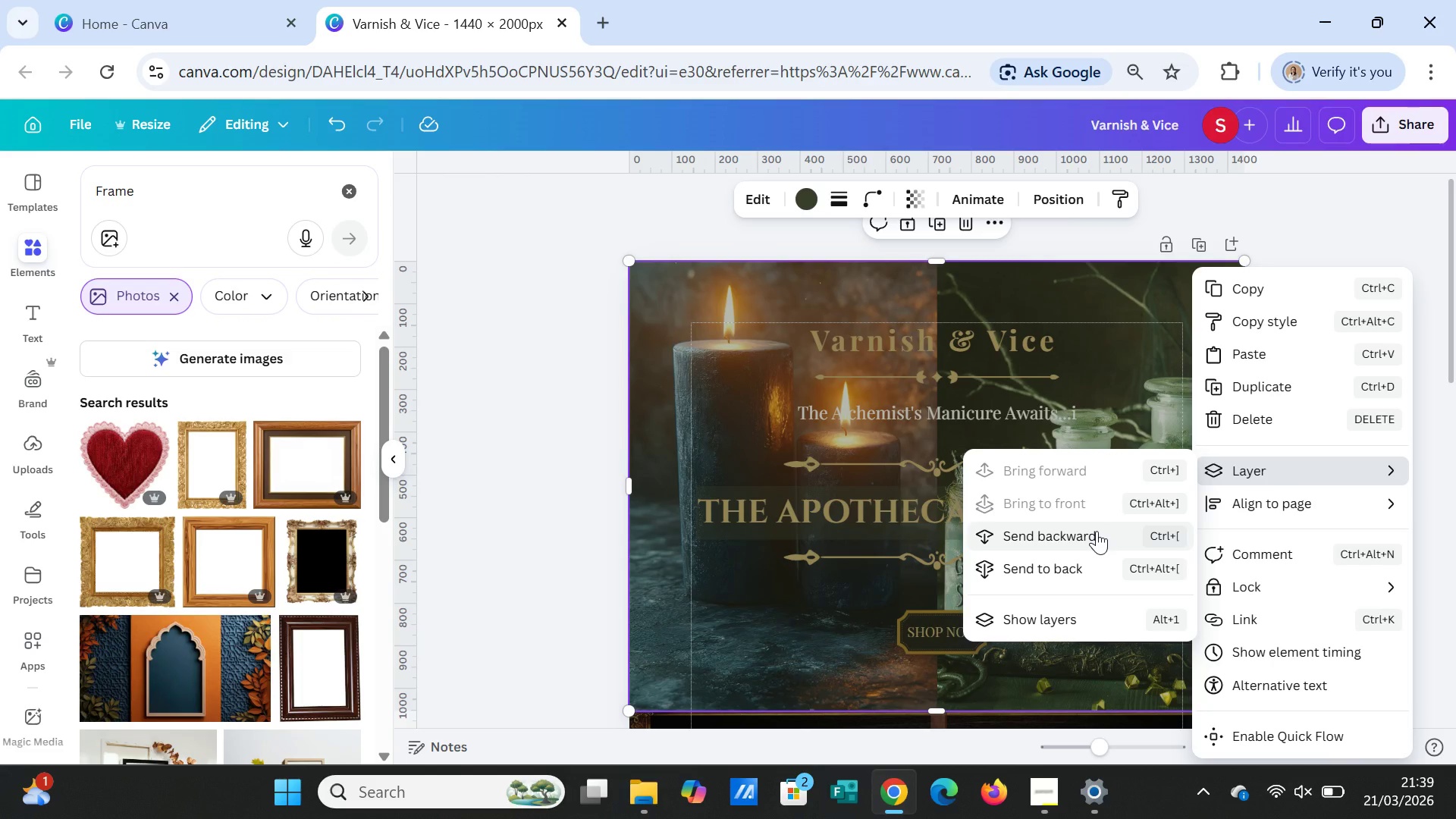 
left_click([1097, 531])
 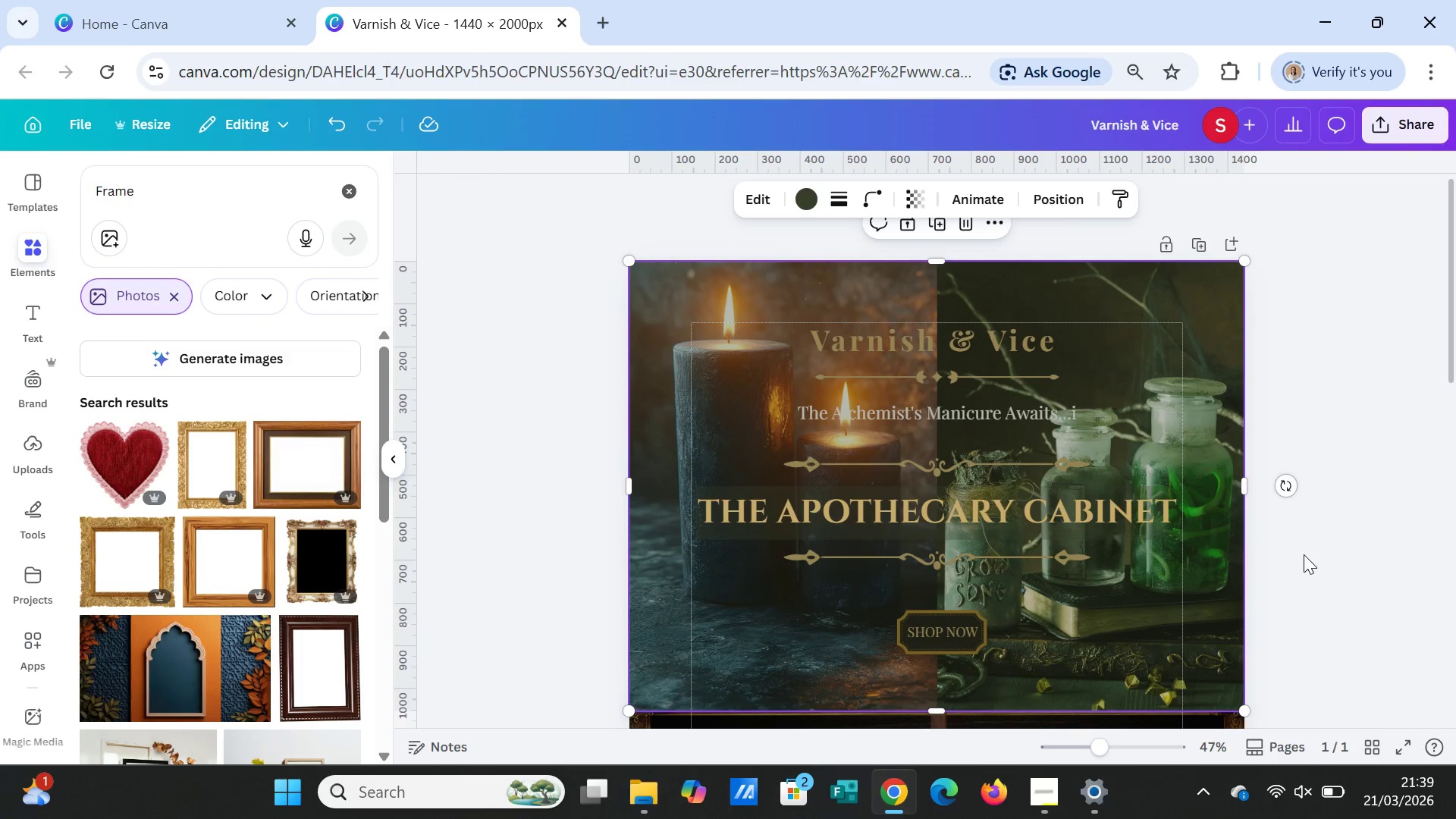 
left_click([1304, 554])
 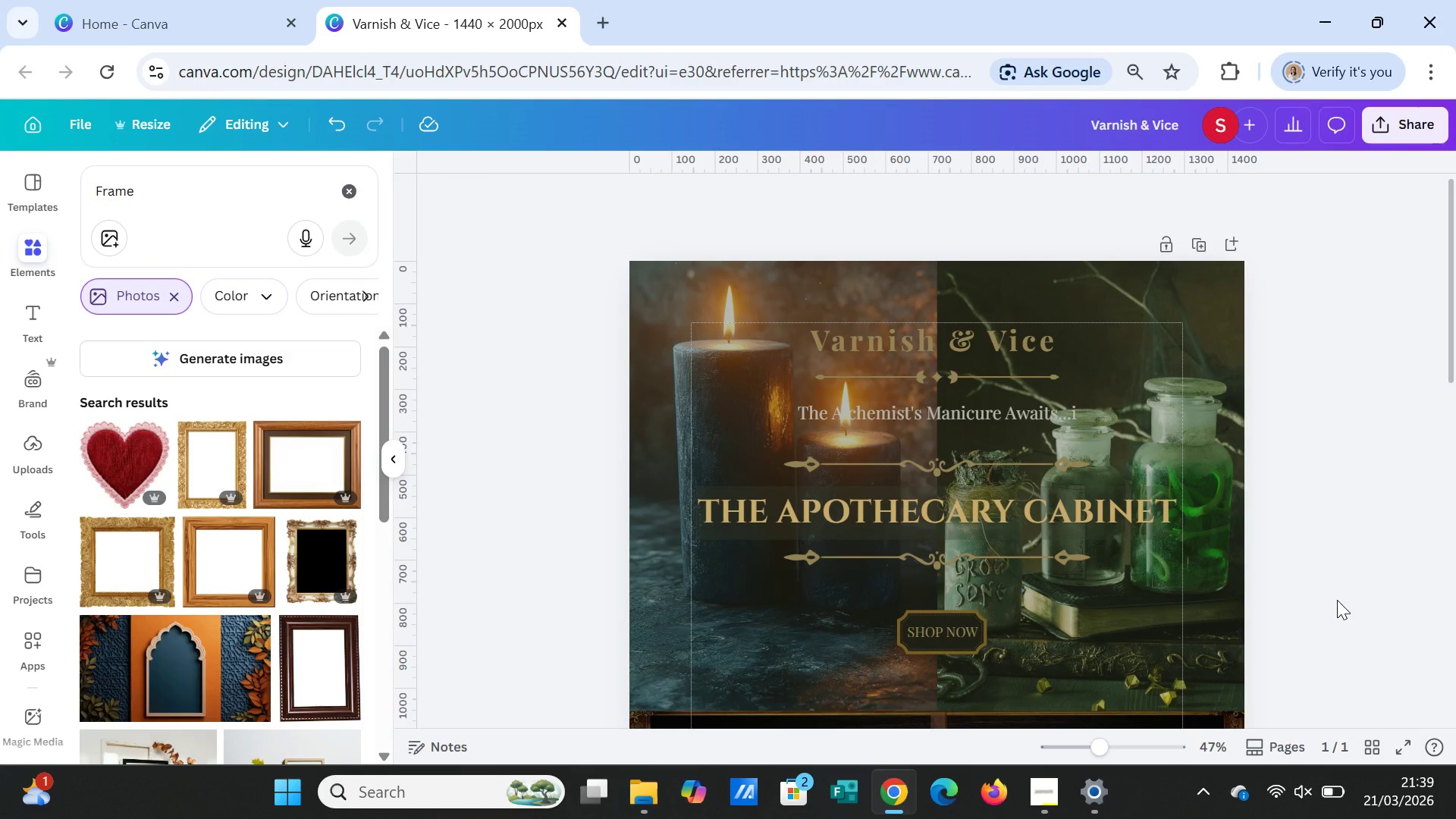 
left_click([1340, 600])
 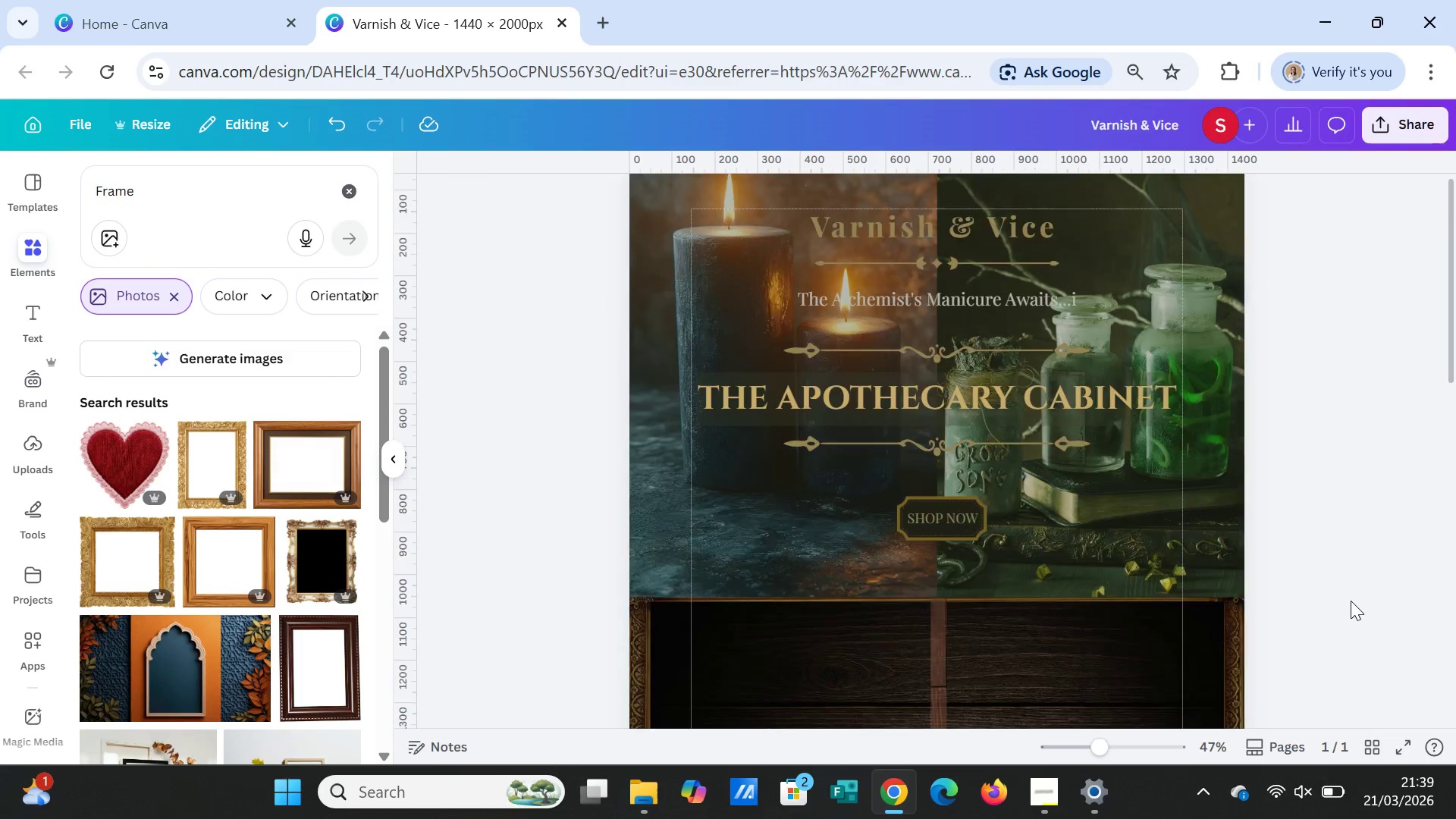 
scroll: coordinate [1348, 580], scroll_direction: down, amount: 2.0
 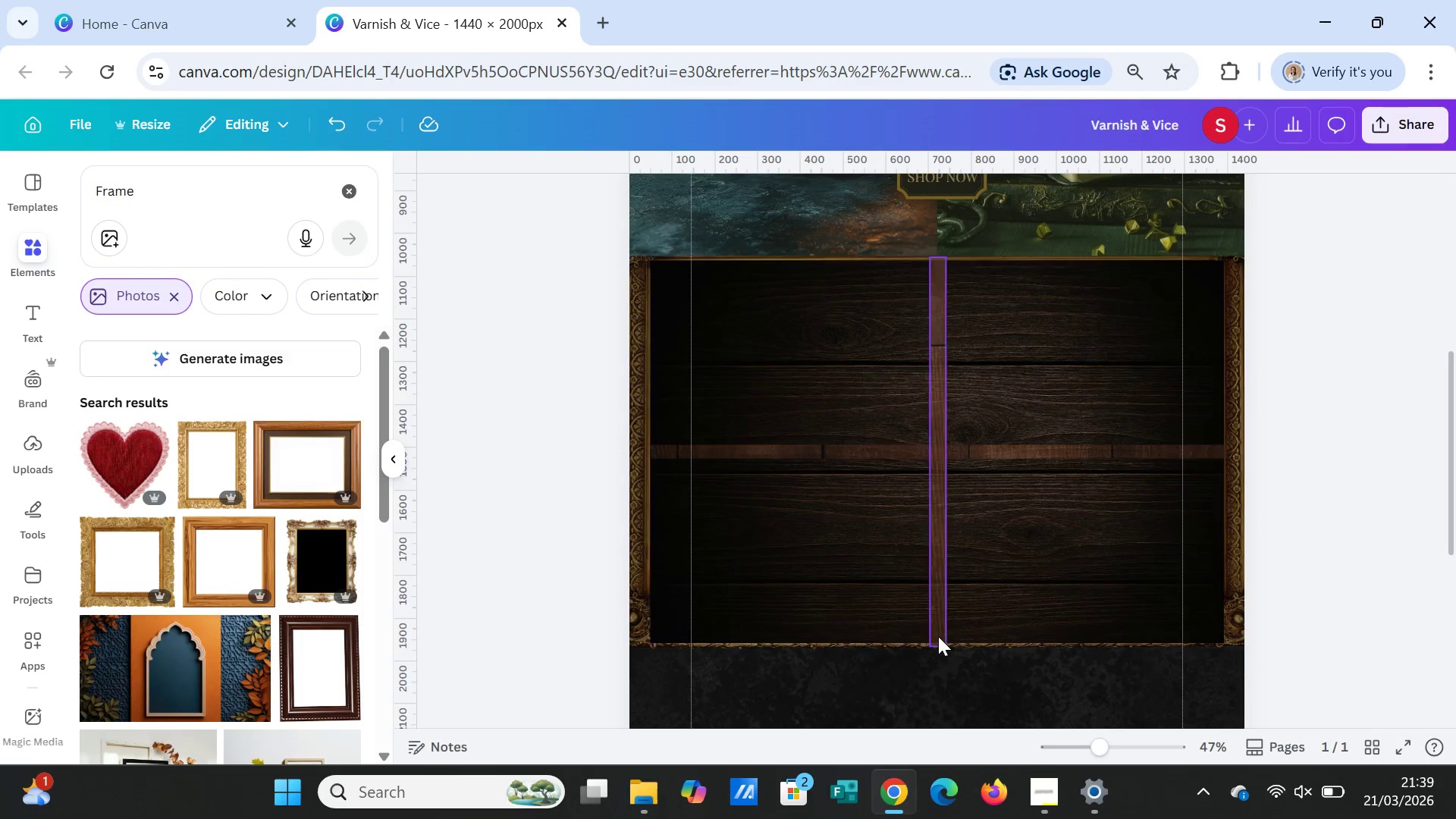 
left_click([830, 613])
 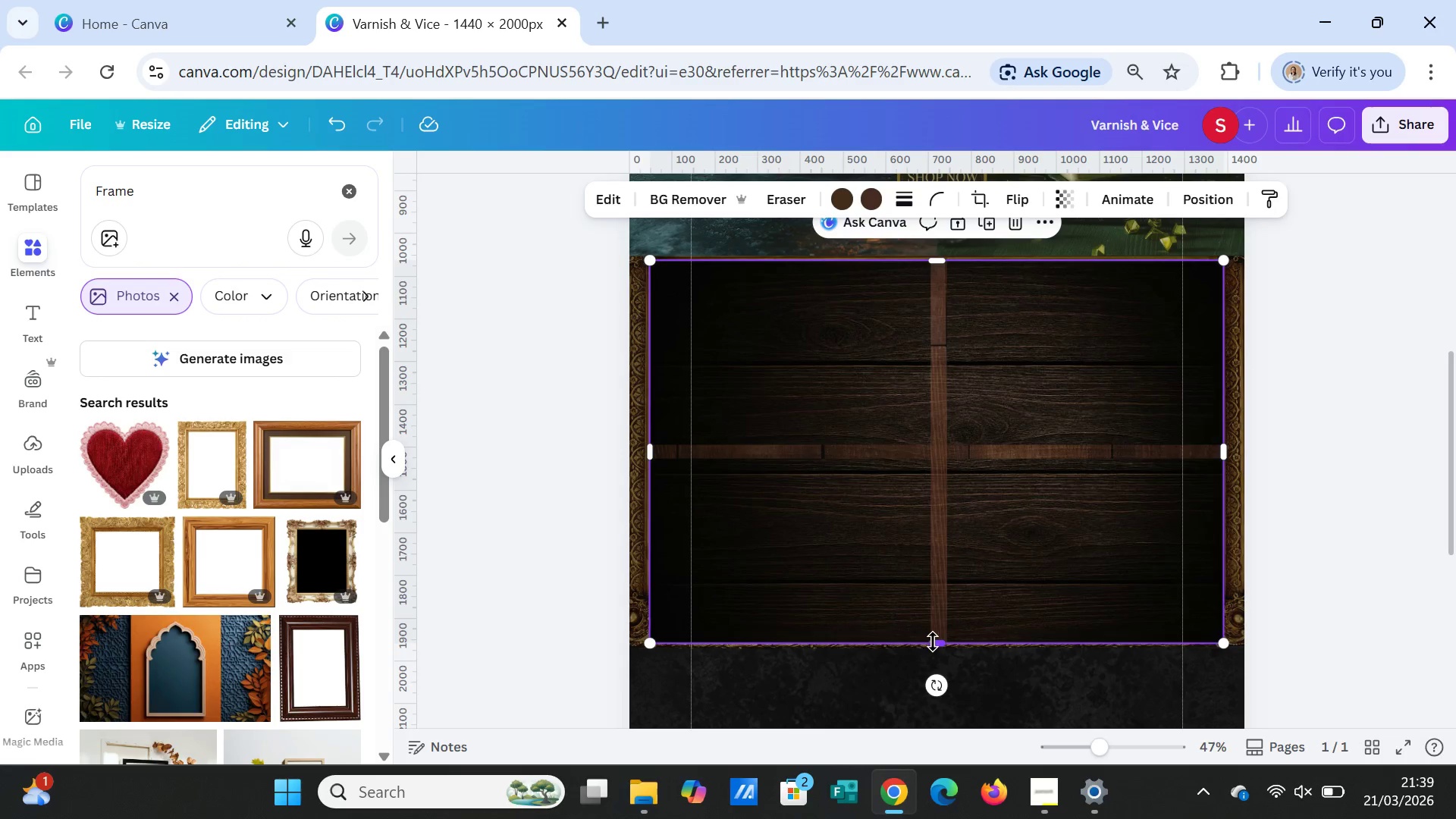 
left_click_drag(start_coordinate=[934, 642], to_coordinate=[935, 648])
 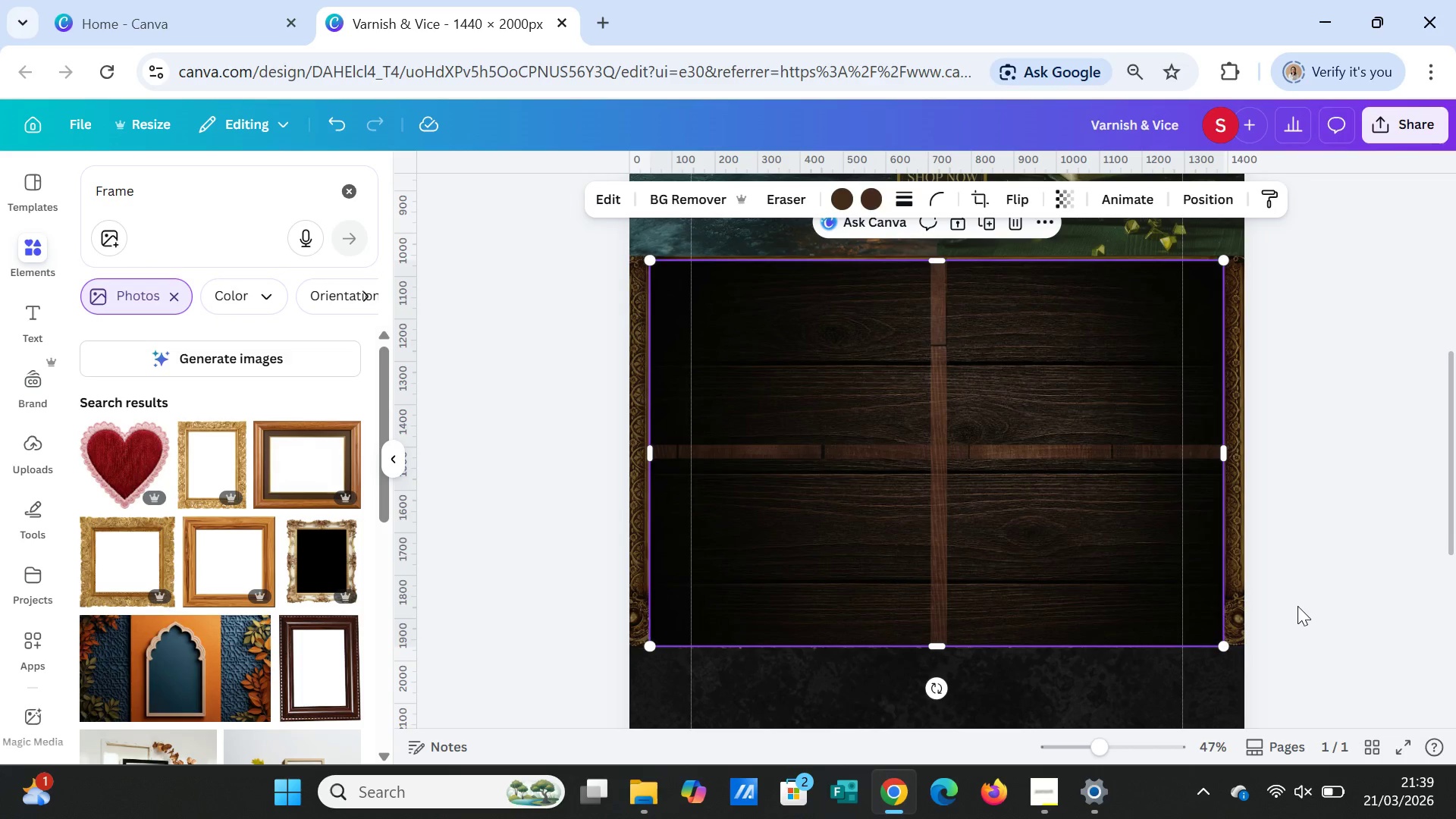 
left_click([1298, 606])
 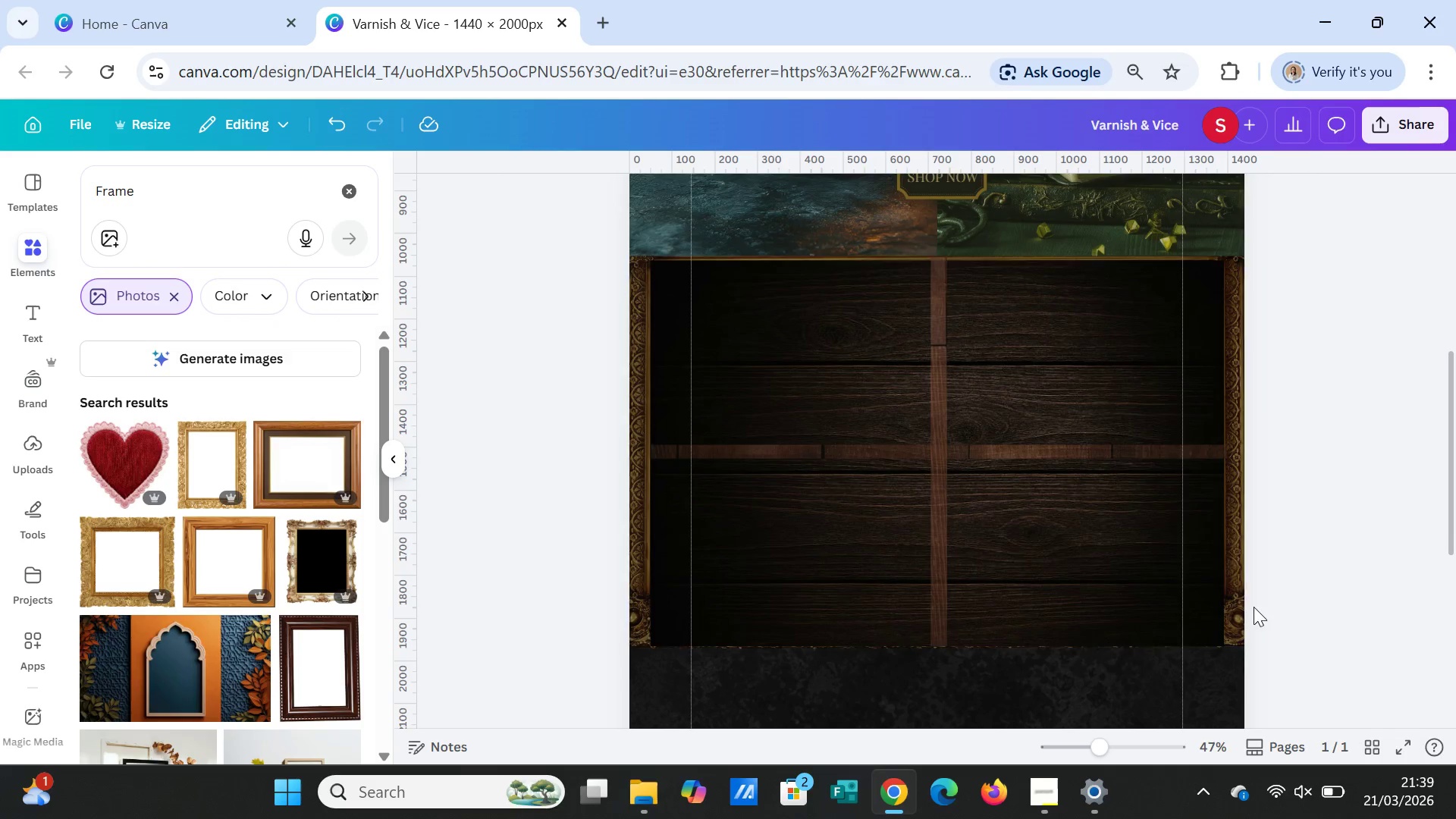 
left_click([1076, 629])
 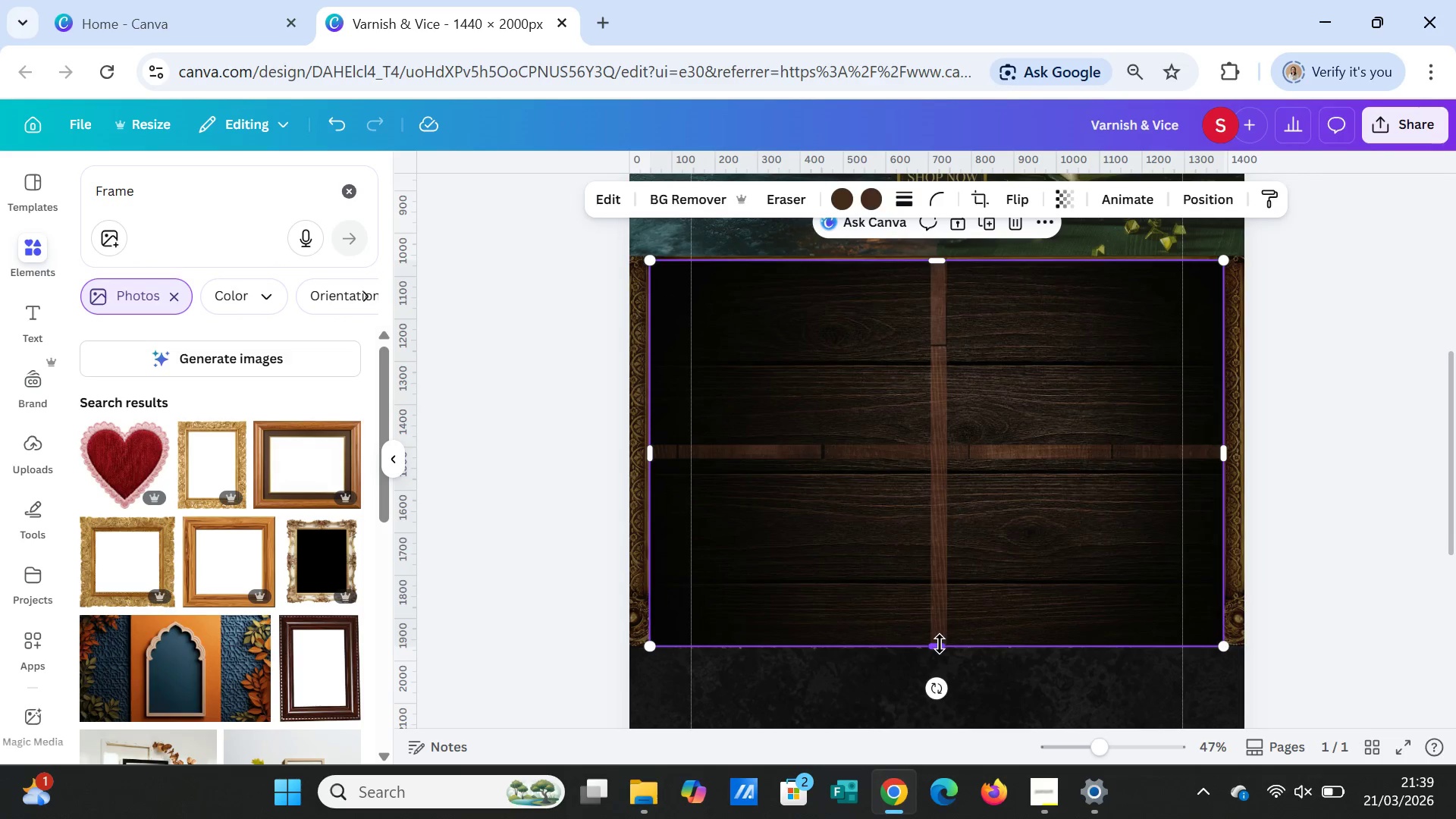 
left_click_drag(start_coordinate=[940, 644], to_coordinate=[938, 648])
 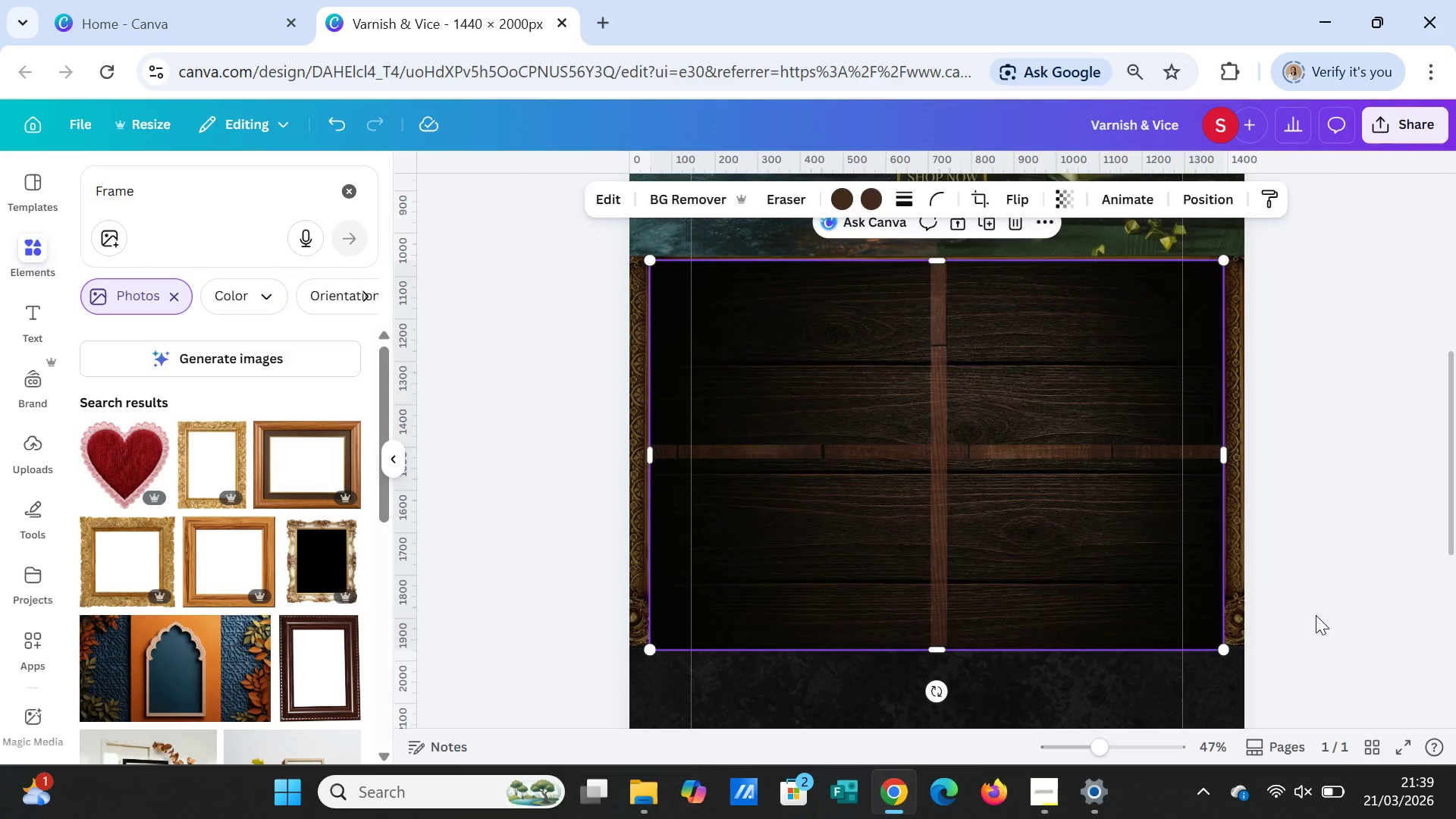 
left_click([1316, 615])
 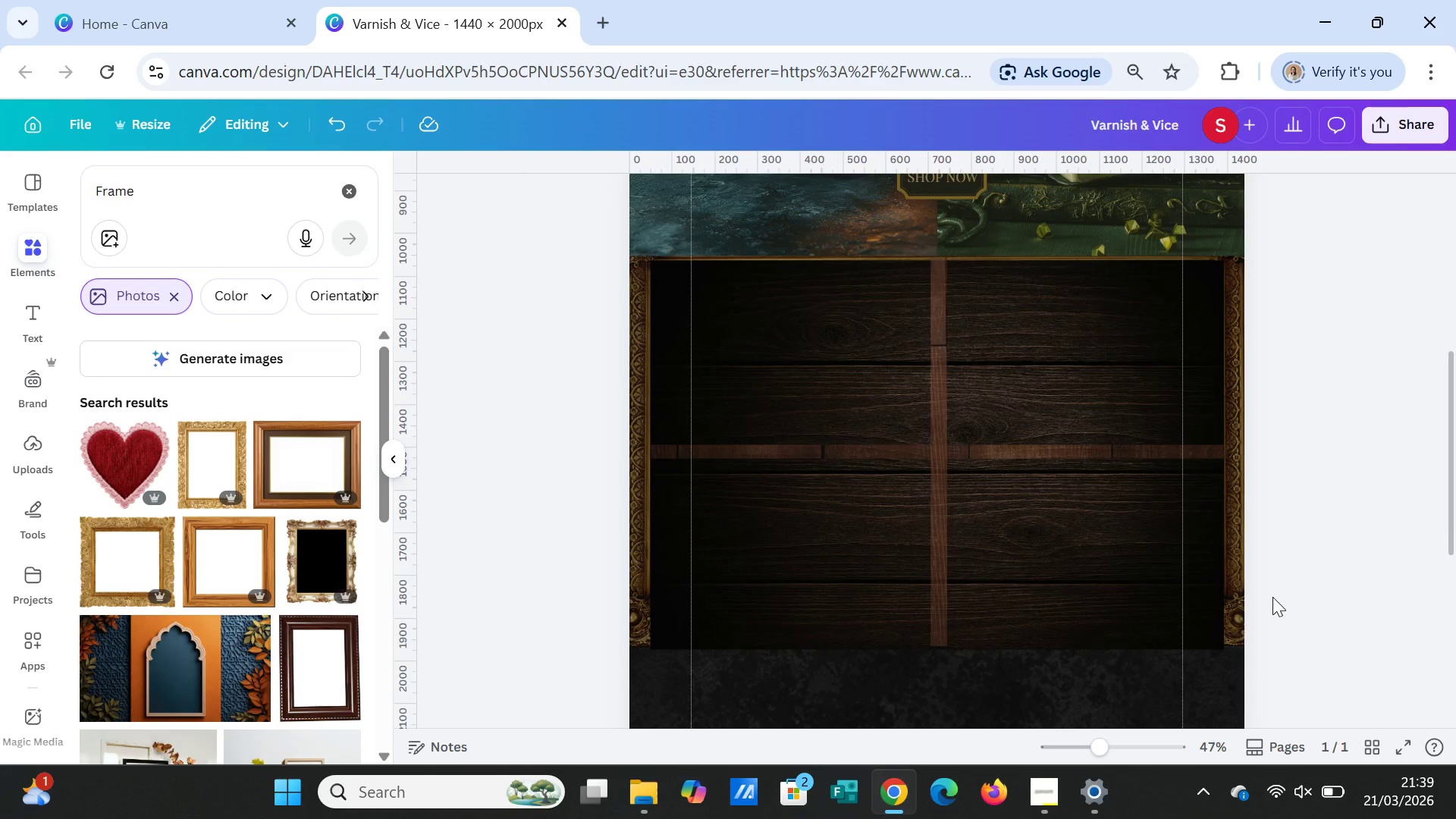 
scroll: coordinate [1272, 597], scroll_direction: up, amount: 1.0
 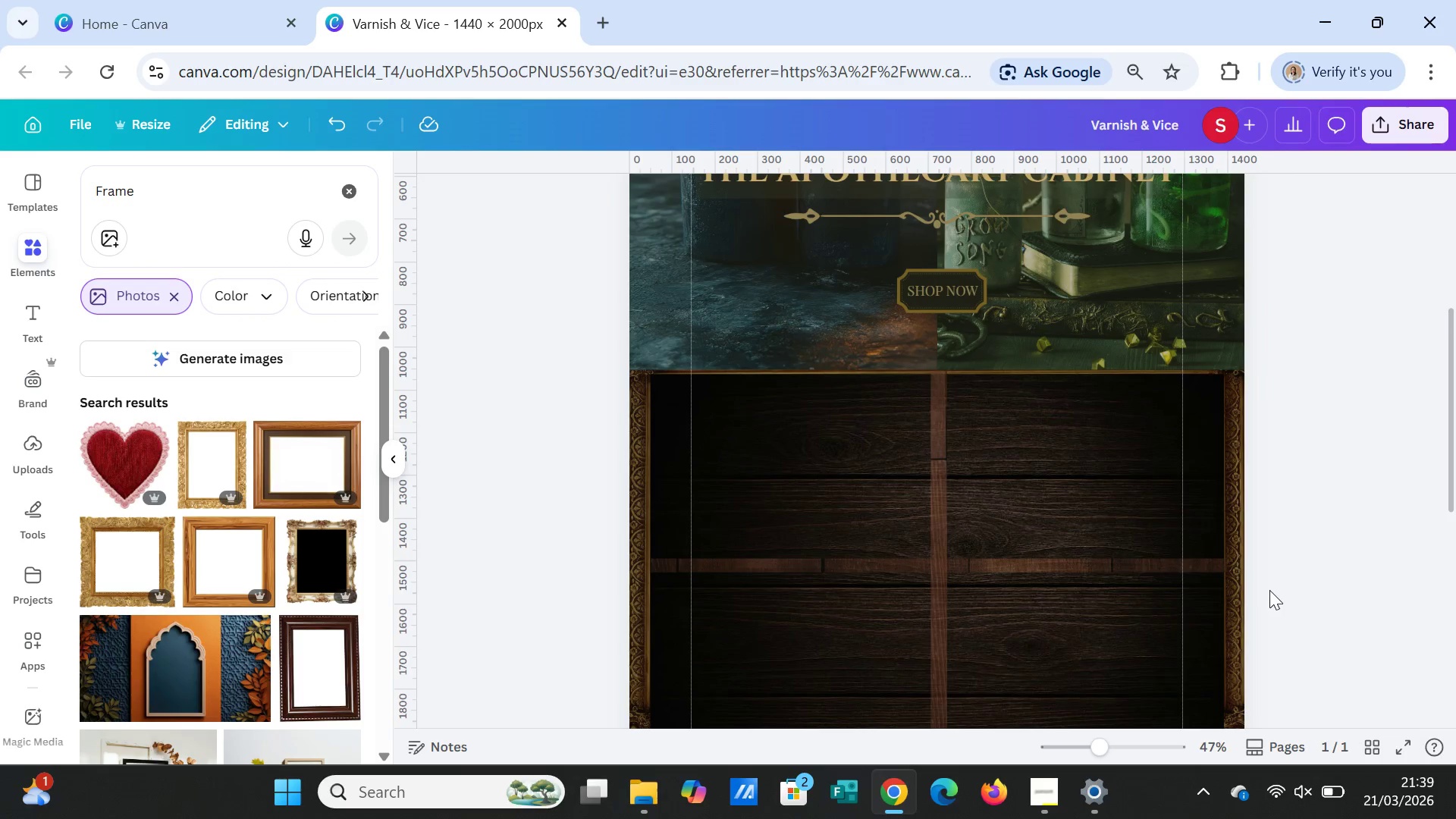 
scroll: coordinate [1269, 583], scroll_direction: down, amount: 1.0
 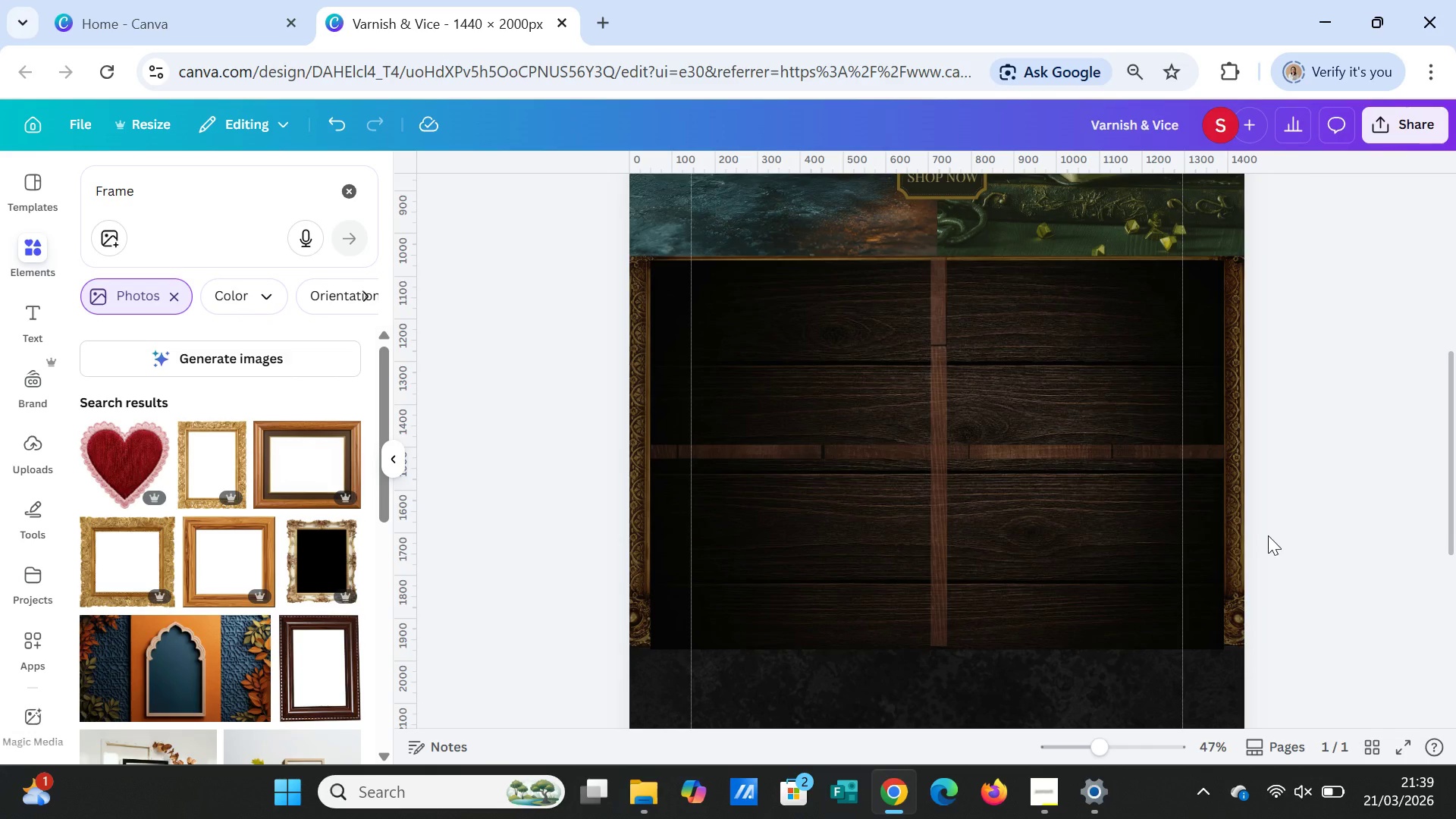 
wait(13.19)
 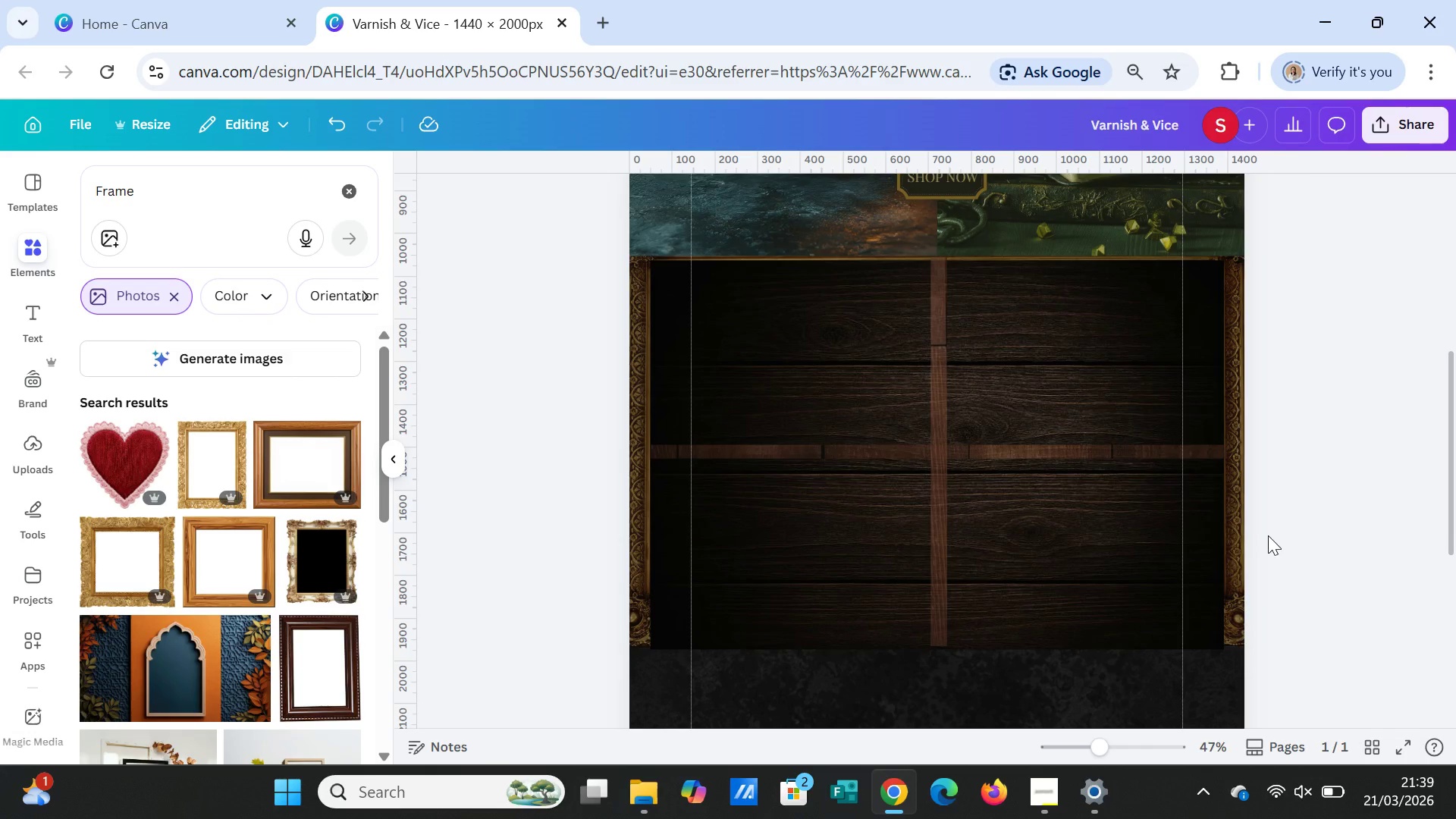 
left_click([1393, 455])
 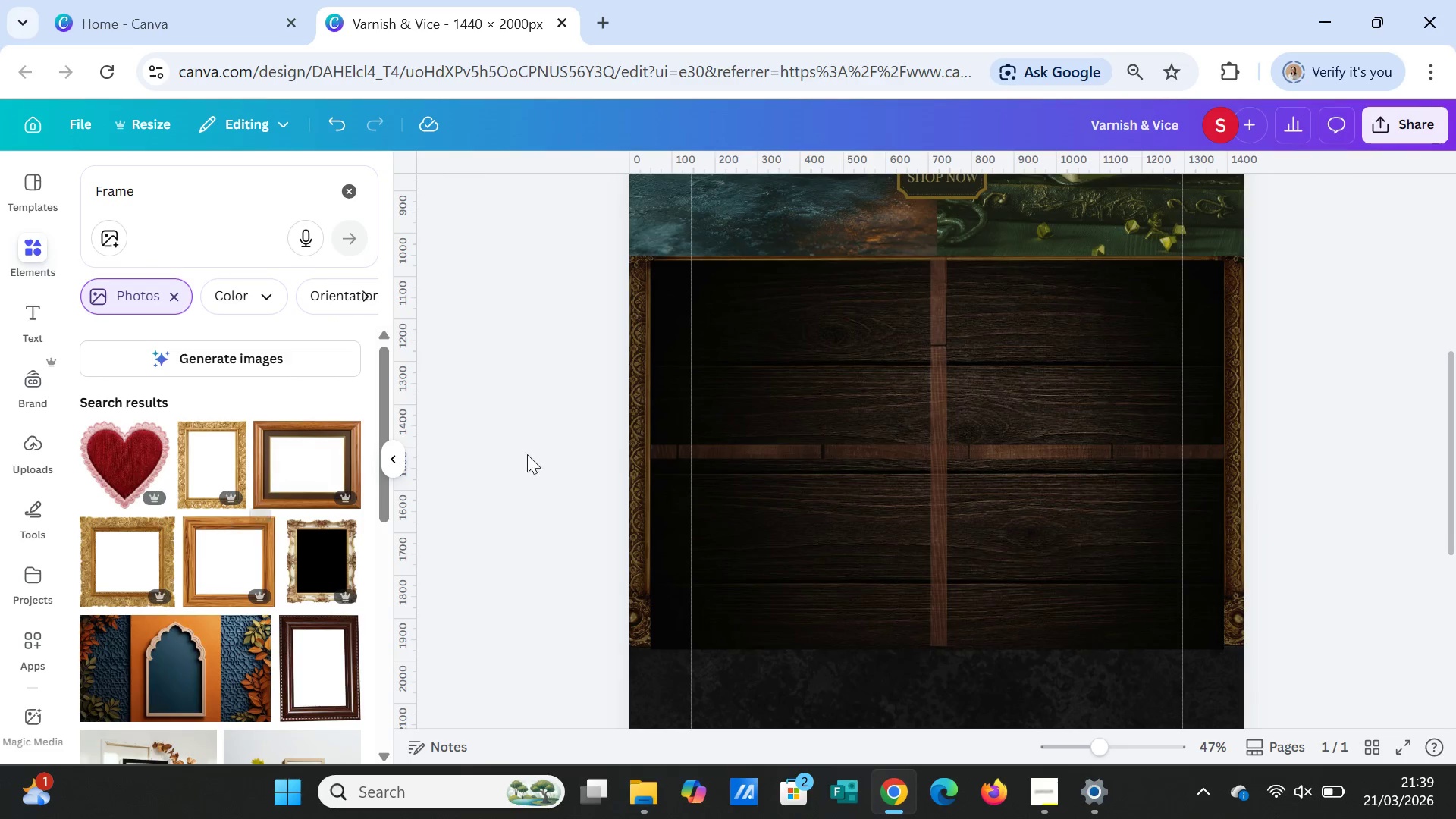 
left_click([797, 397])
 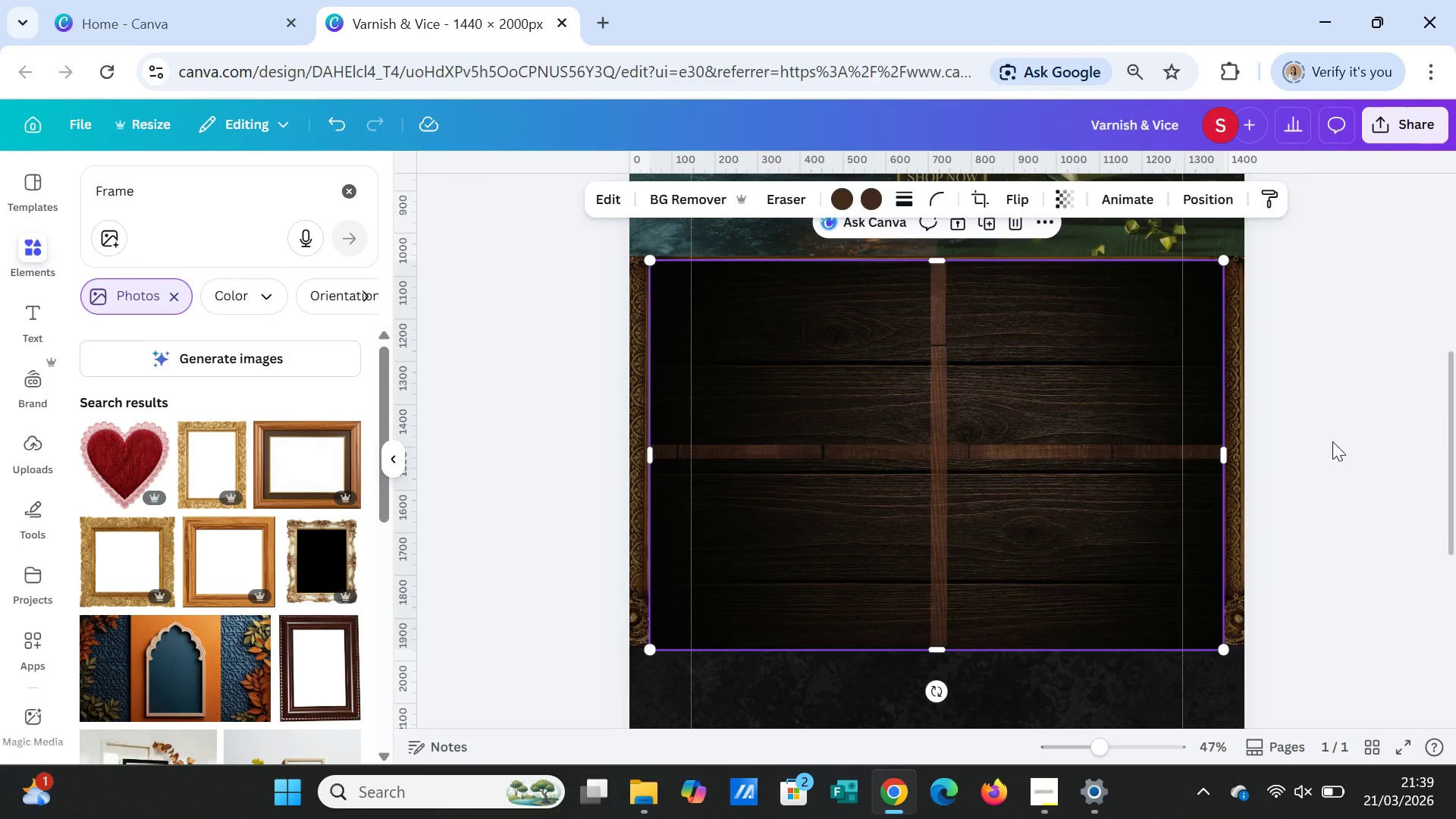 
left_click([1332, 441])
 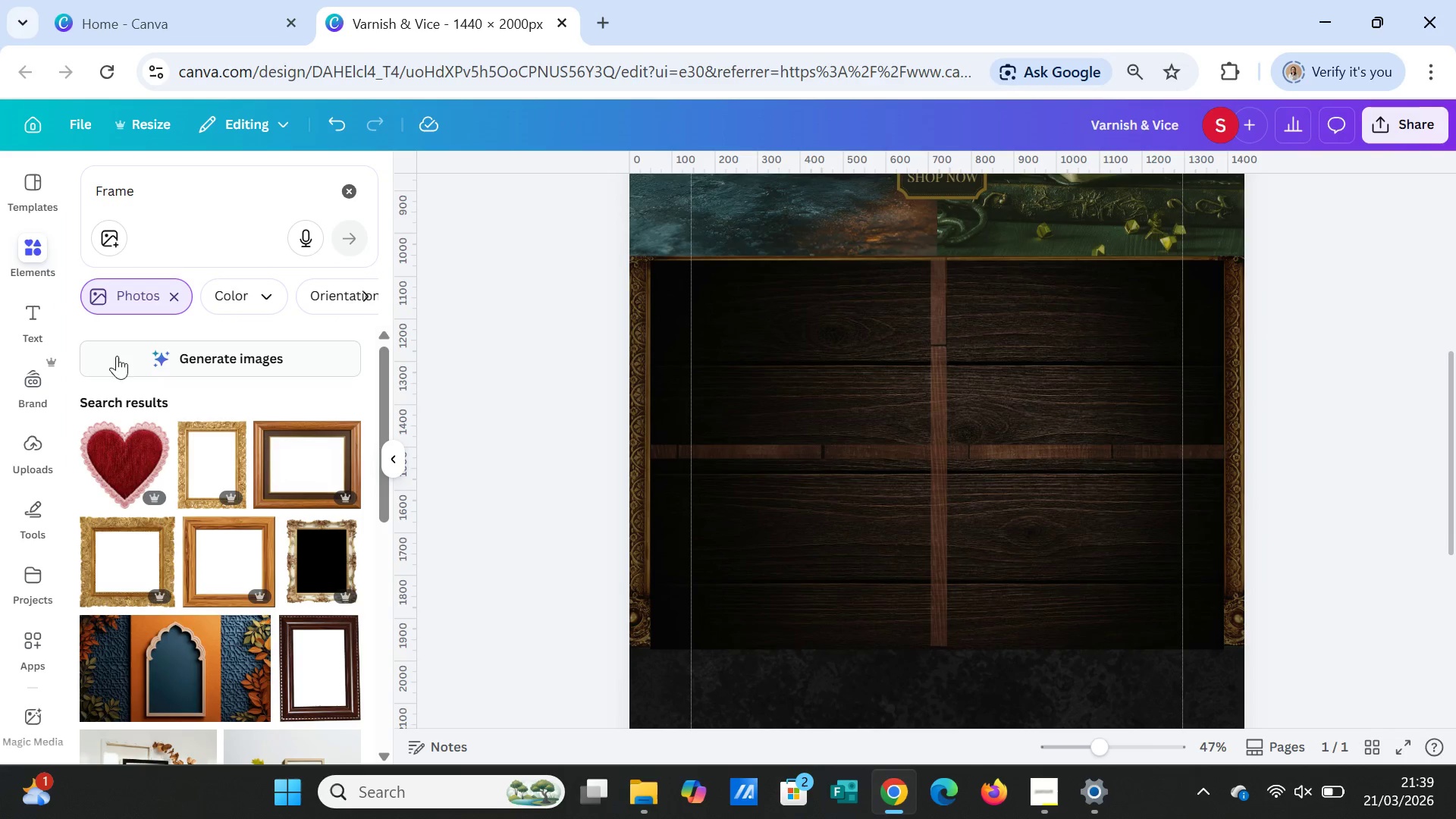 
scroll: coordinate [256, 587], scroll_direction: down, amount: 2.0
 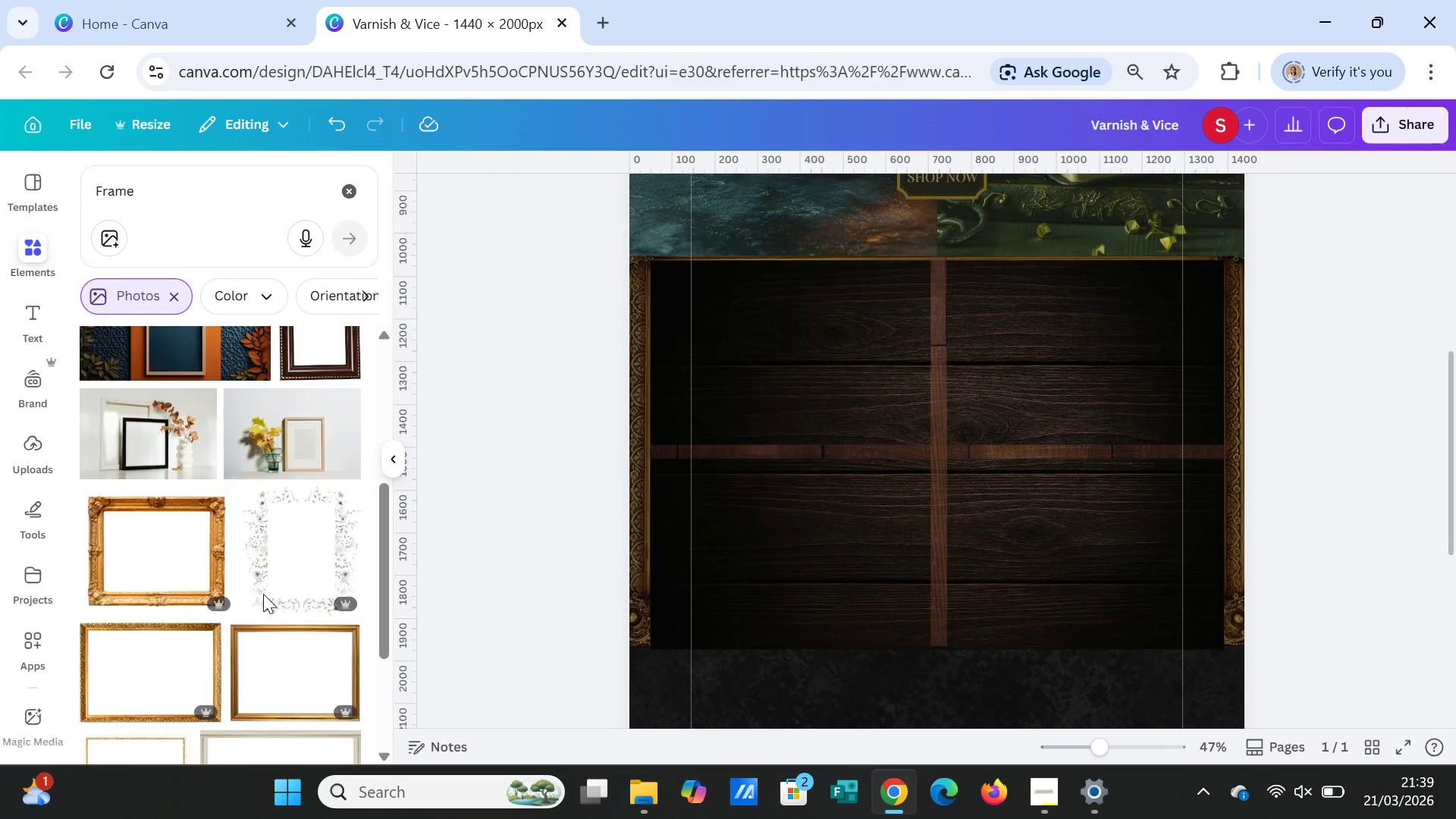 
scroll: coordinate [262, 578], scroll_direction: up, amount: 6.0
 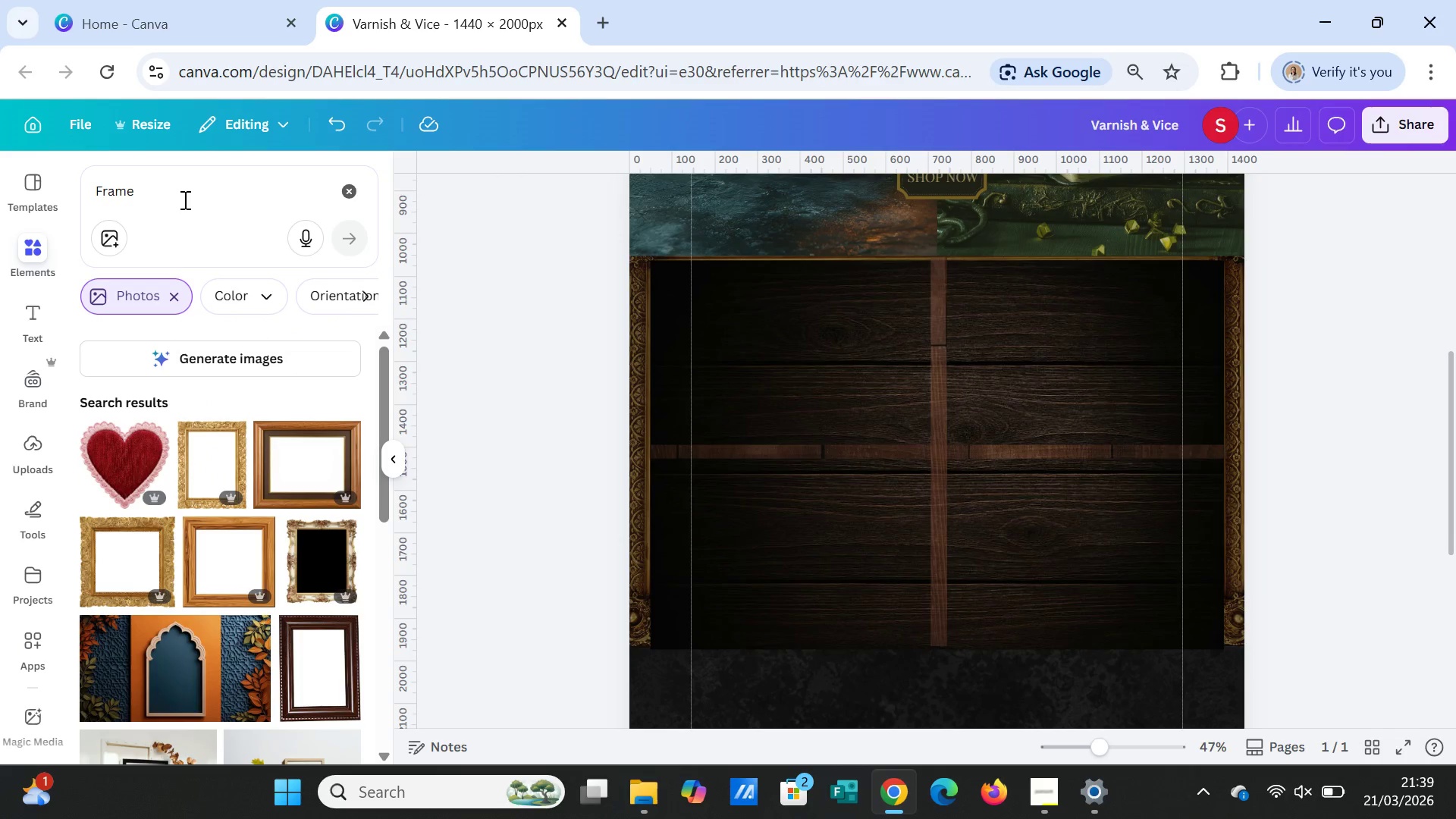 
left_click_drag(start_coordinate=[184, 199], to_coordinate=[84, 187])
 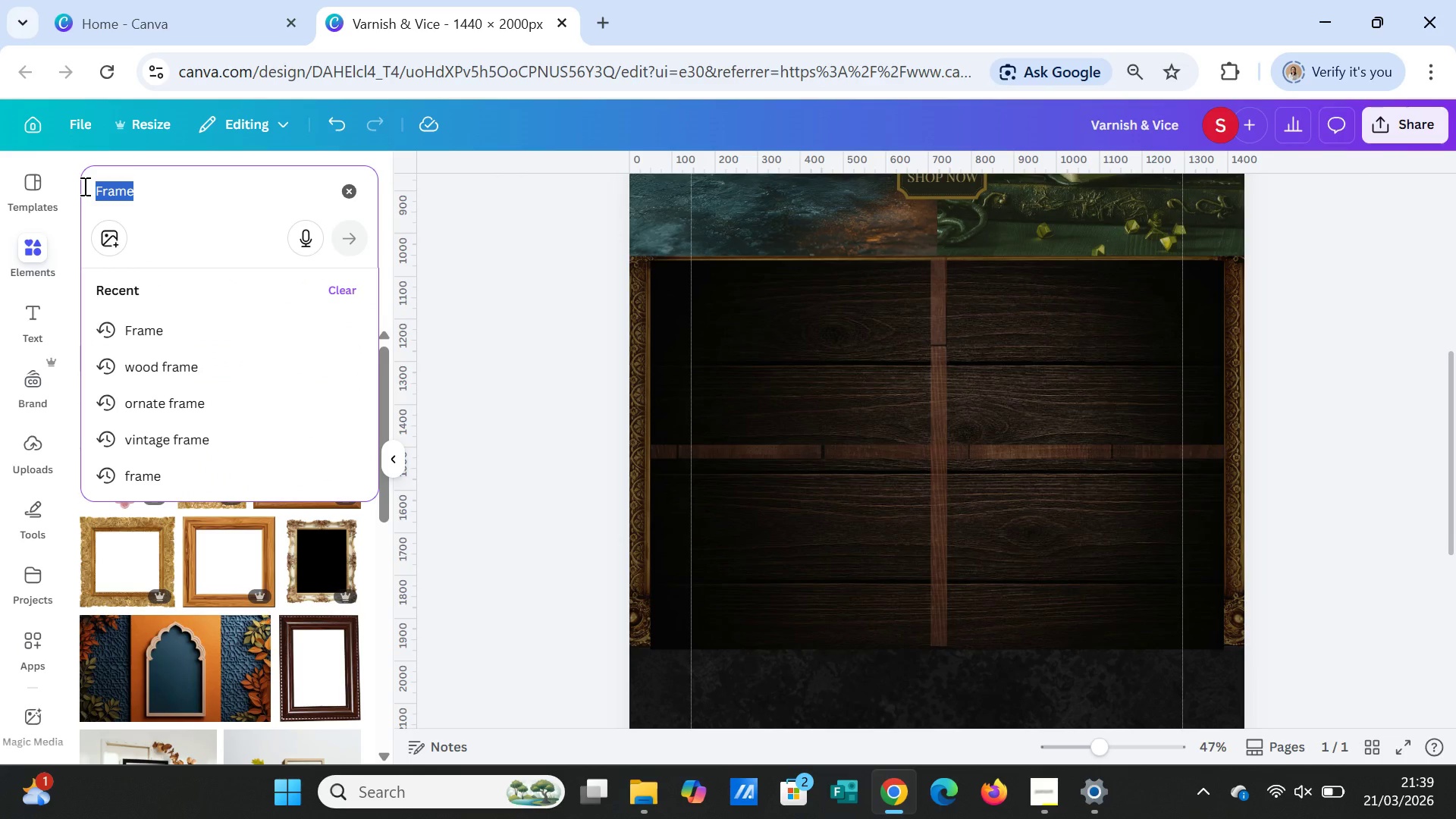 
type(vinta)
key(Backspace)
key(Backspace)
key(Backspace)
key(Backspace)
key(Backspace)
type(frame)
 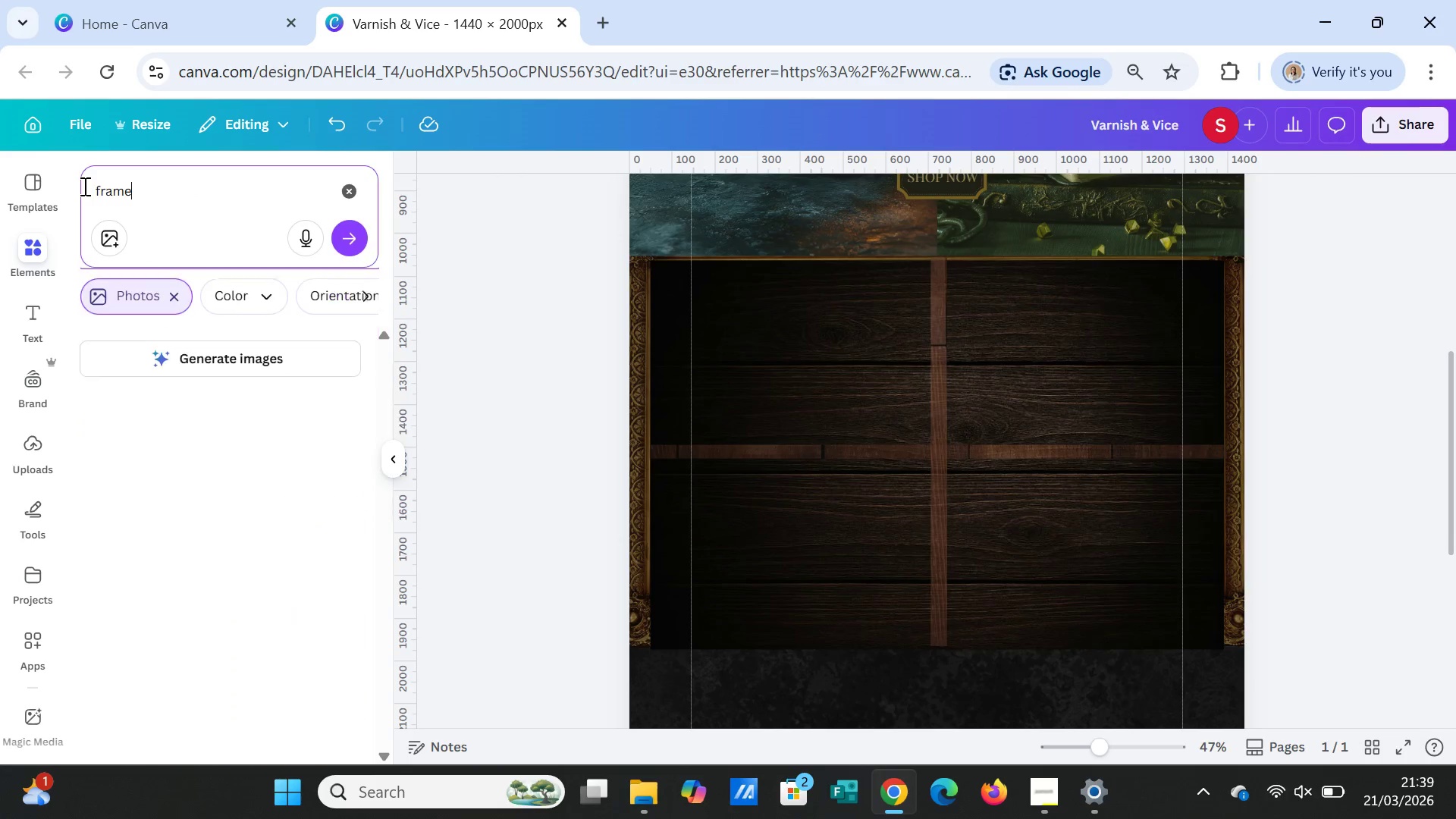 
key(Enter)
 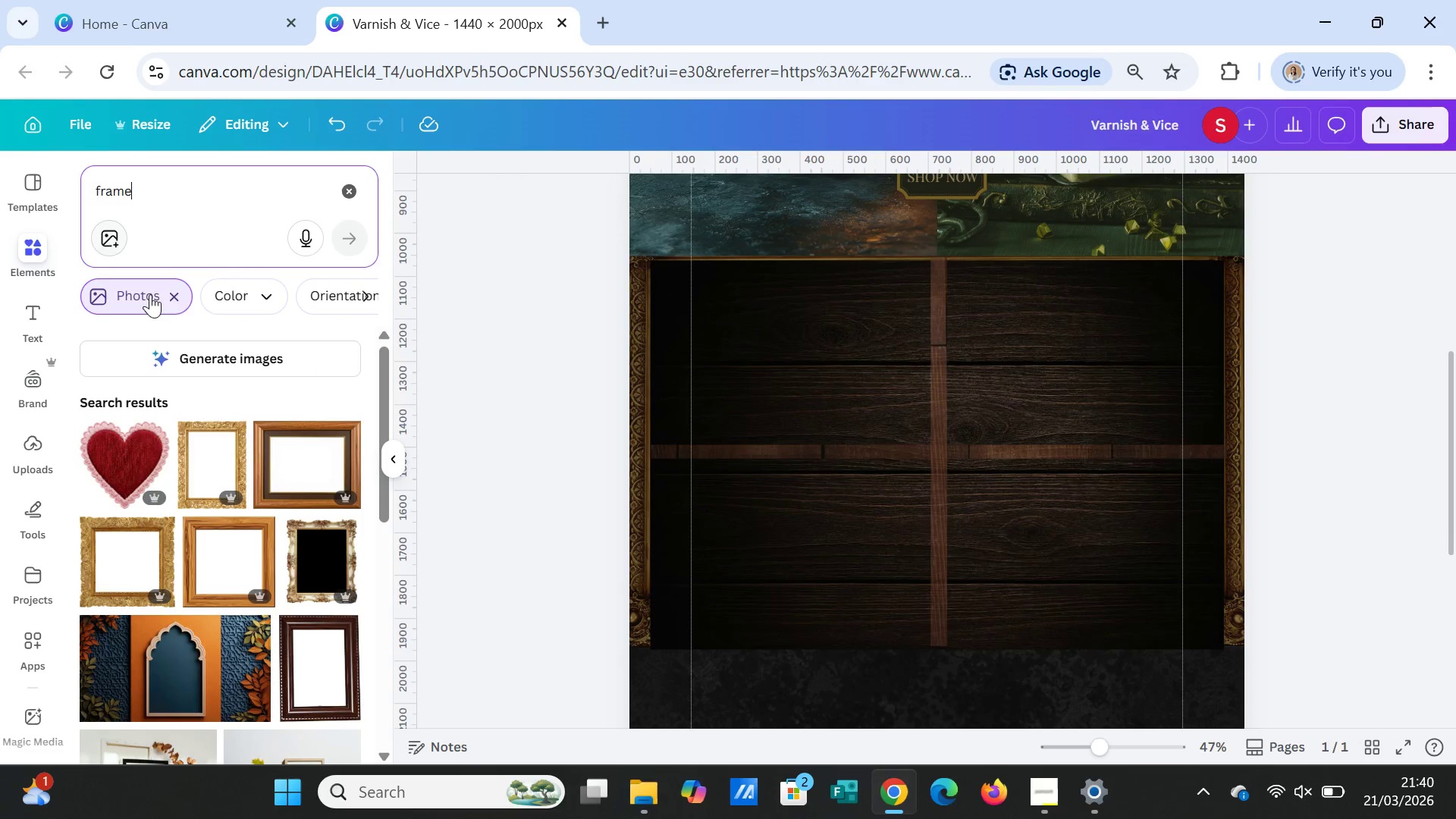 
mouse_move([240, 313])
 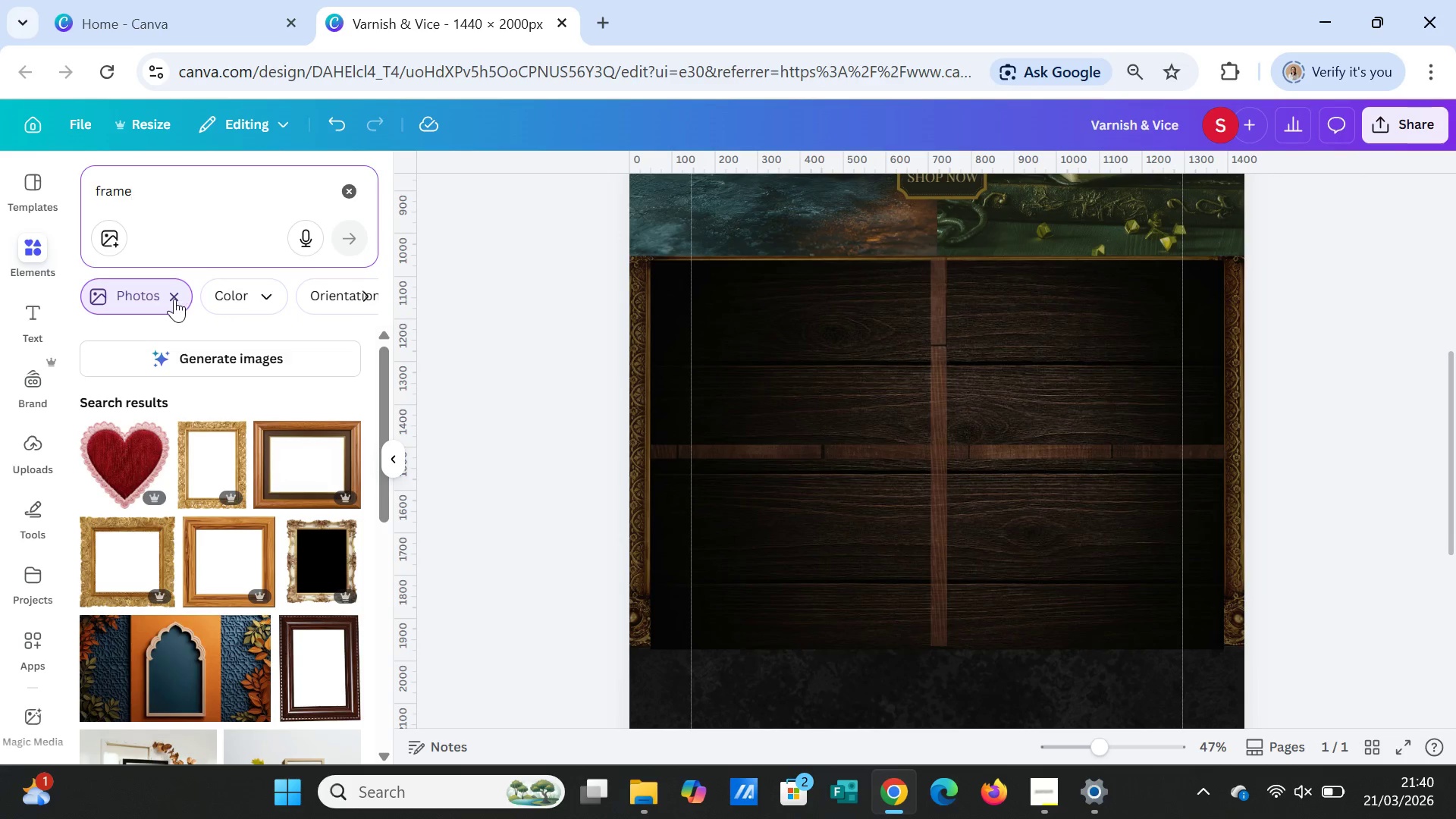 
left_click([174, 297])
 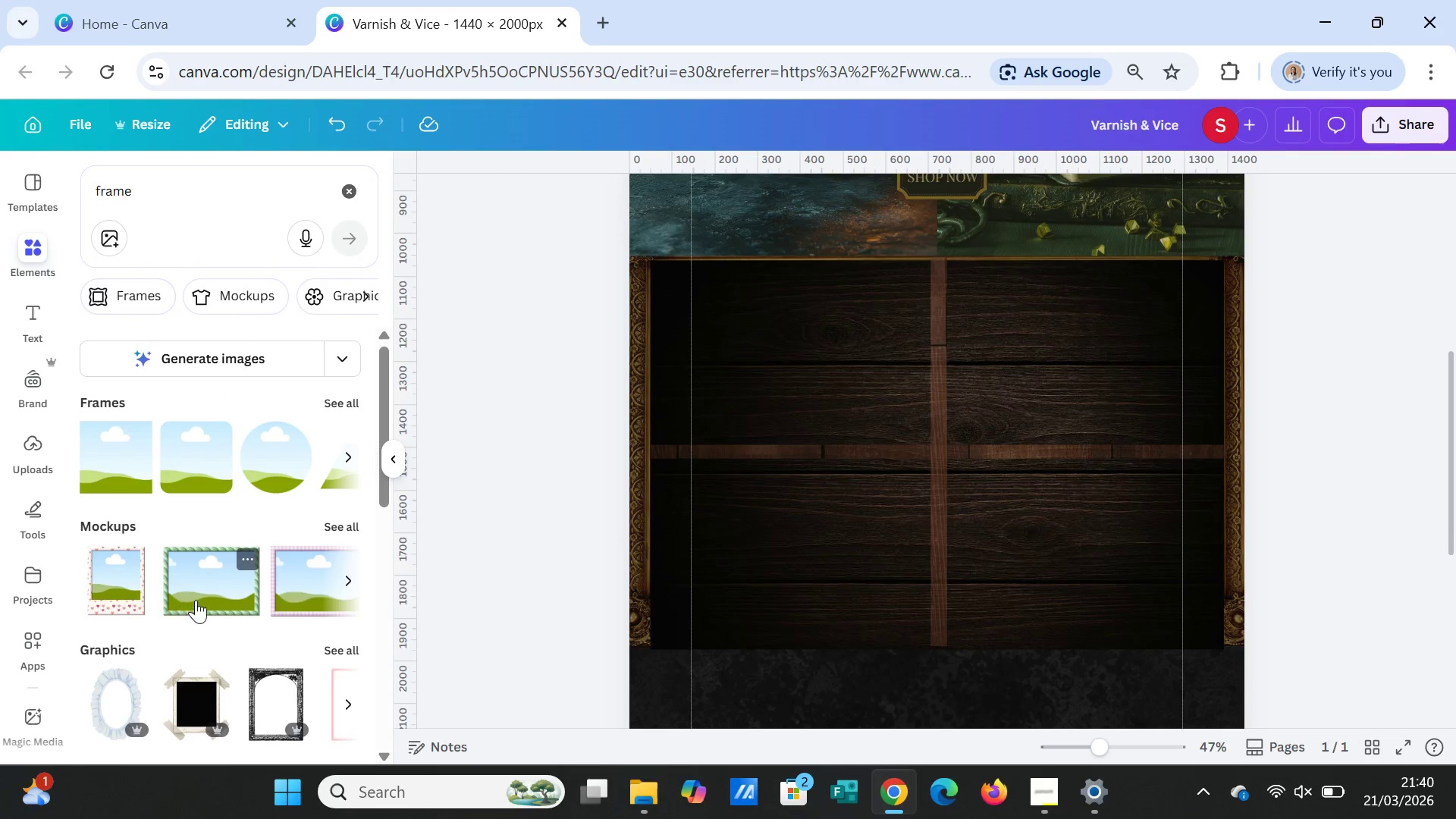 
left_click([329, 652])
 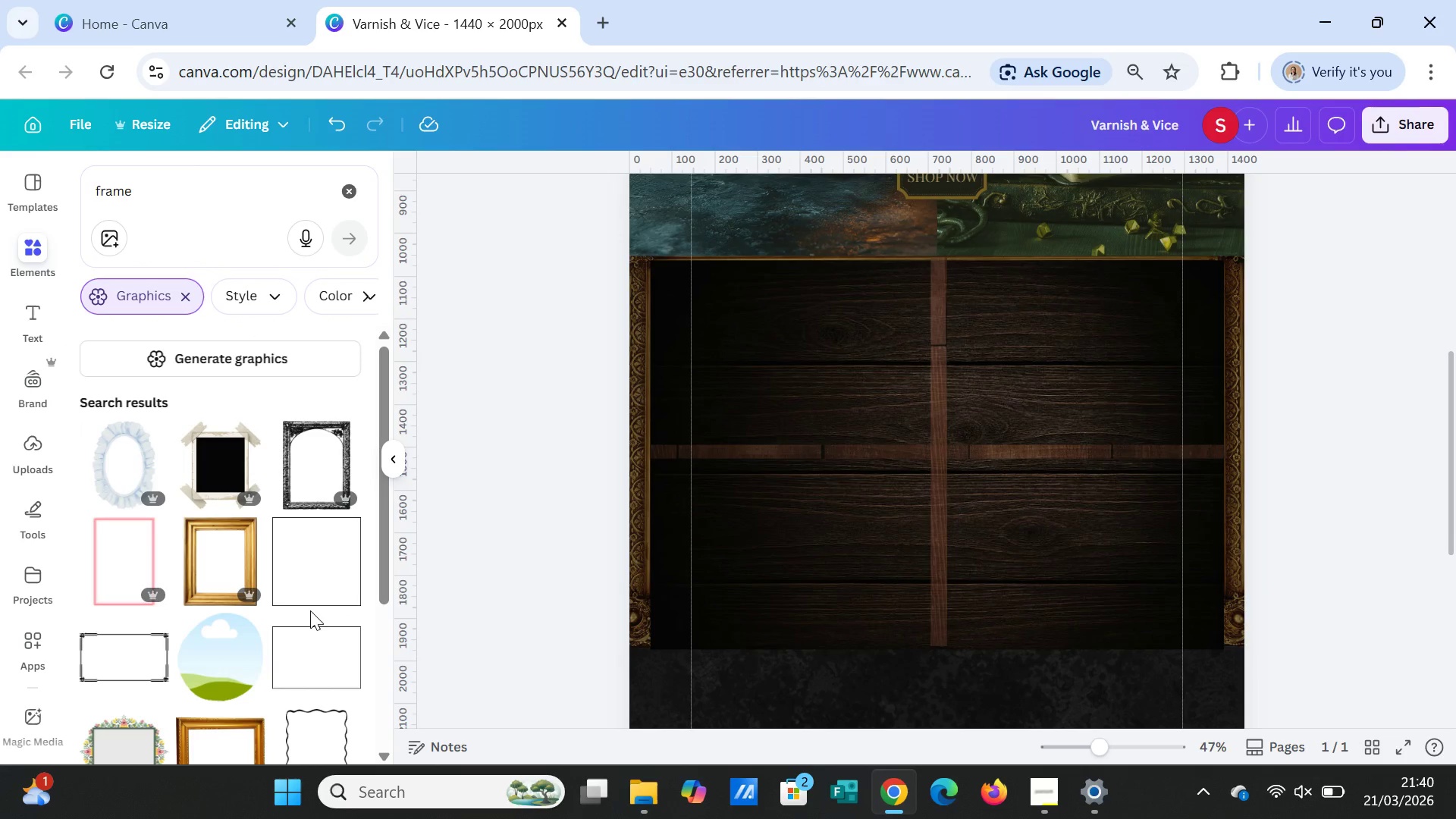 
scroll: coordinate [301, 616], scroll_direction: down, amount: 7.0
 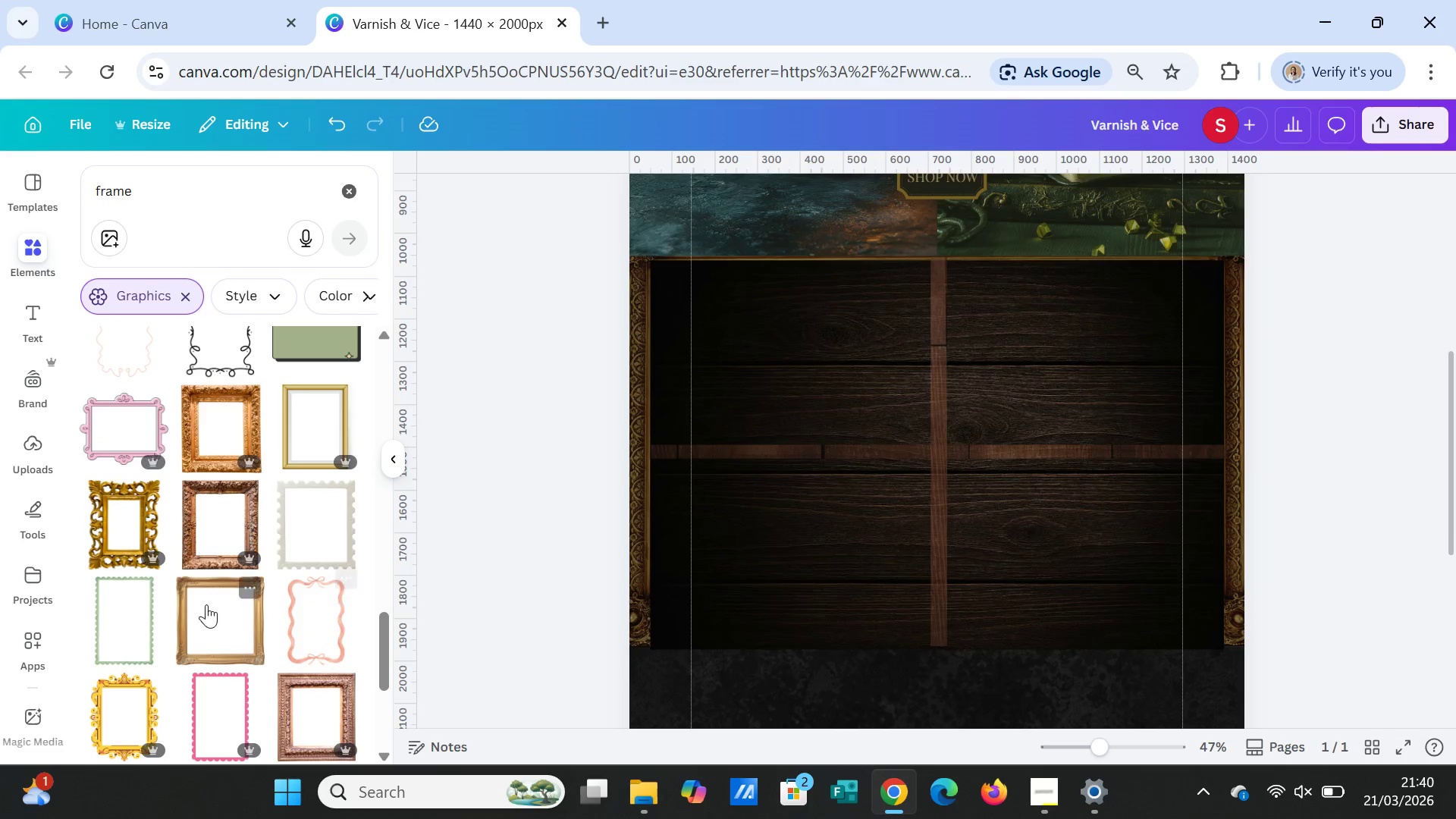 
scroll: coordinate [206, 604], scroll_direction: down, amount: 6.0
 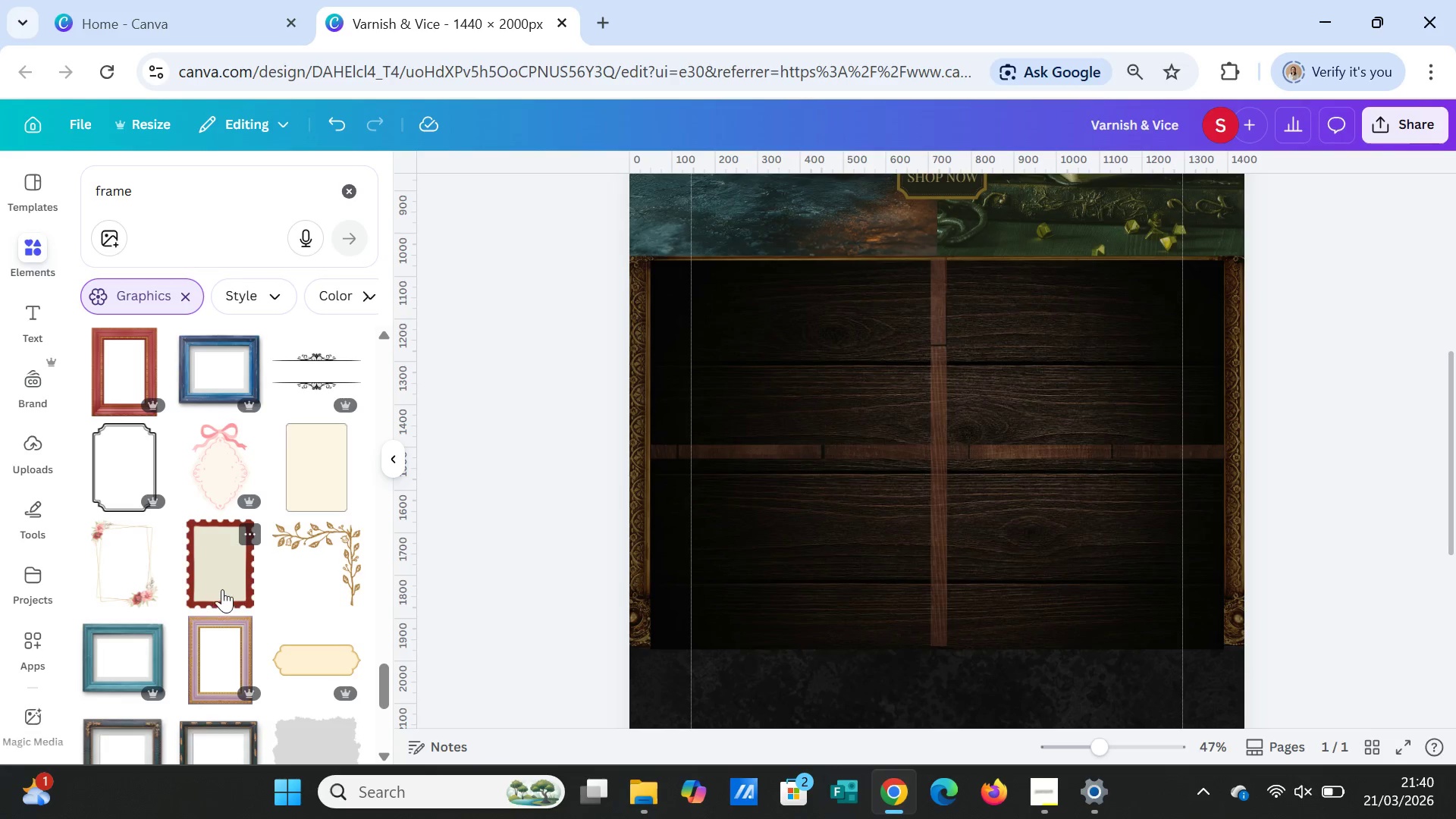 
left_click([116, 445])
 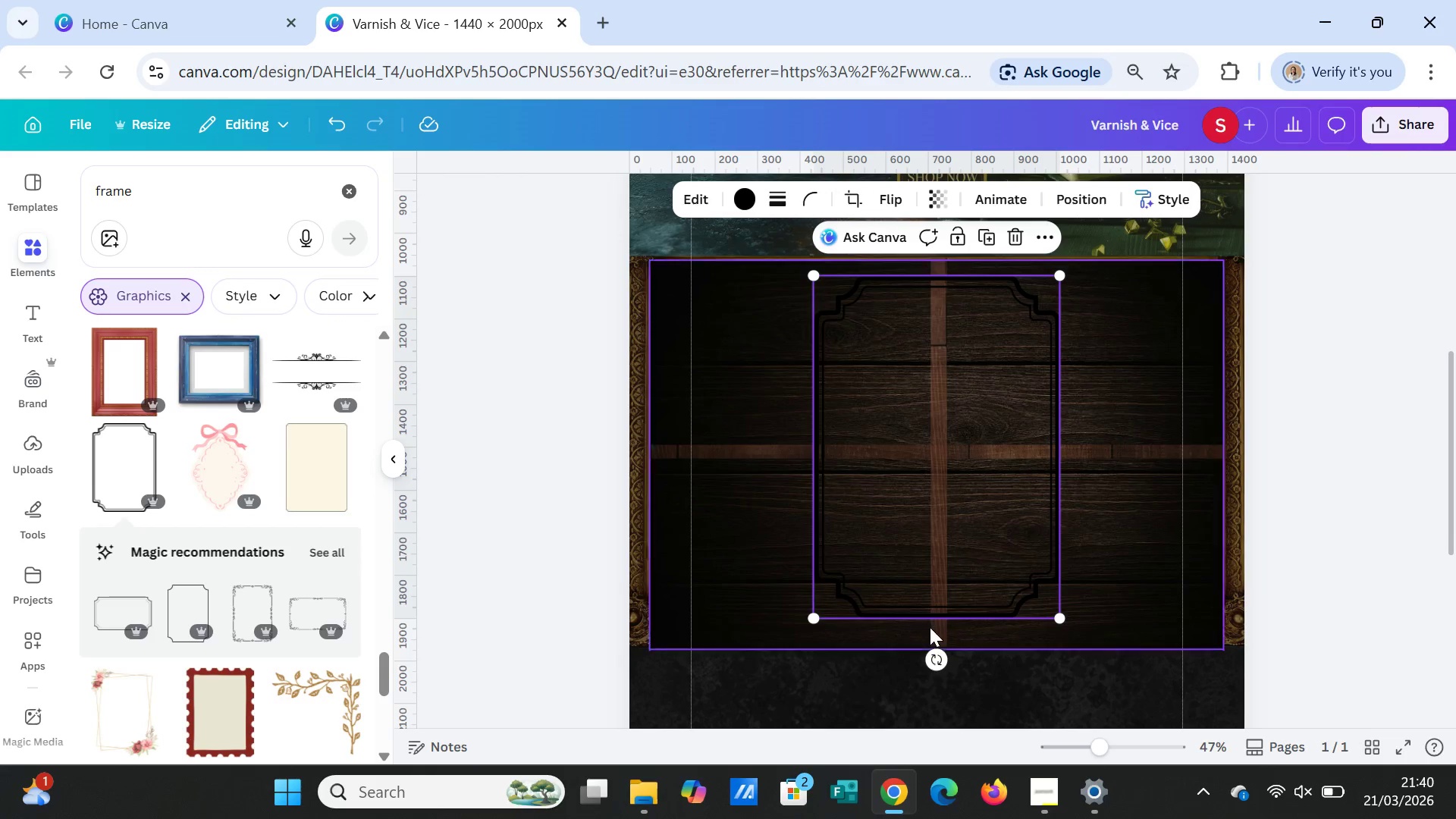 
left_click_drag(start_coordinate=[933, 659], to_coordinate=[1111, 451])
 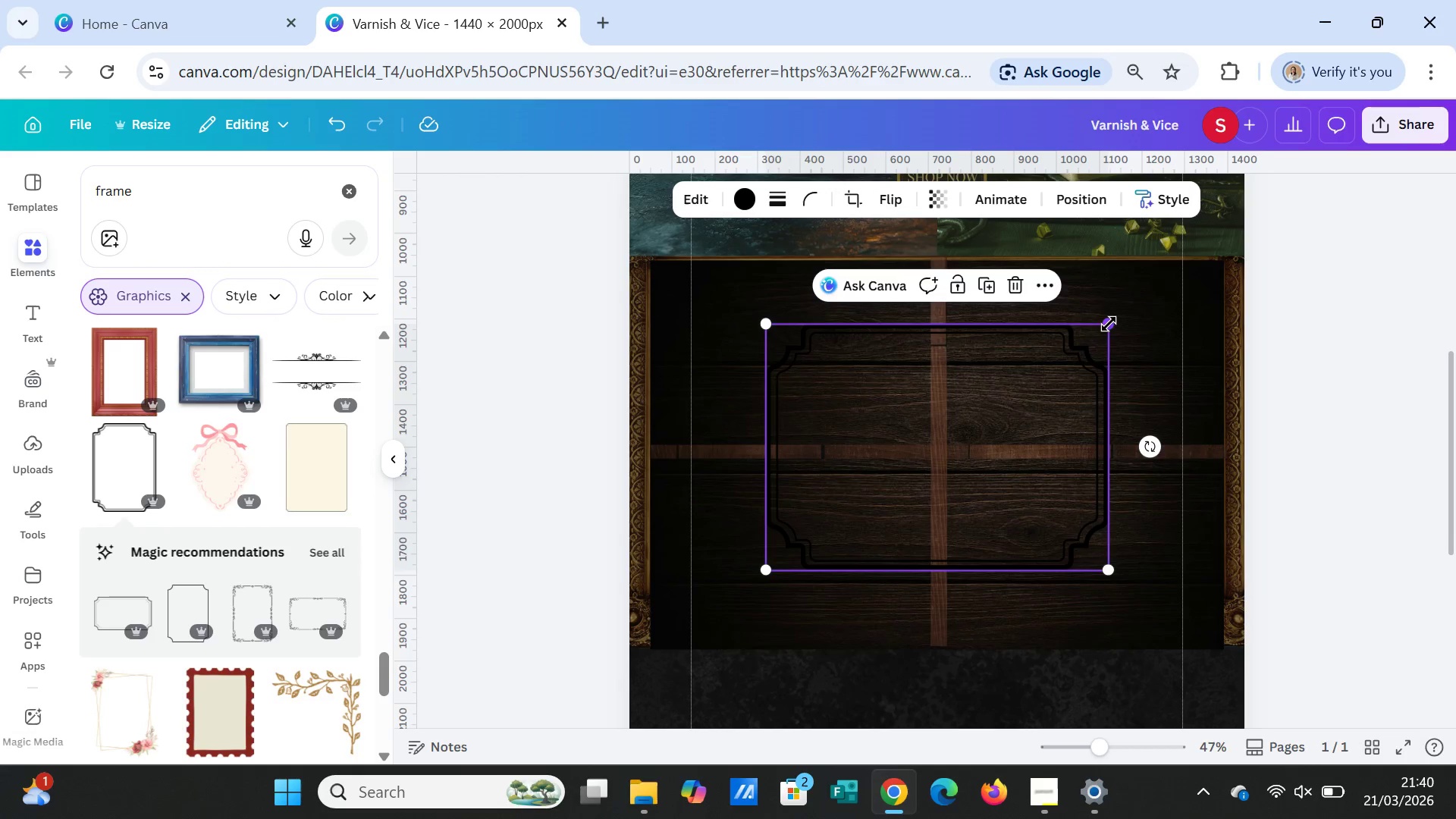 
left_click_drag(start_coordinate=[1109, 323], to_coordinate=[1034, 378])
 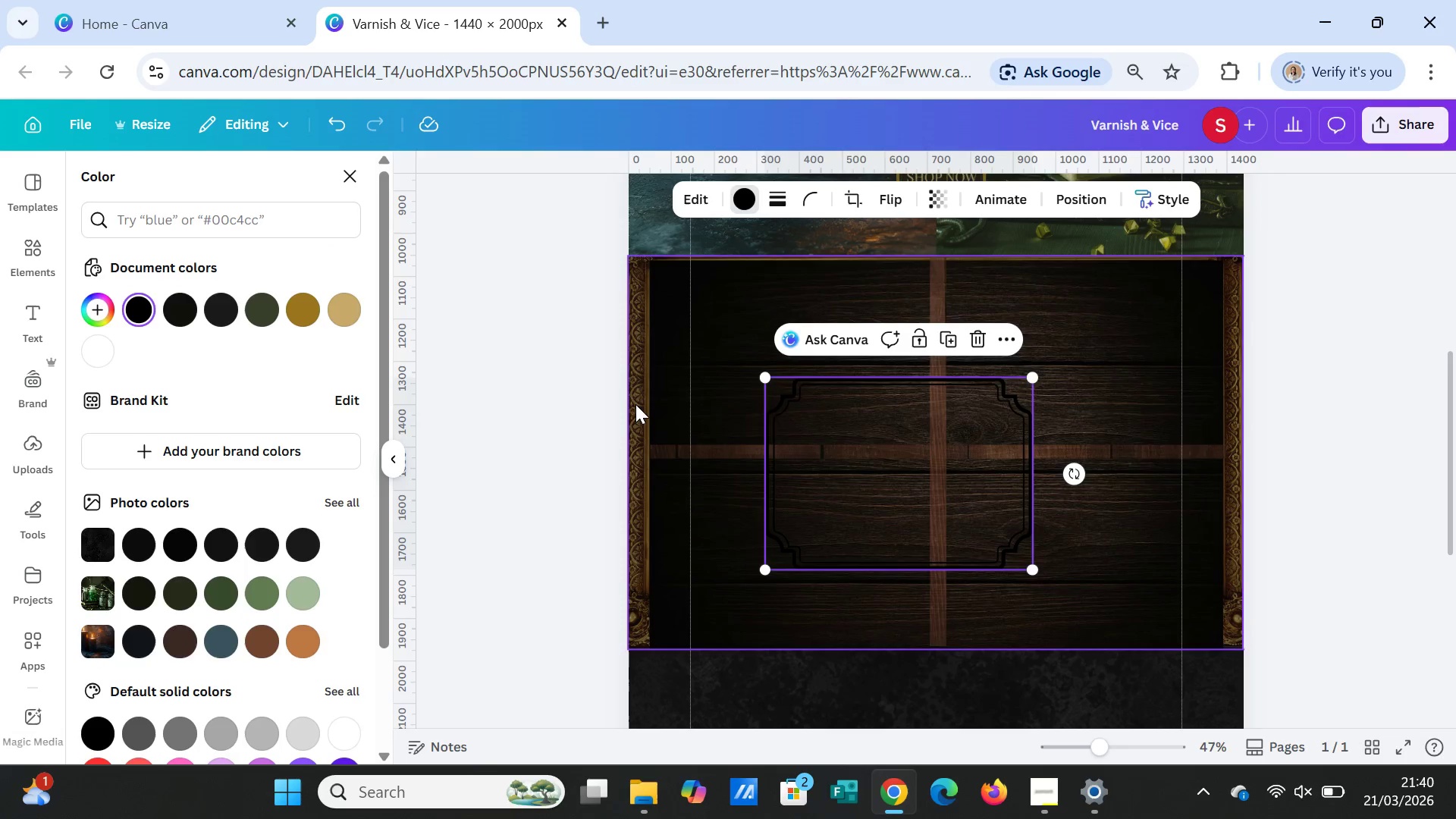 
left_click([309, 310])
 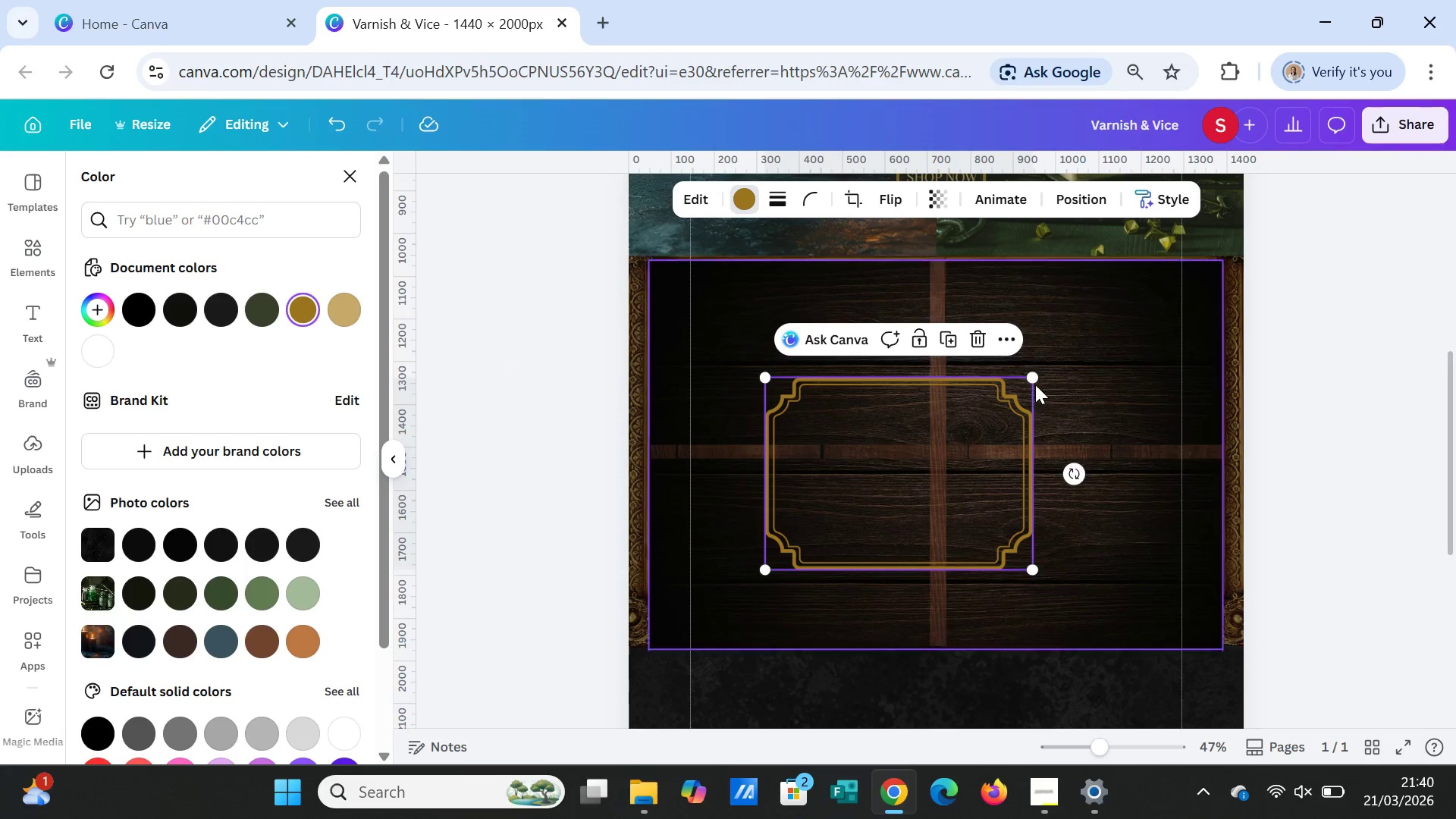 
left_click_drag(start_coordinate=[1034, 378], to_coordinate=[1017, 402])
 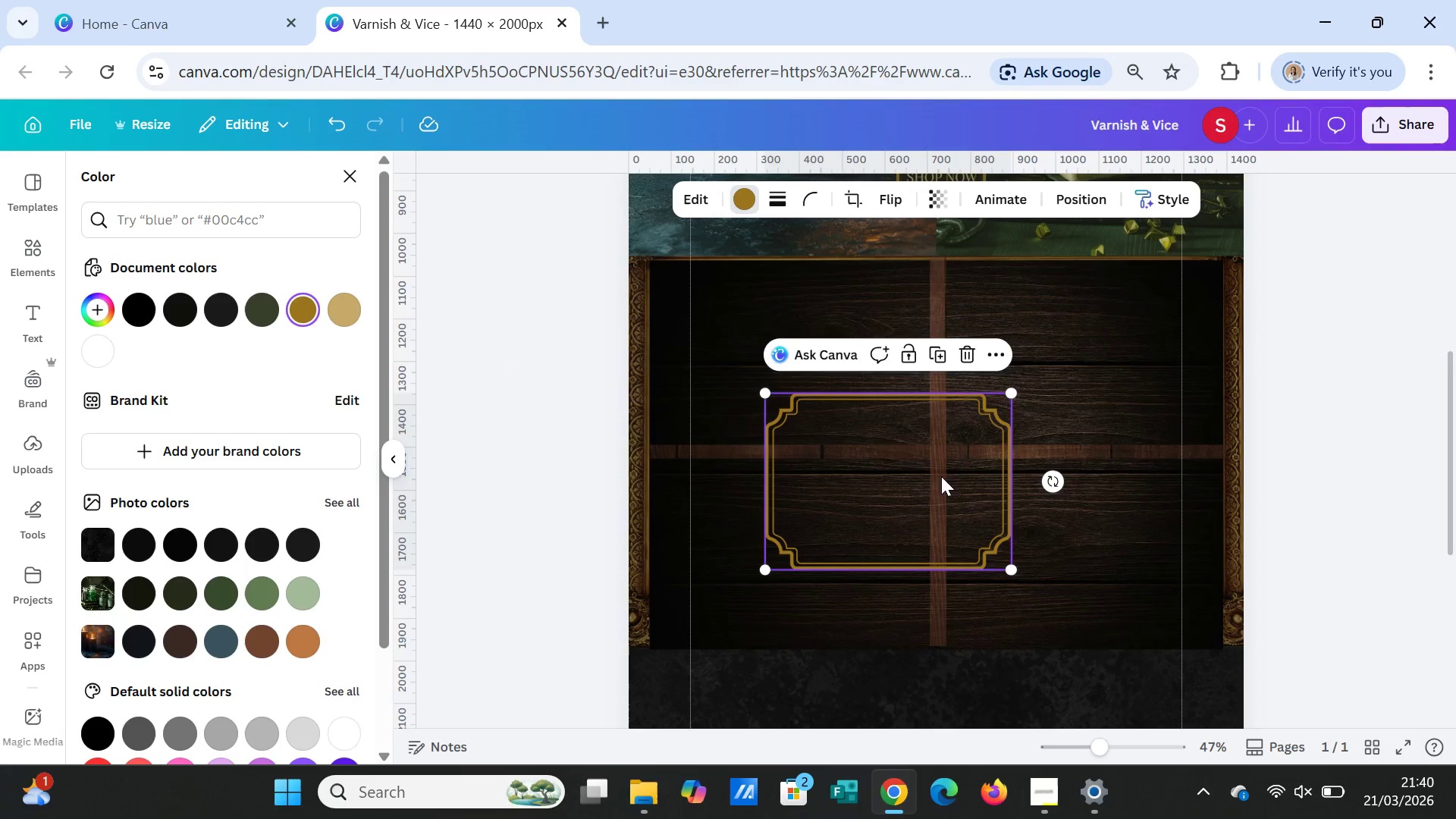 
left_click_drag(start_coordinate=[946, 479], to_coordinate=[852, 348])
 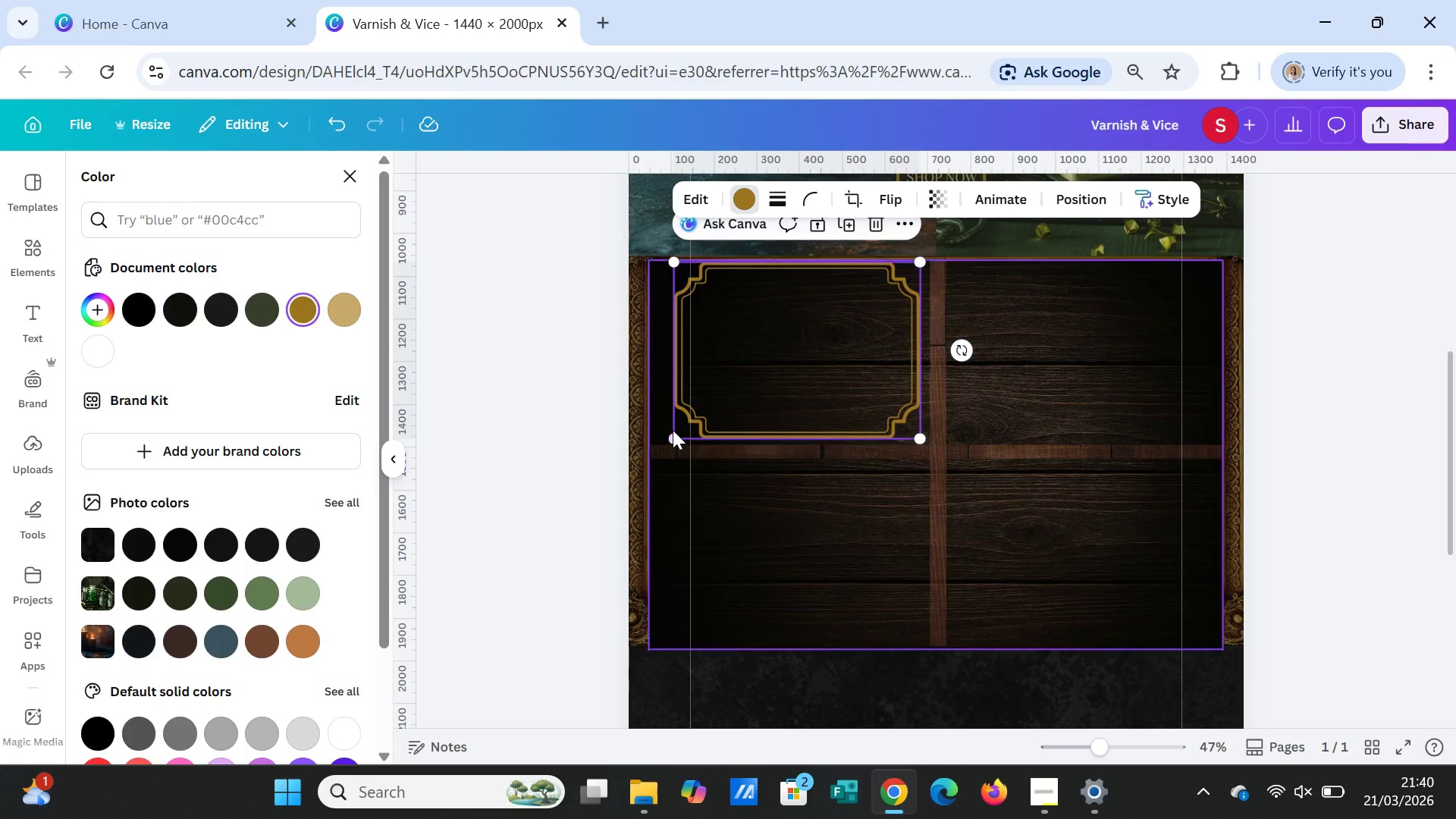 
left_click([673, 430])
 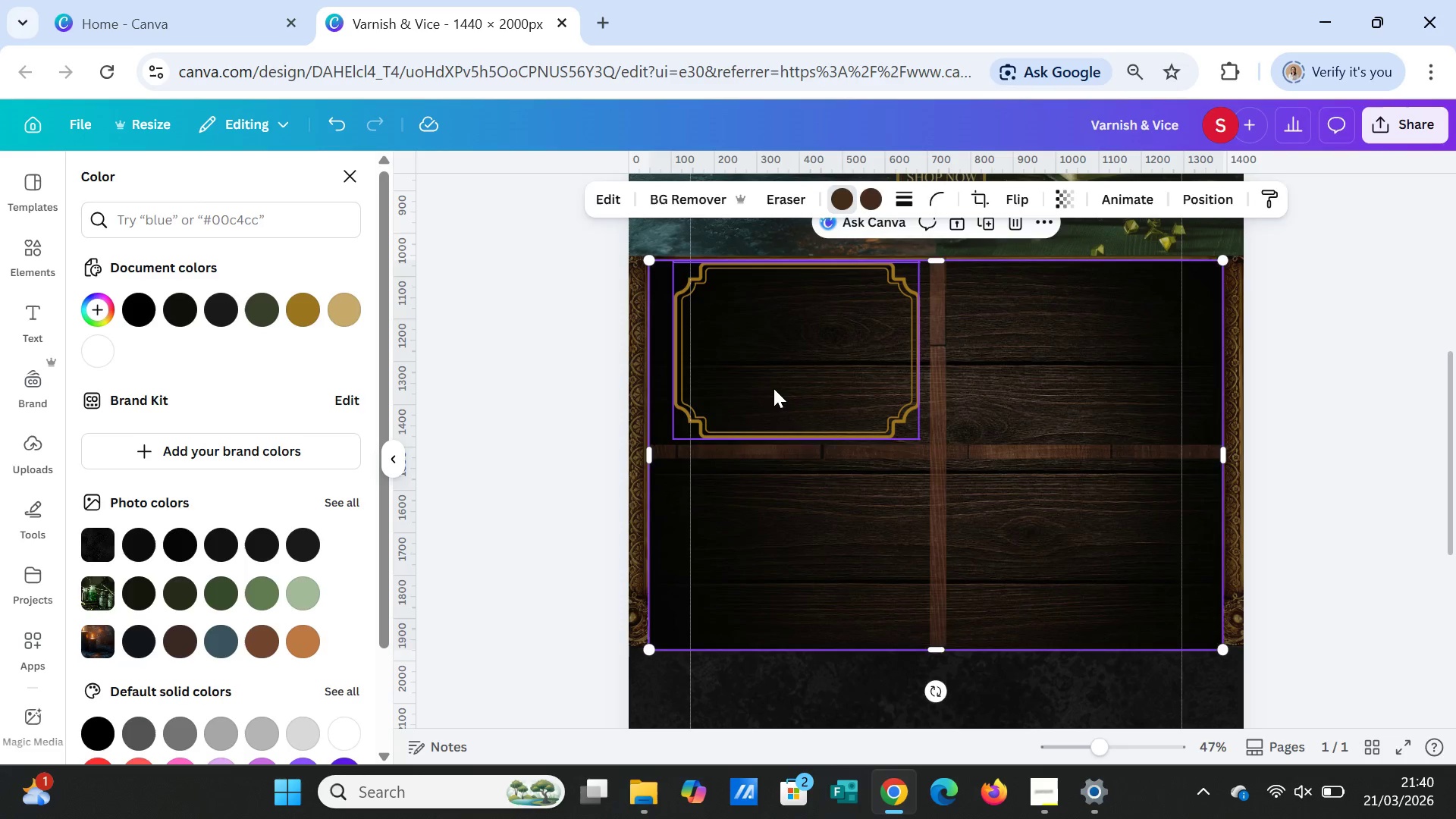 
left_click([774, 388])
 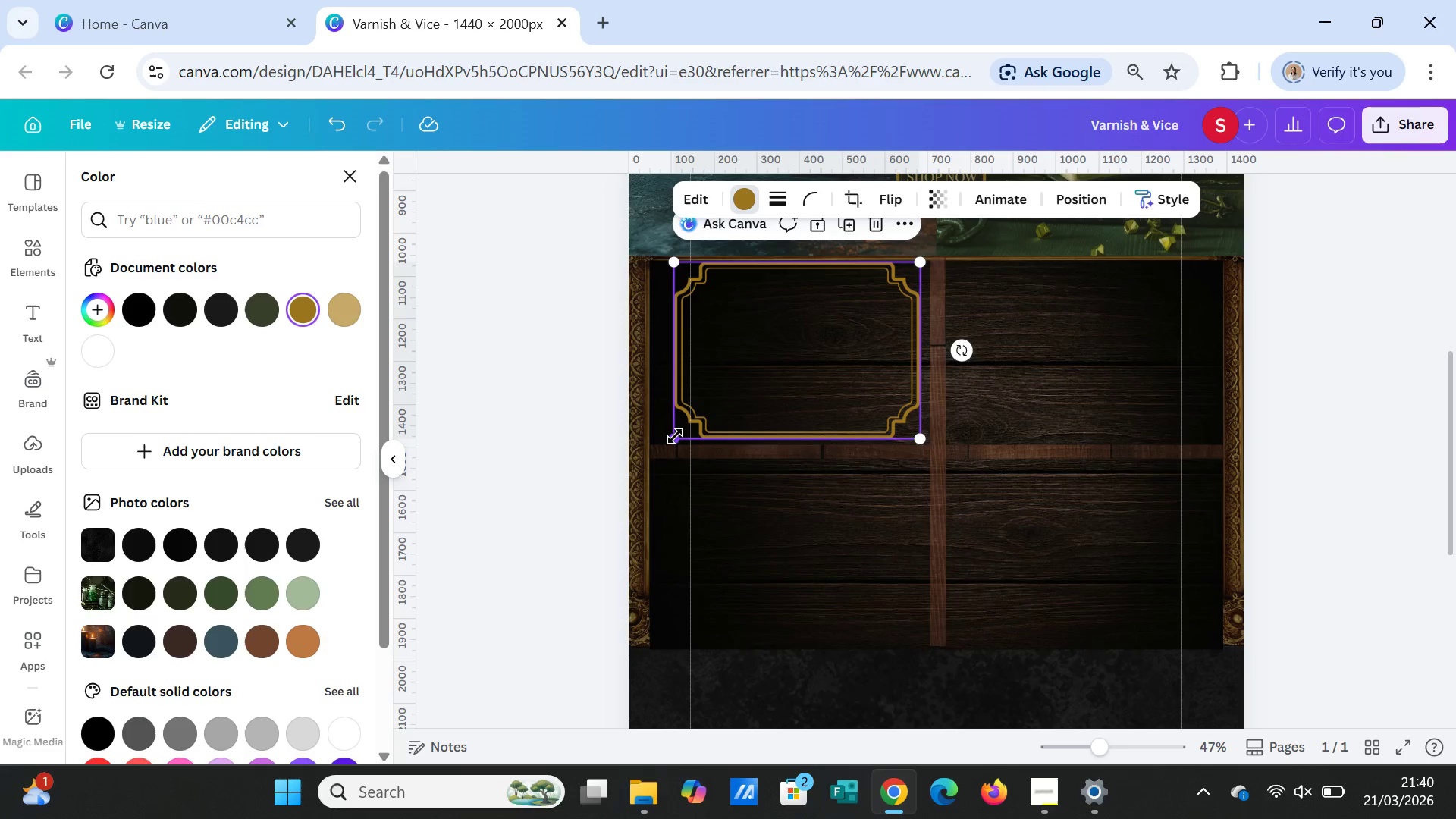 
left_click_drag(start_coordinate=[675, 436], to_coordinate=[679, 431])
 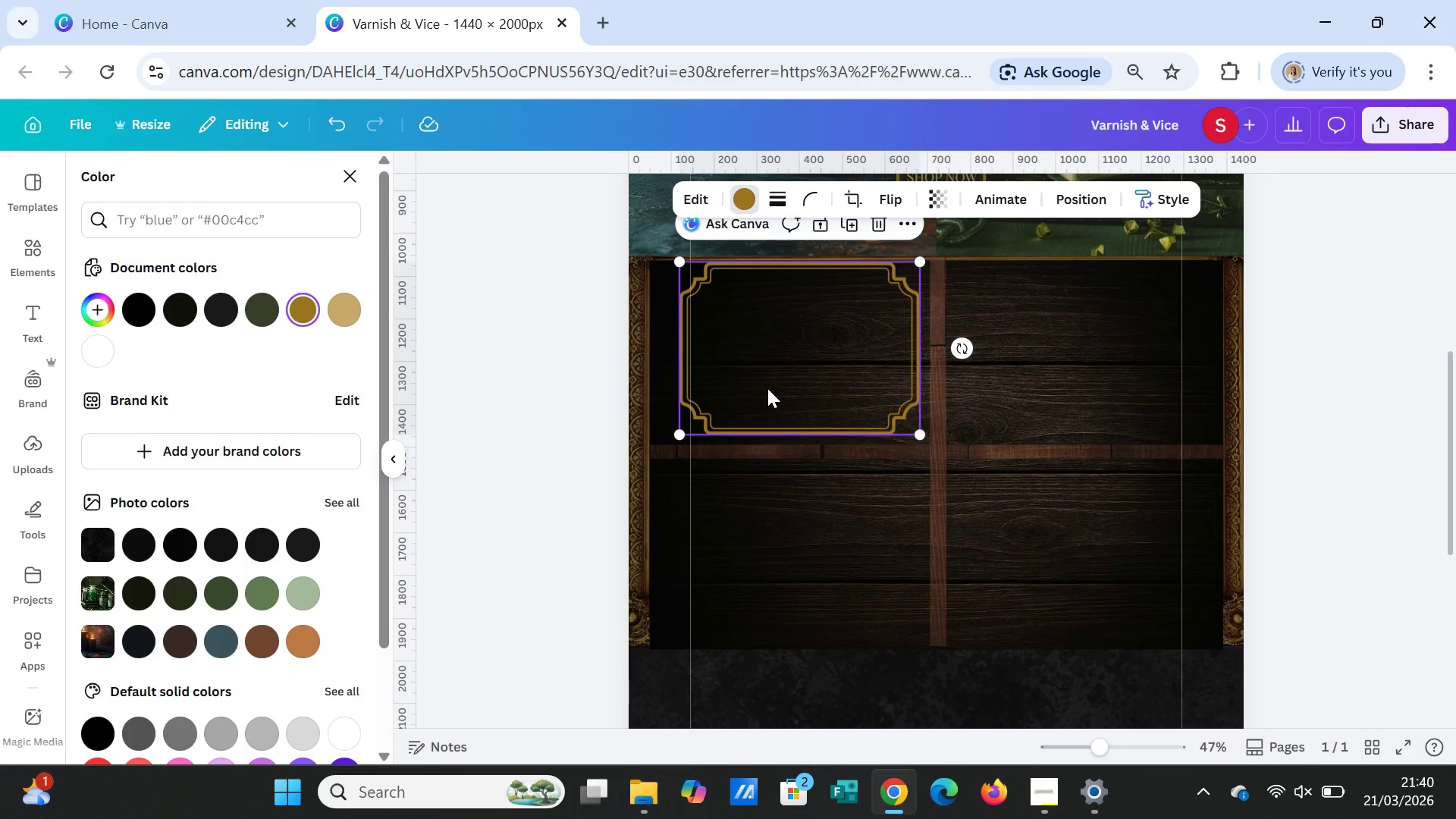 
left_click_drag(start_coordinate=[772, 388], to_coordinate=[765, 388])
 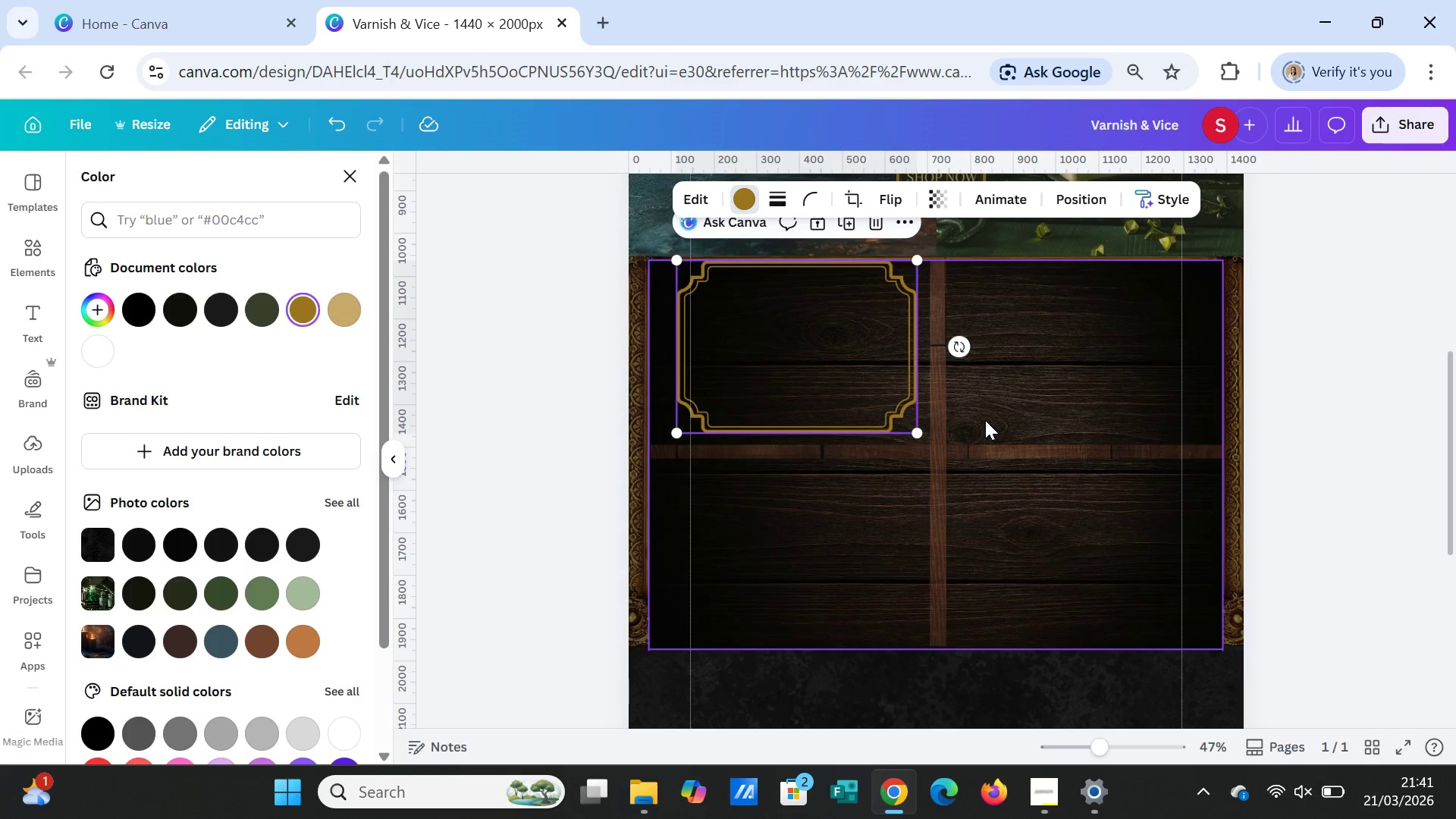 
left_click([985, 420])
 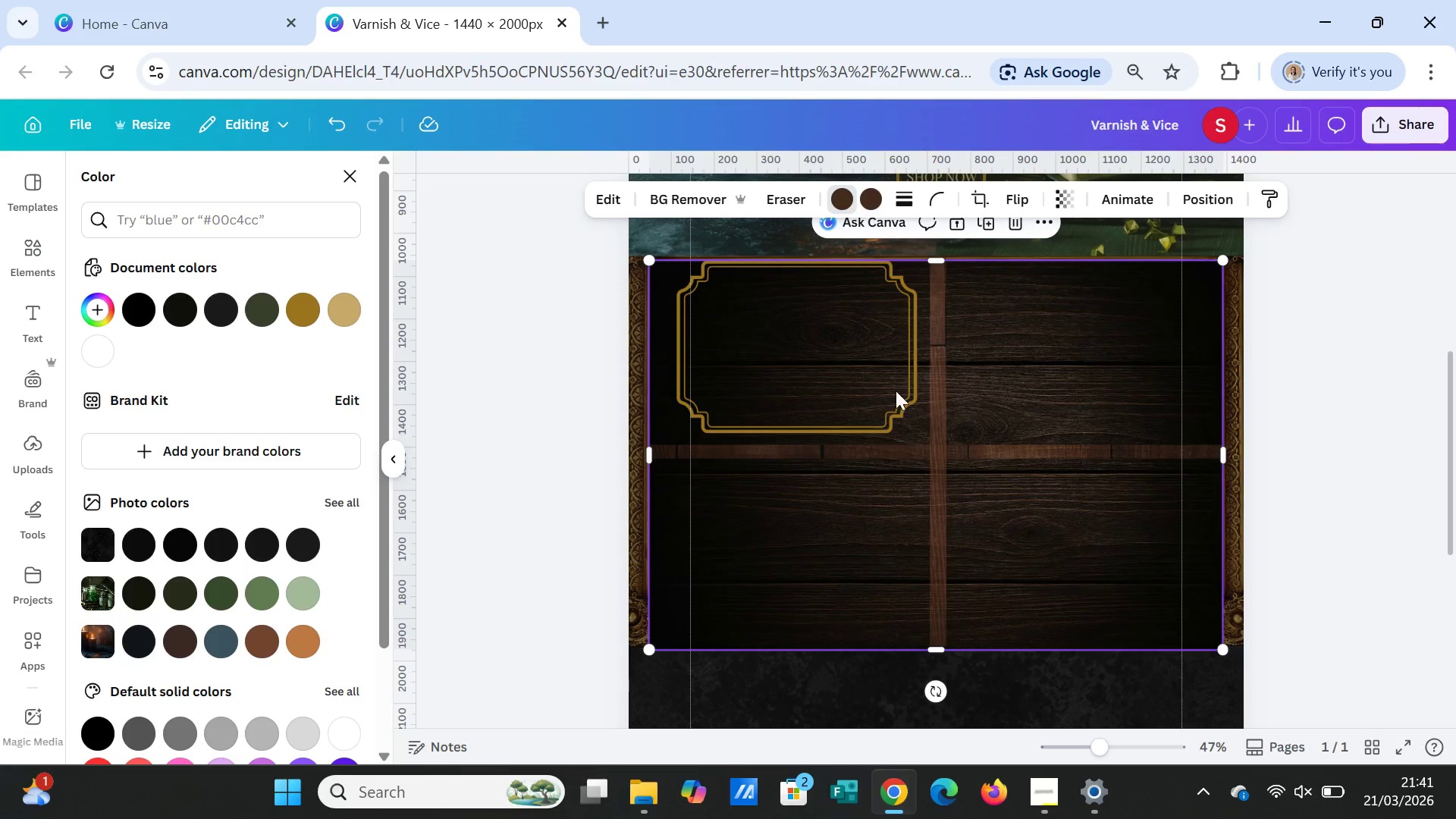 
left_click([822, 378])
 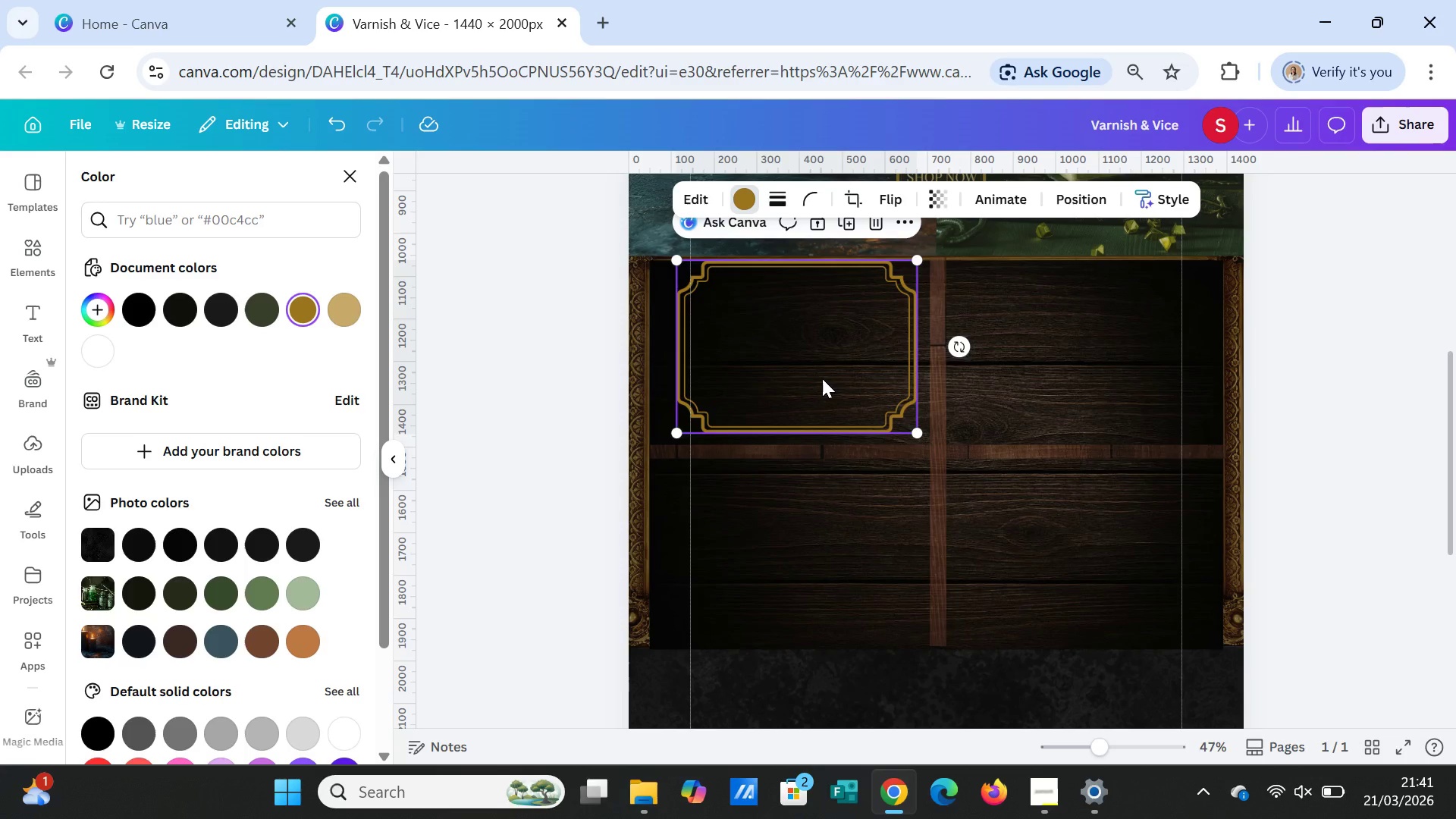 
key(Delete)
 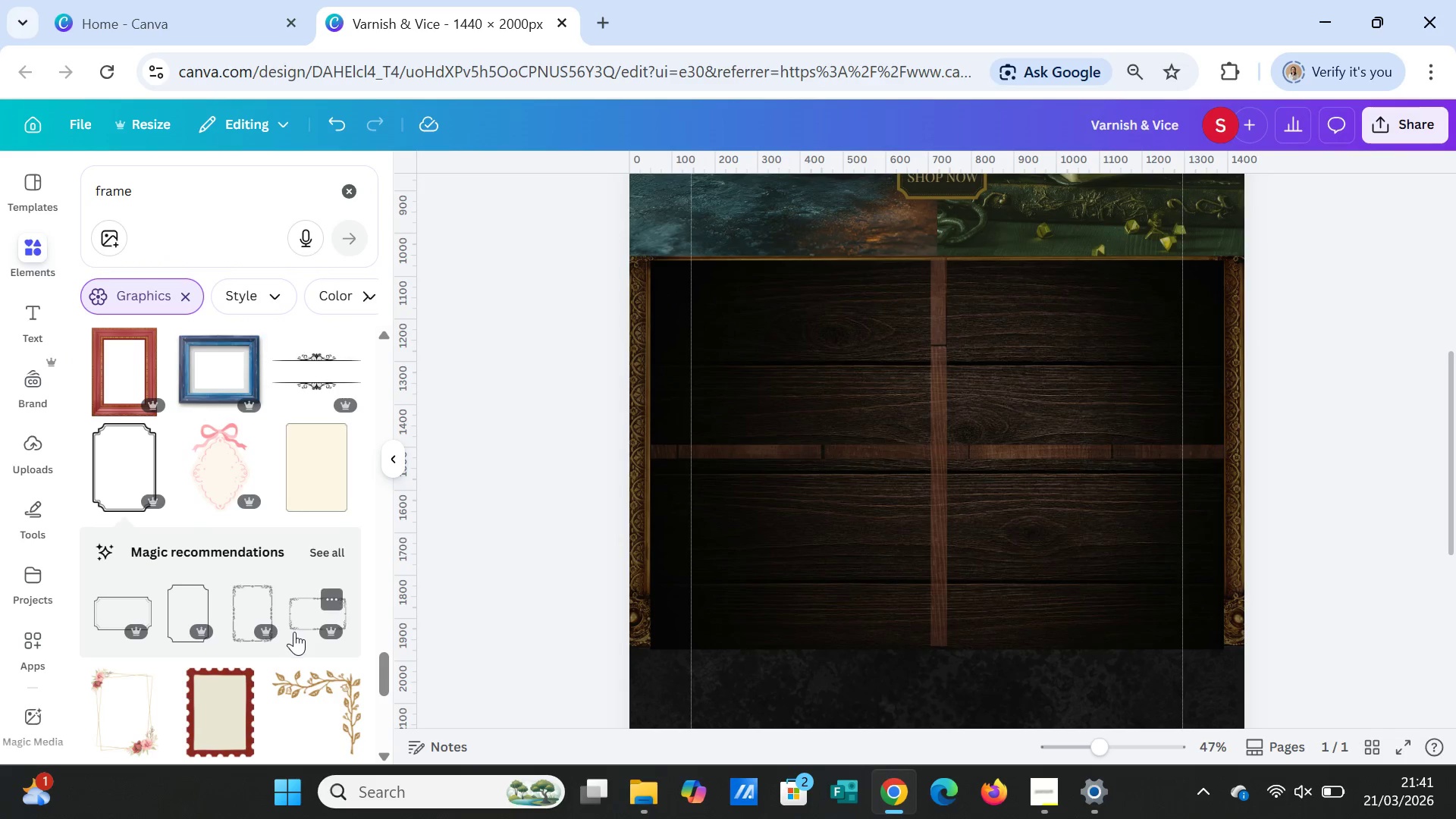 
scroll: coordinate [232, 629], scroll_direction: down, amount: 1.0
 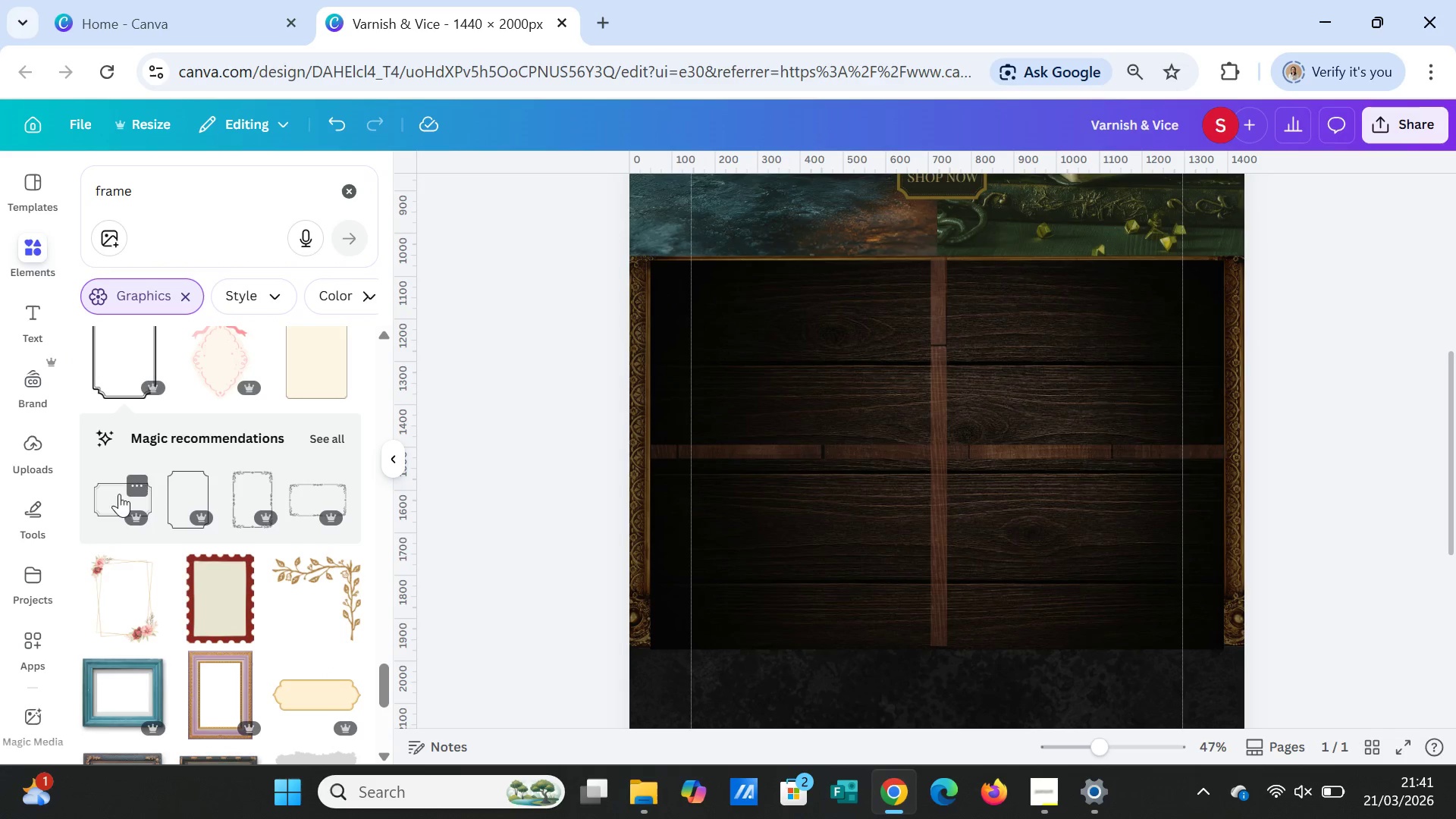 
left_click([121, 489])
 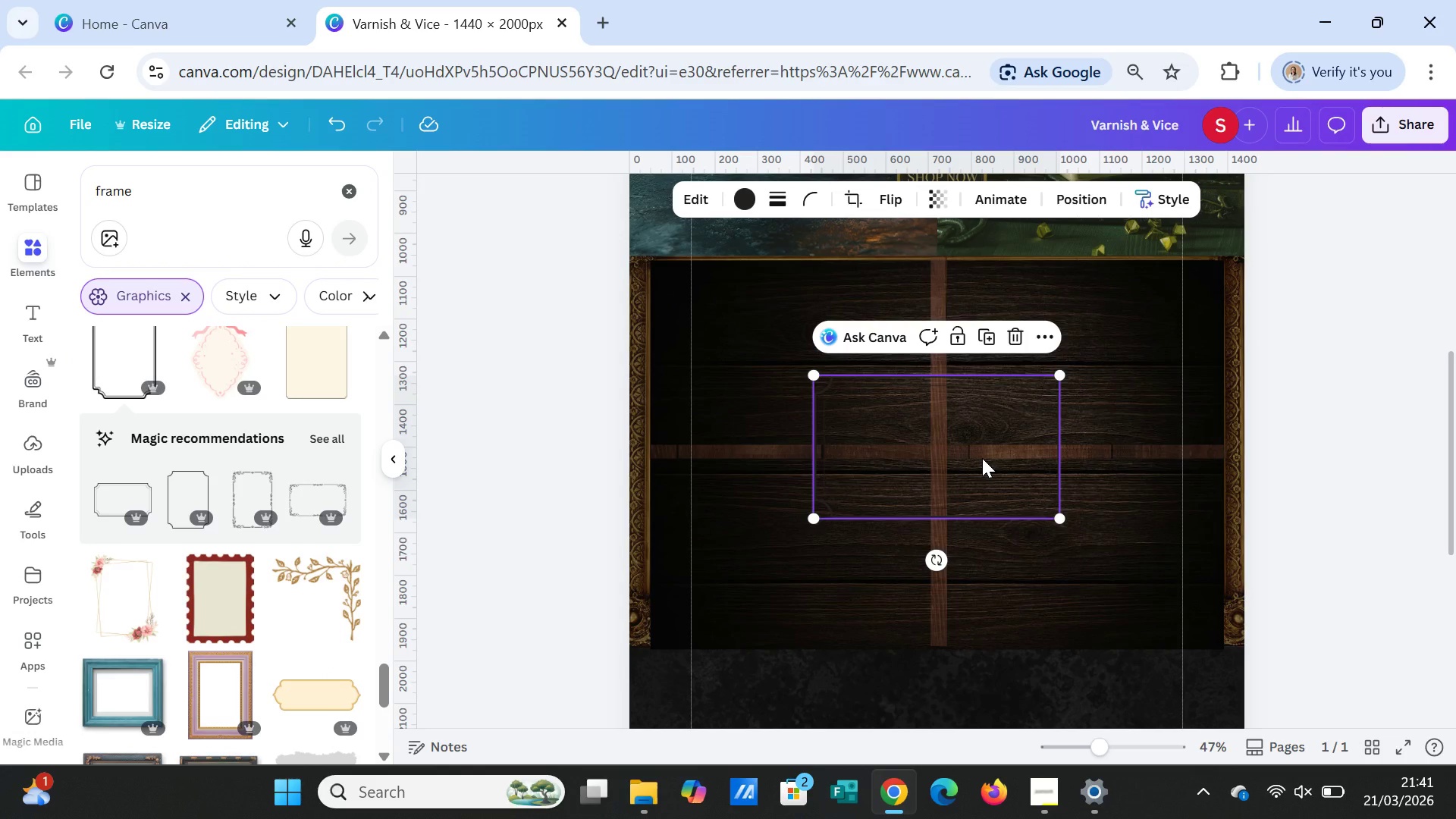 
left_click_drag(start_coordinate=[983, 460], to_coordinate=[839, 350])
 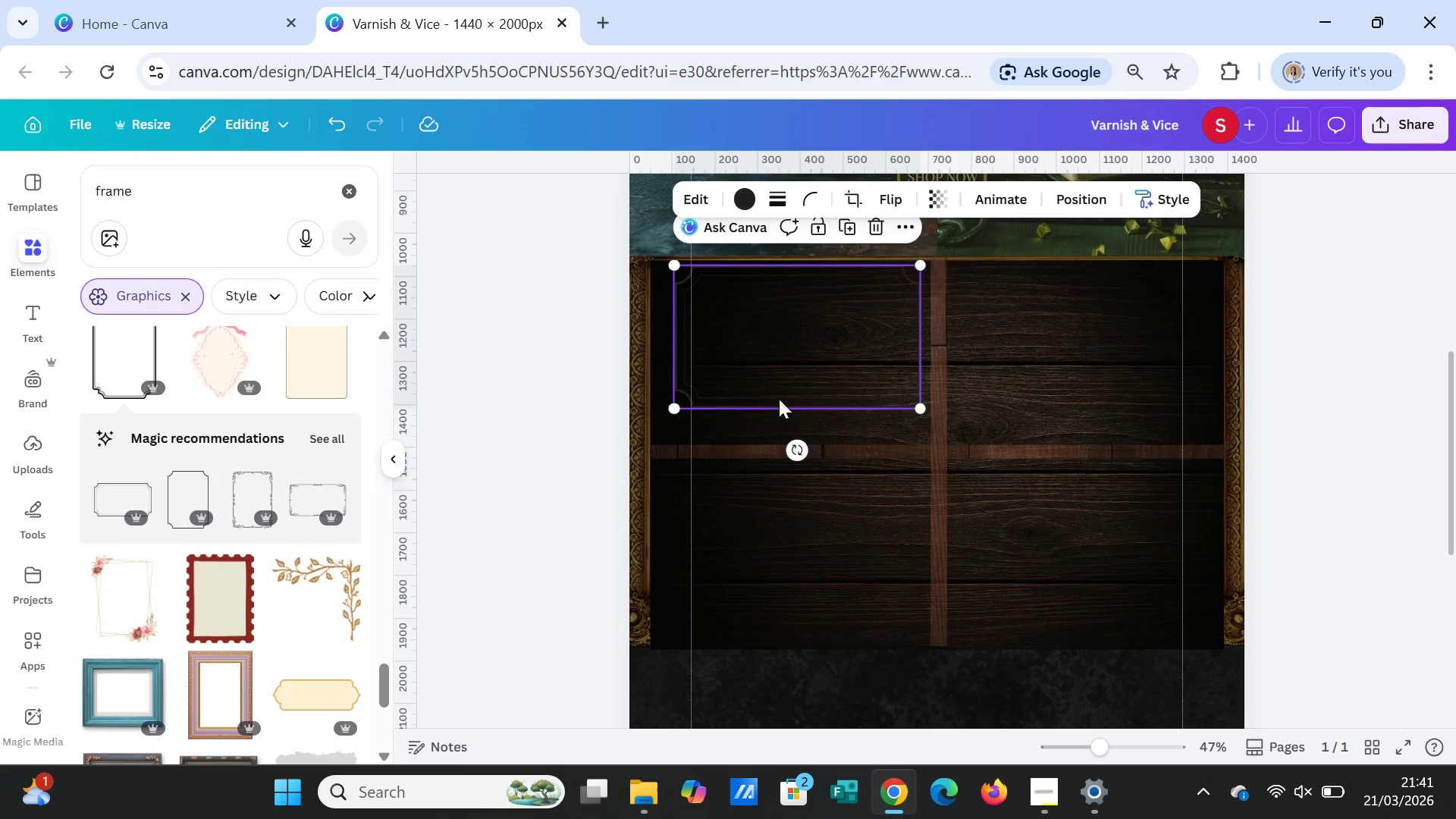 
left_click([1018, 376])
 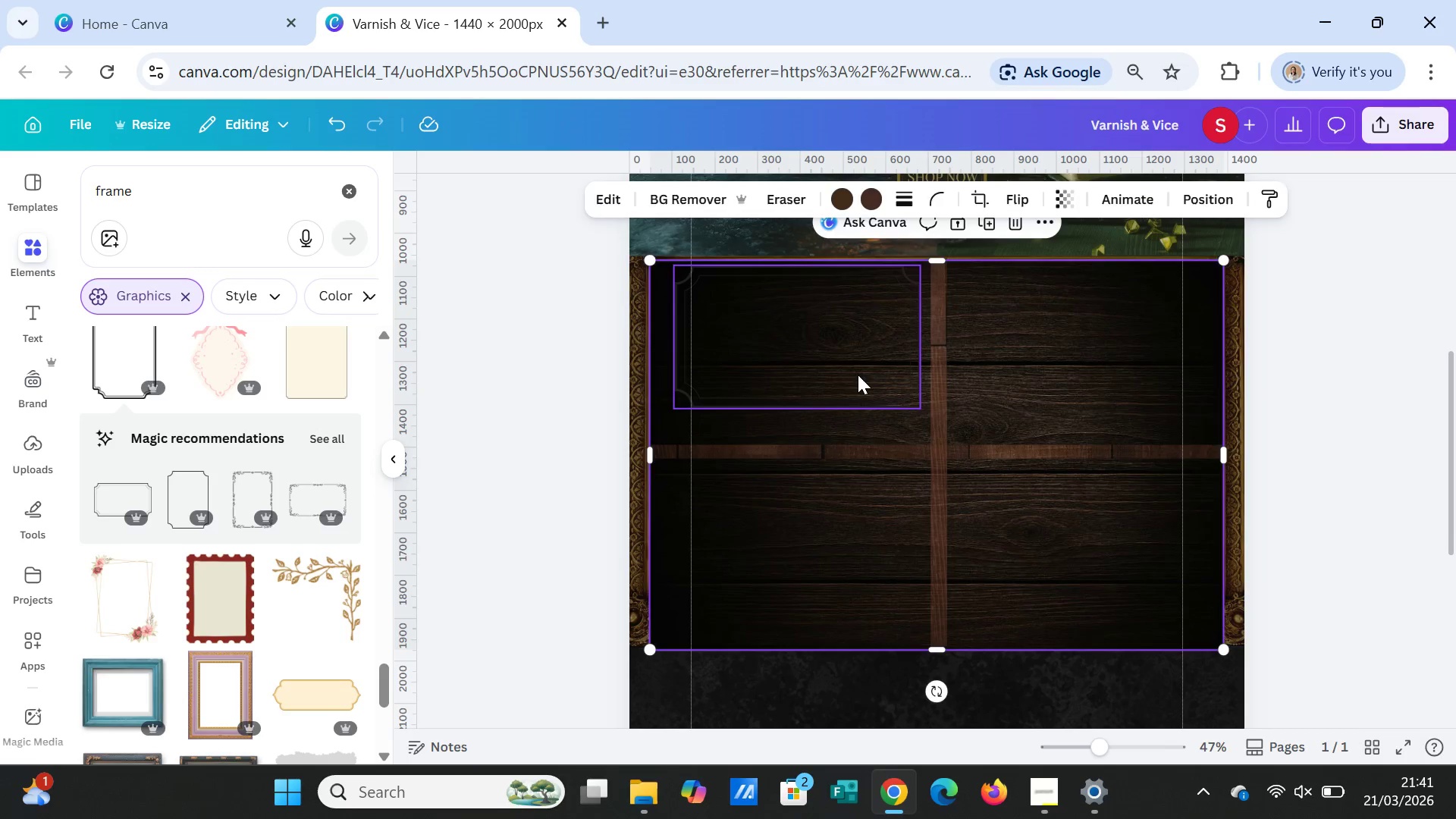 
left_click([858, 375])
 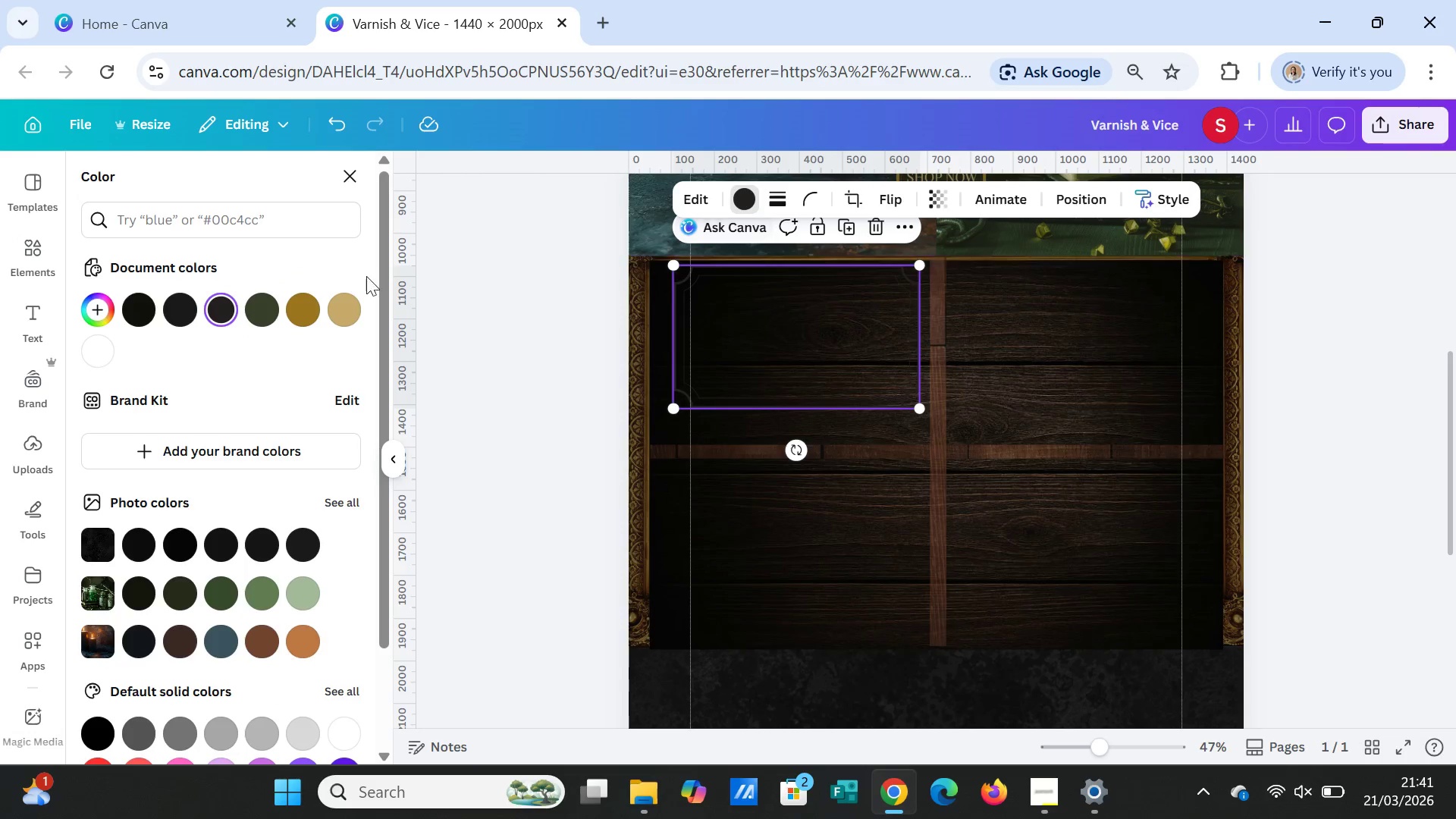 
left_click([300, 312])
 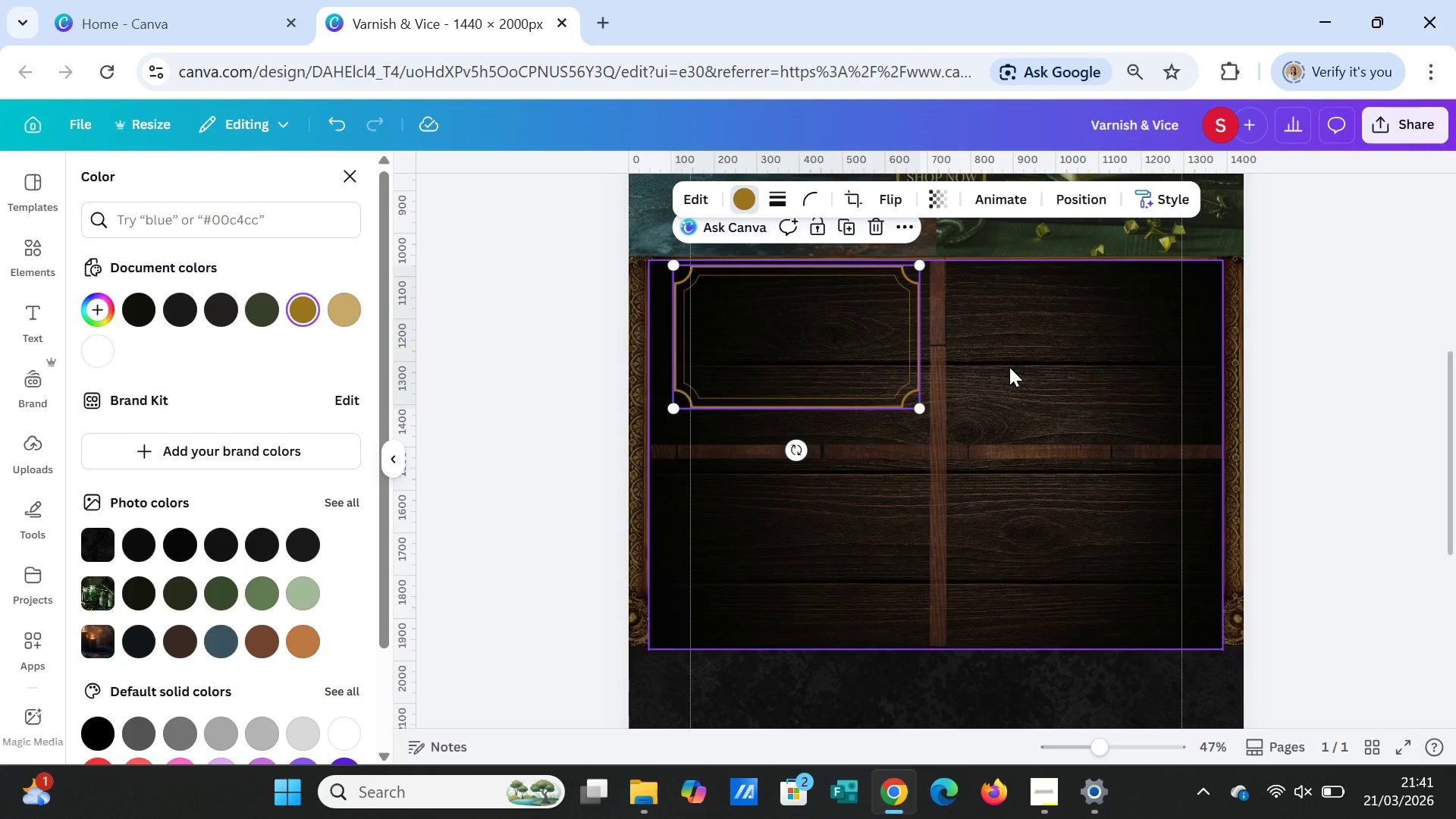 
left_click([1010, 367])
 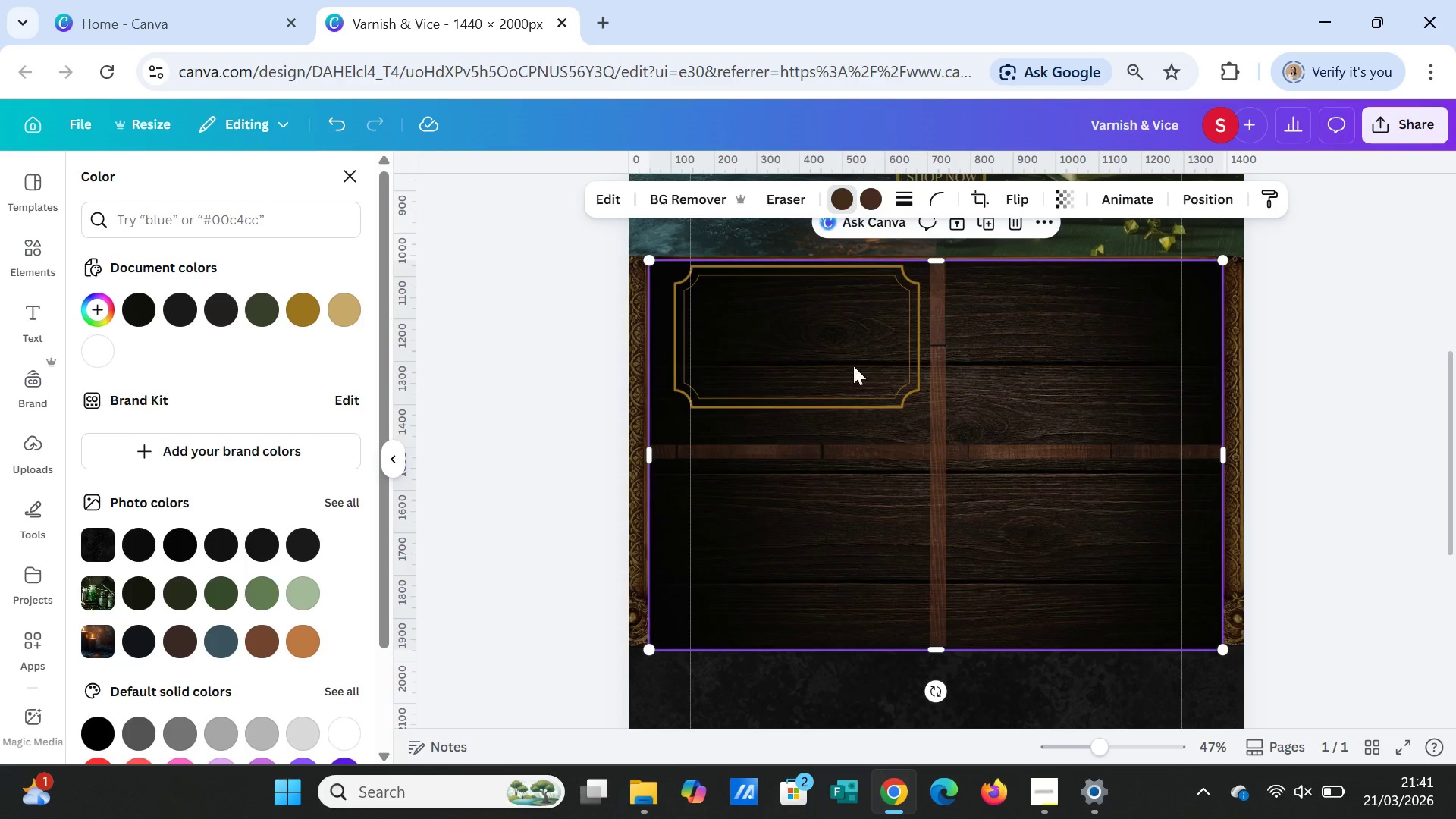 
left_click([833, 365])
 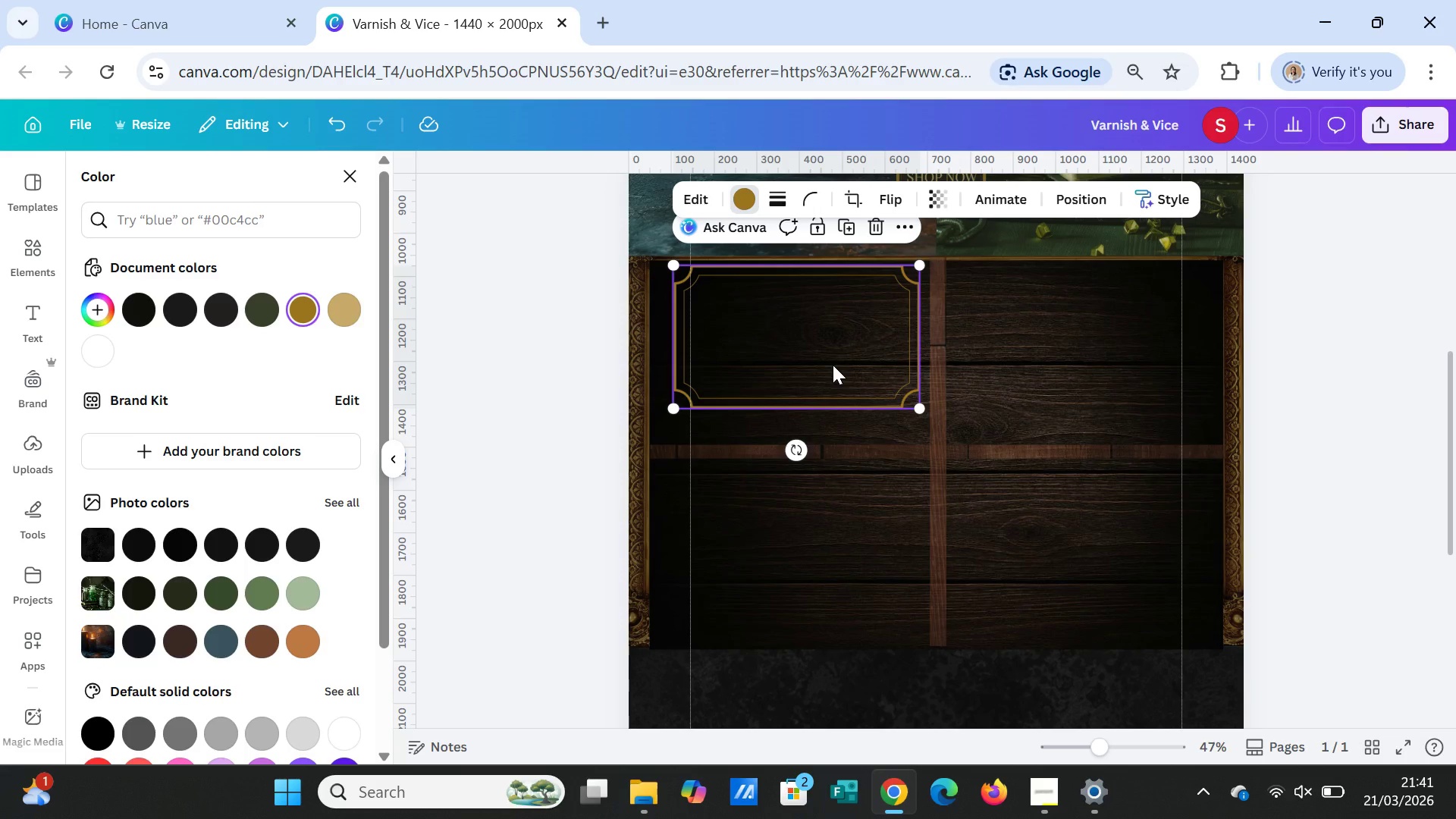 
key(Delete)
 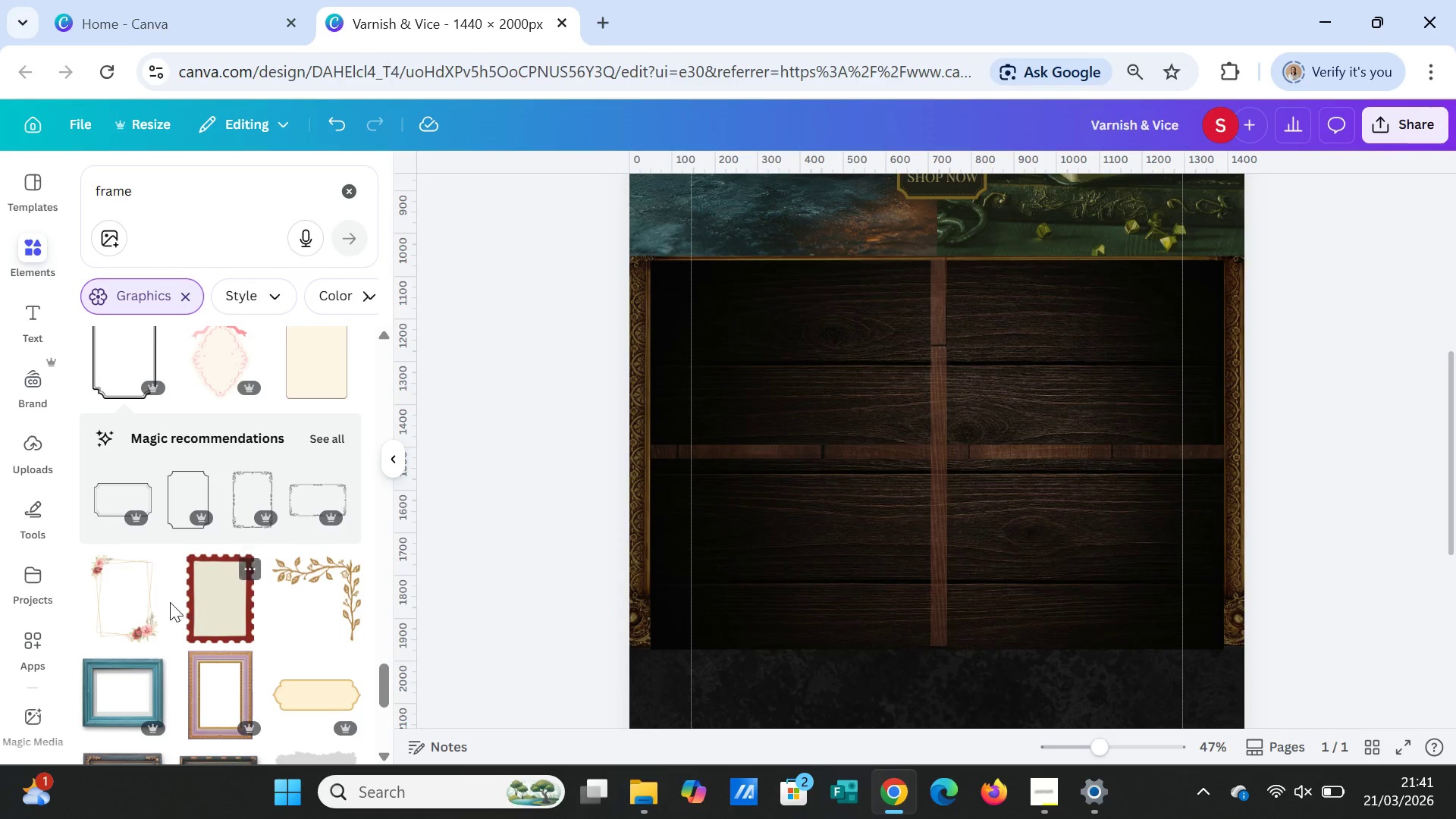 
scroll: coordinate [206, 621], scroll_direction: down, amount: 4.0
 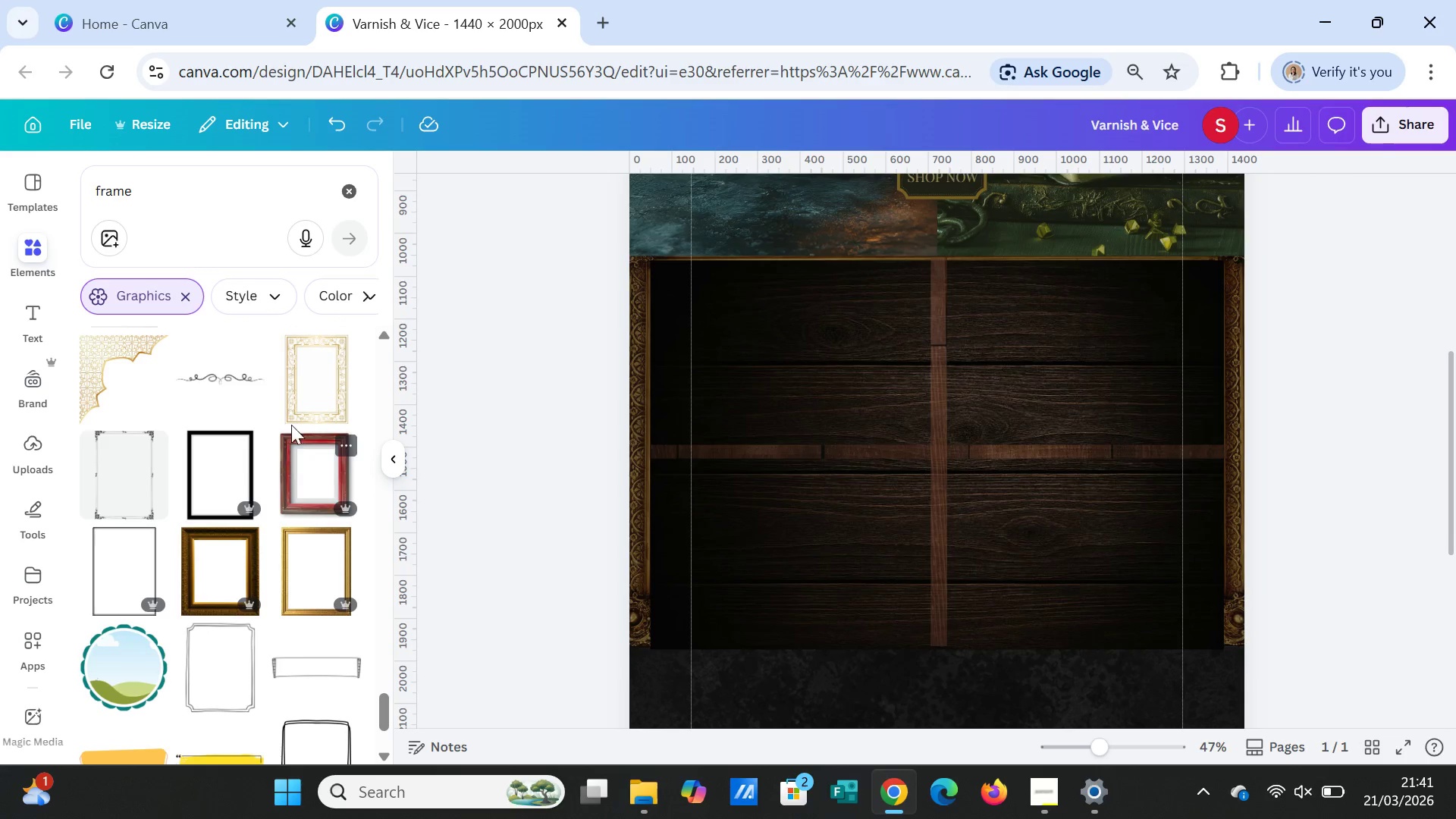 
left_click([294, 395])
 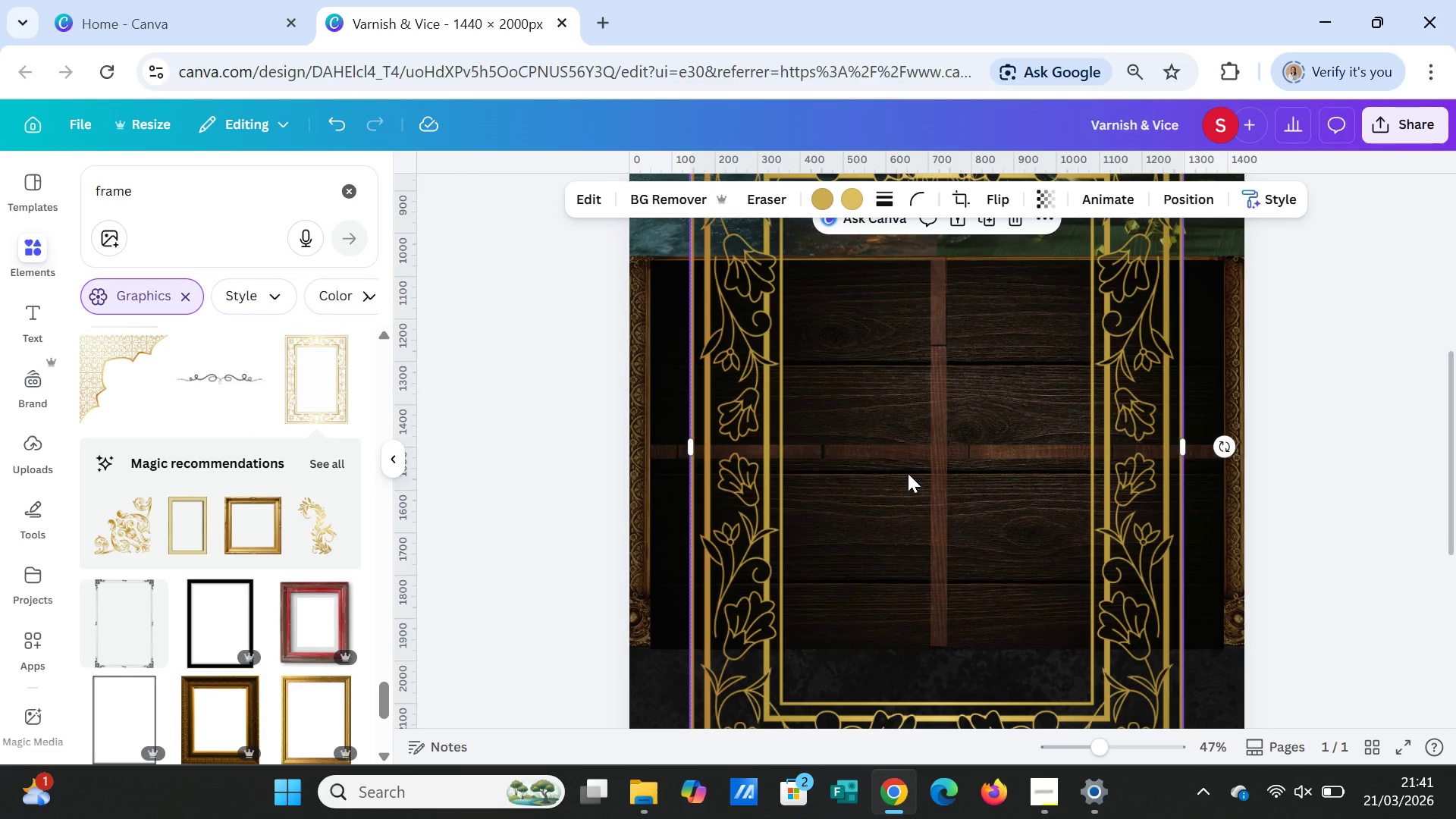 
key(Delete)
 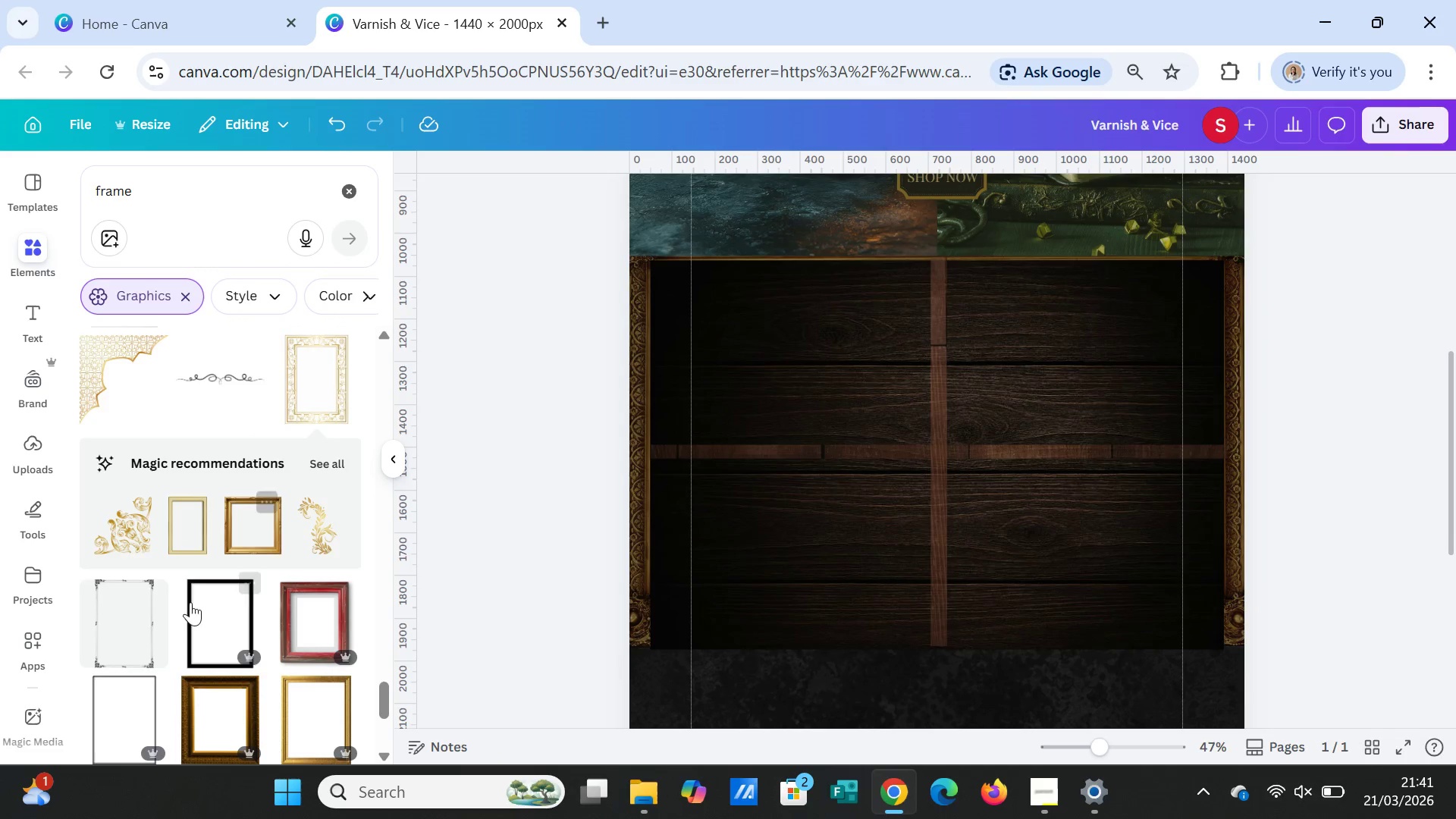 
left_click([103, 629])
 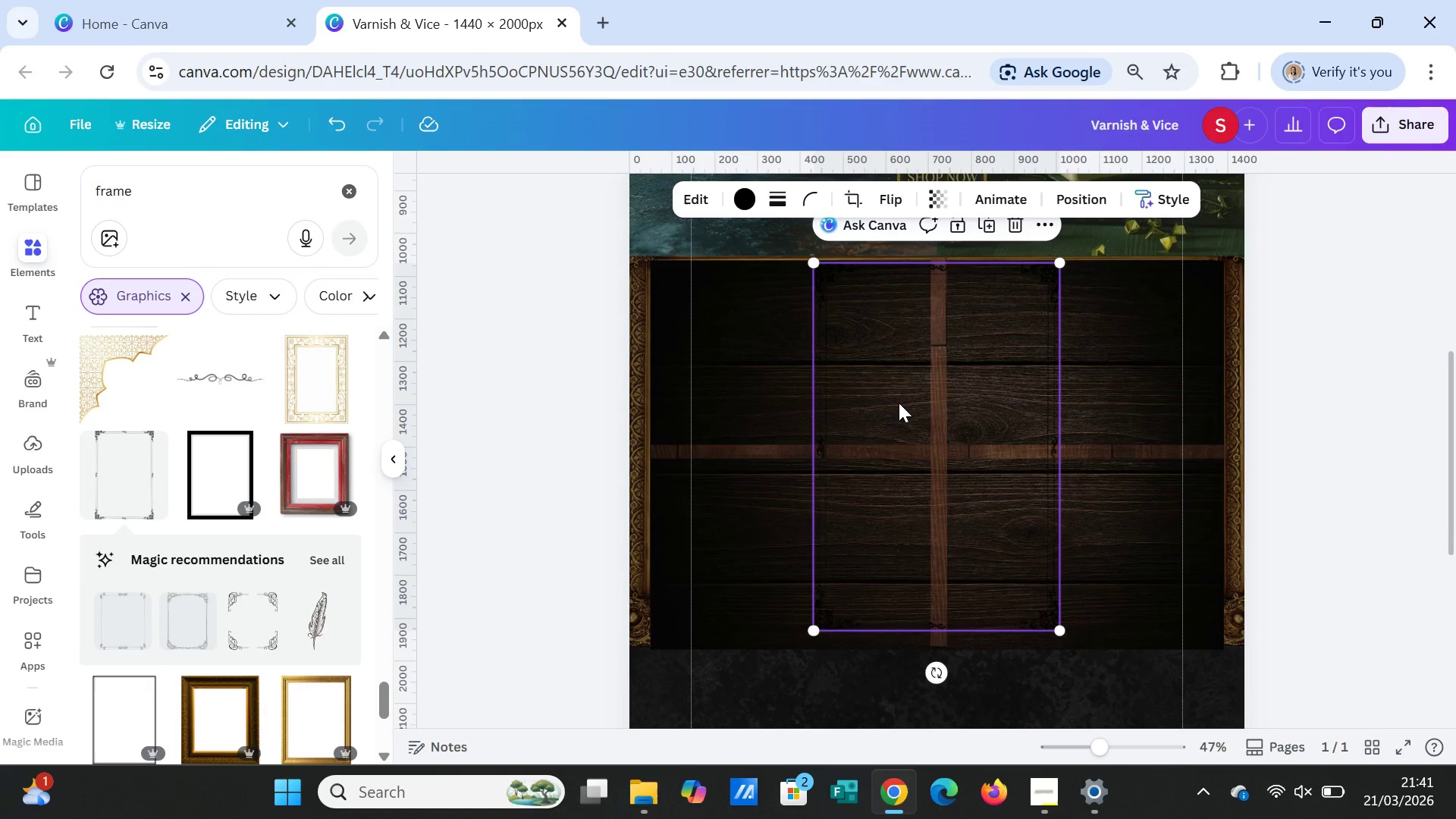 
key(Delete)
 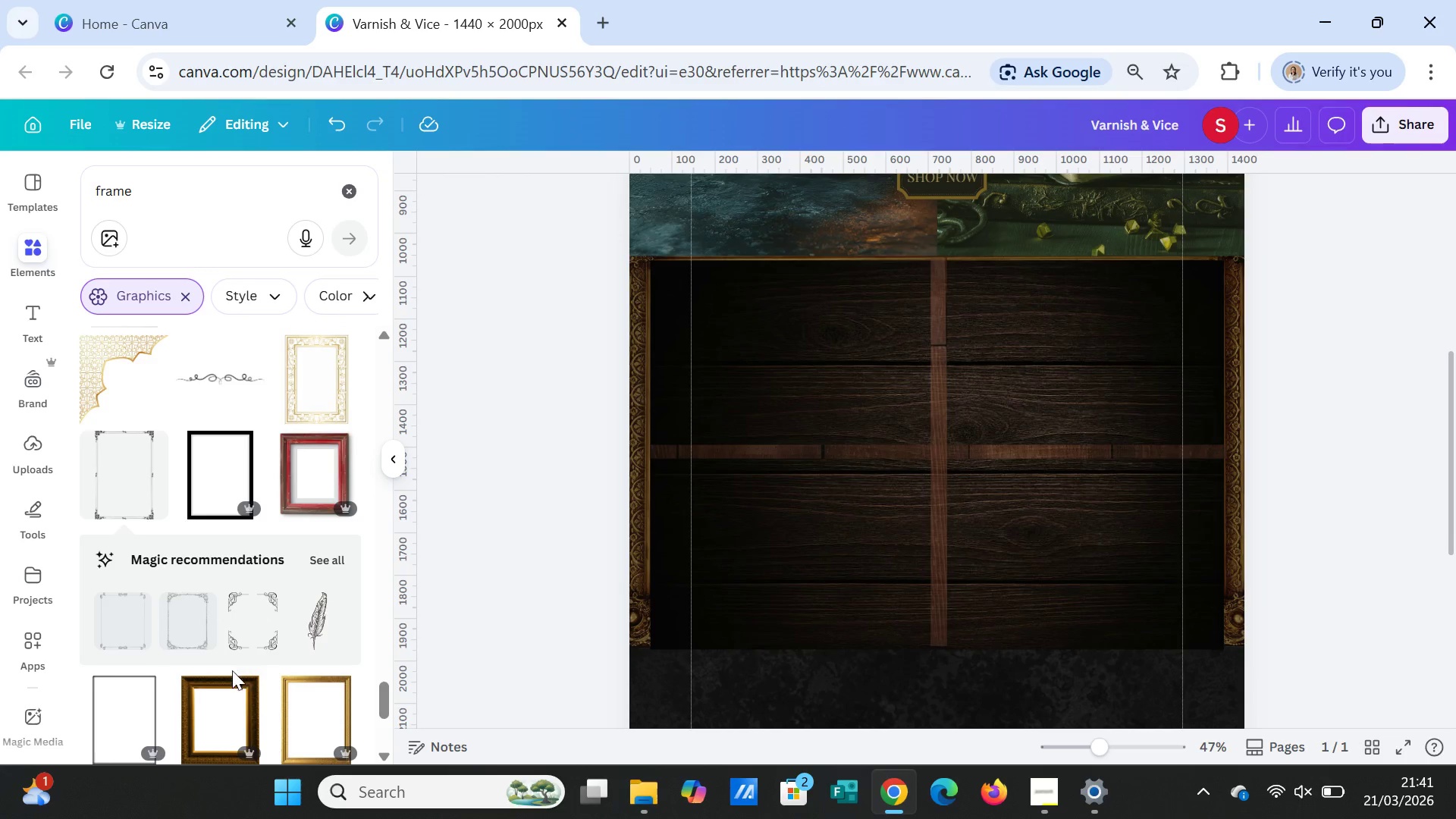 
scroll: coordinate [206, 689], scroll_direction: down, amount: 6.0
 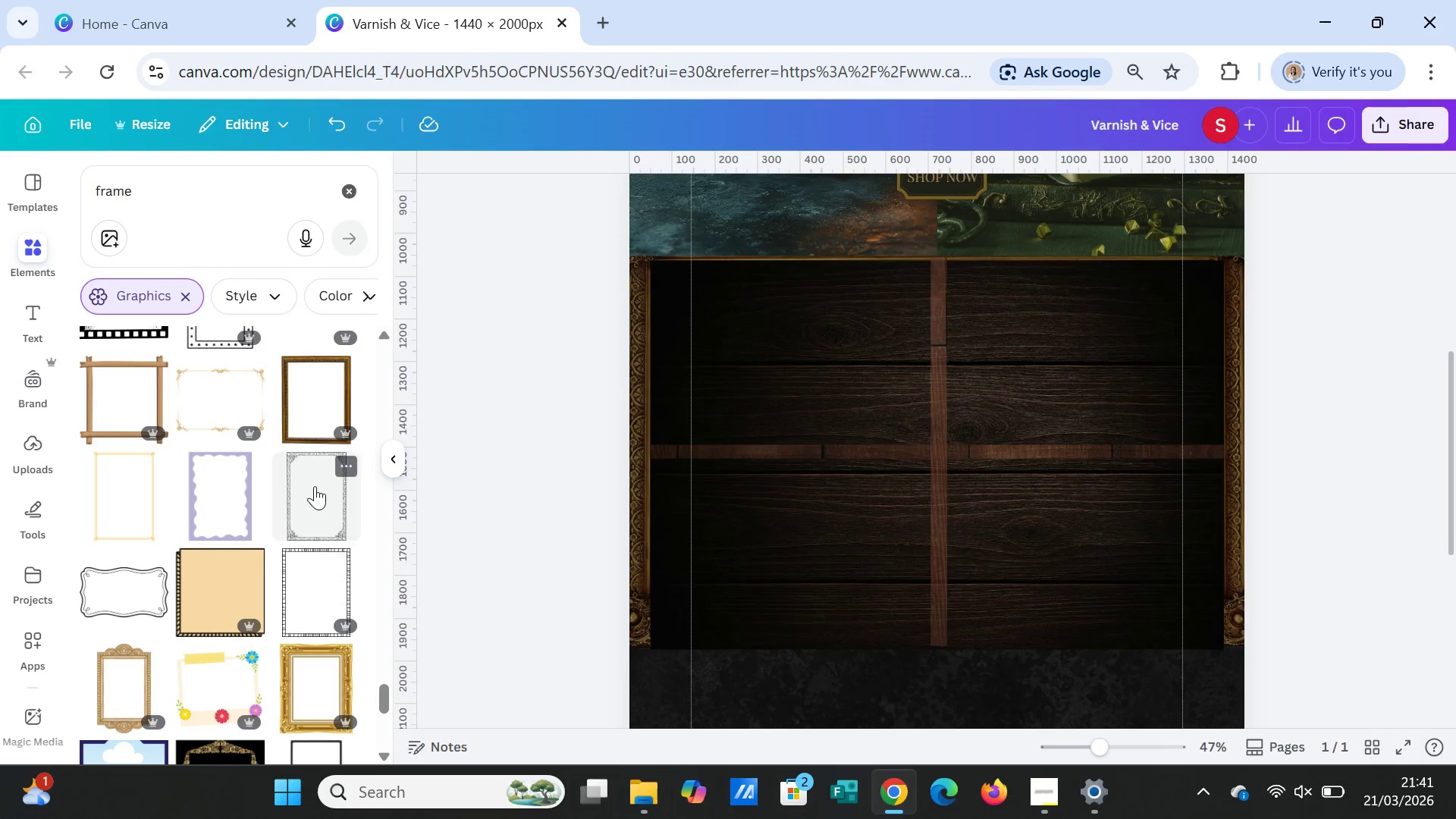 
left_click([315, 486])
 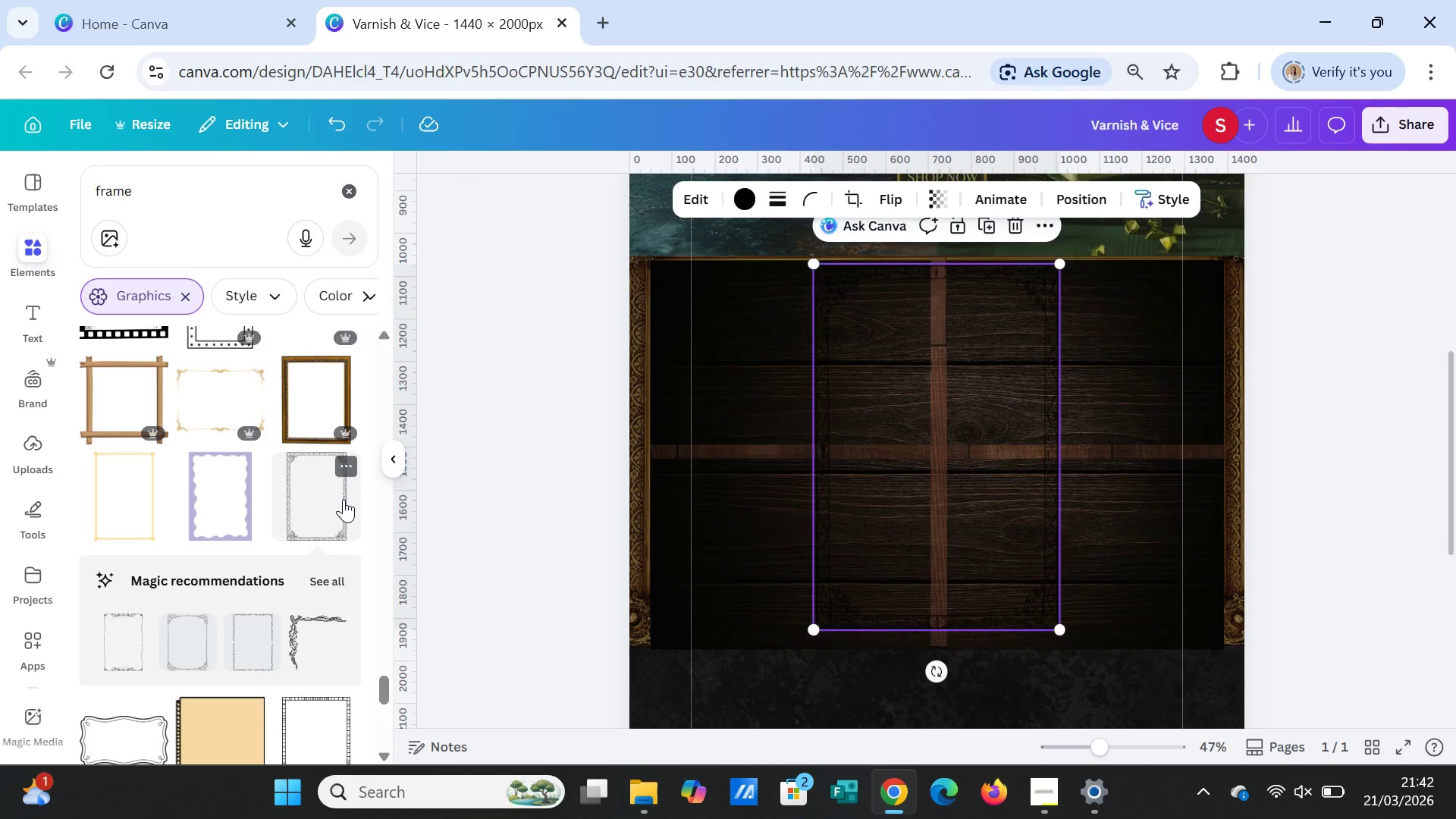 
wait(5.92)
 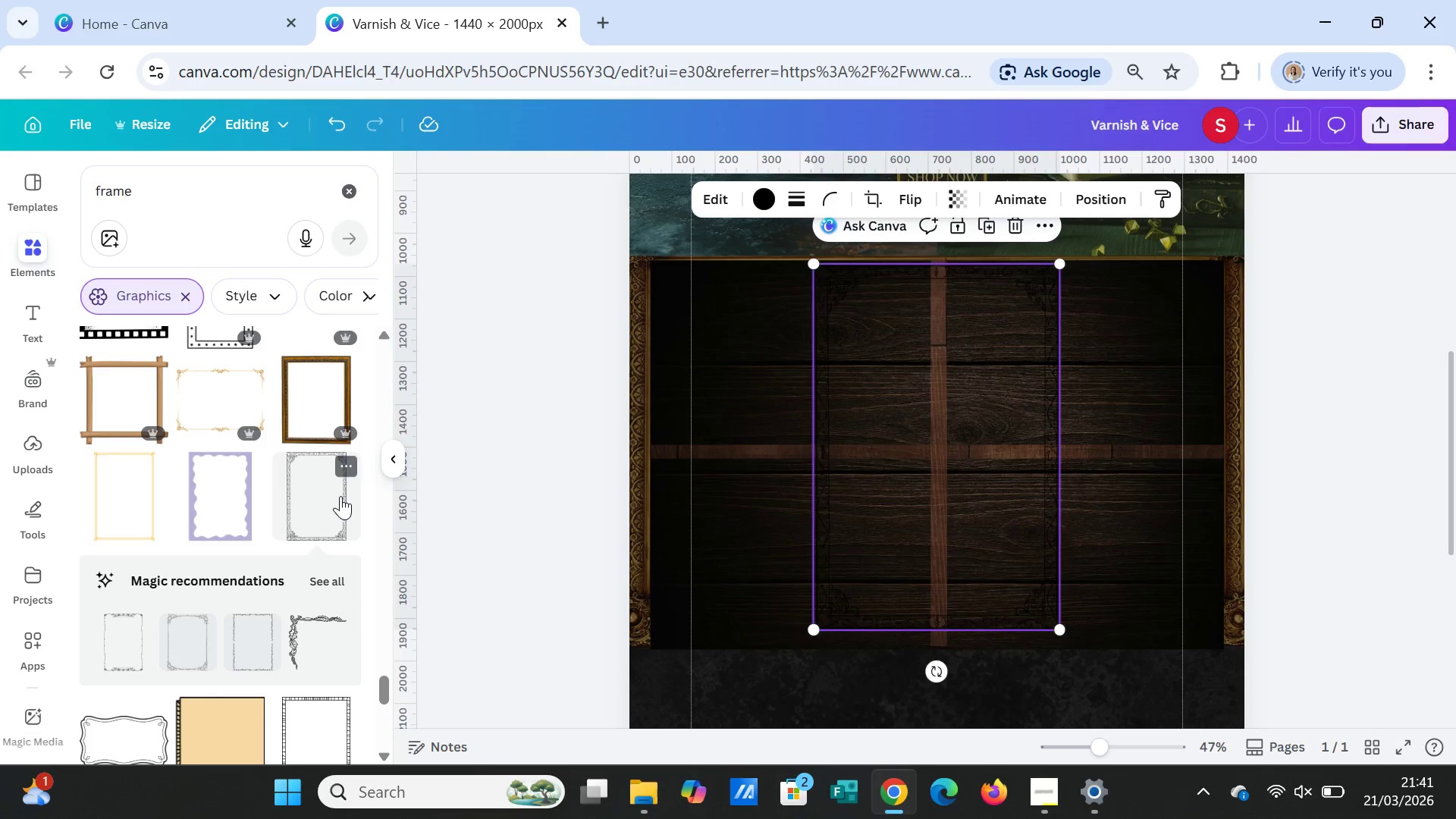 
key(Delete)
 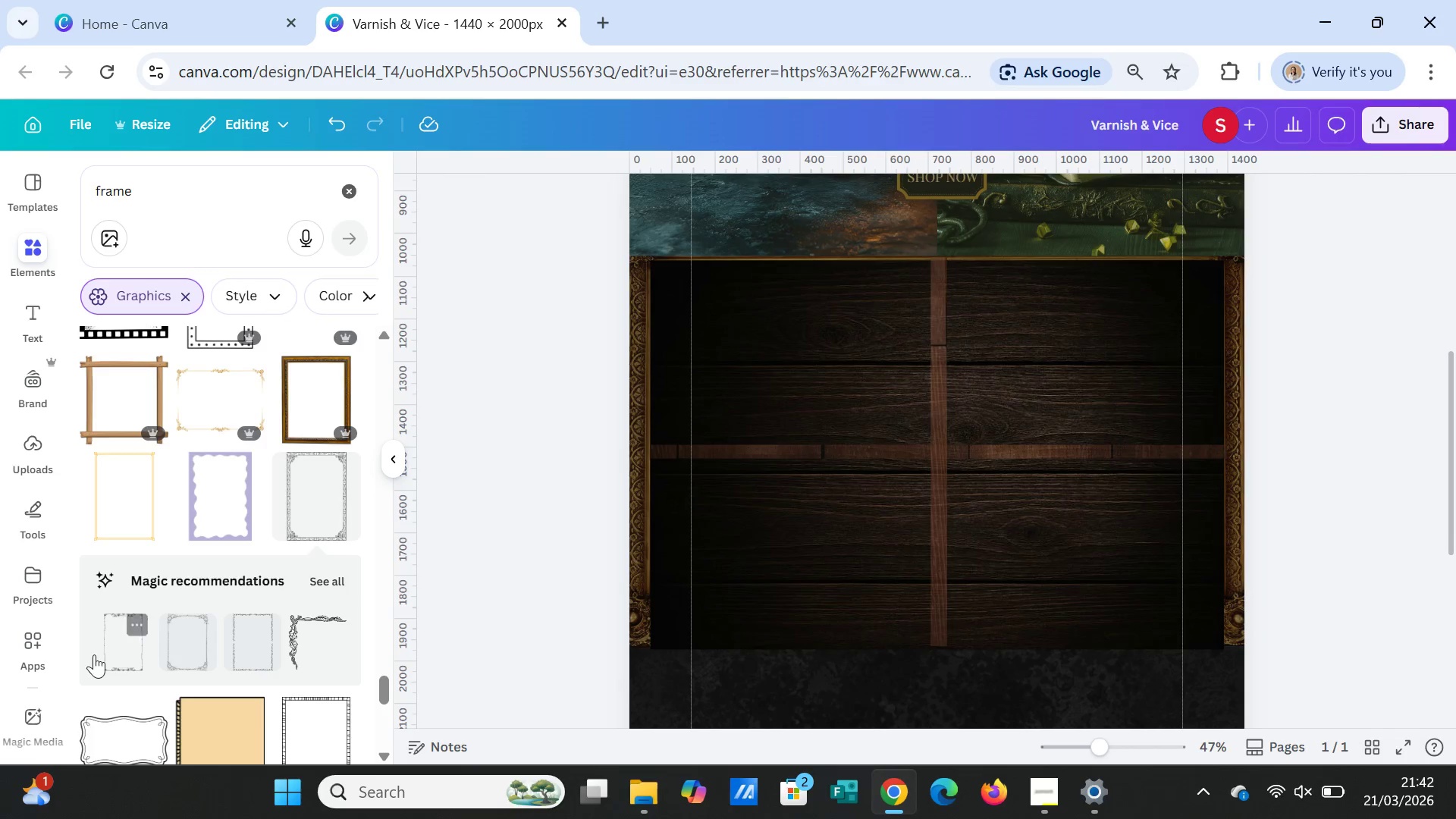 
scroll: coordinate [104, 656], scroll_direction: down, amount: 1.0
 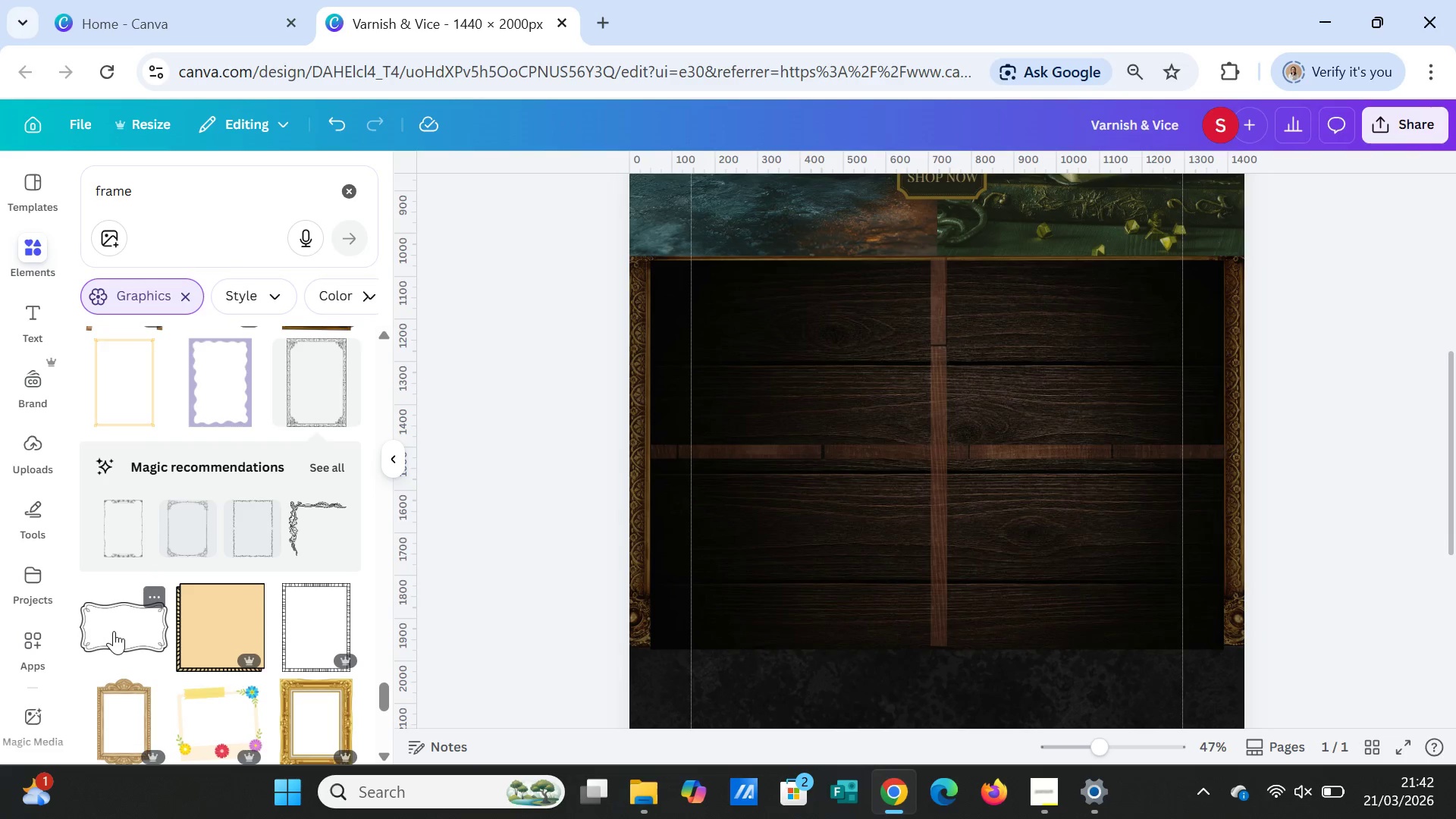 
left_click_drag(start_coordinate=[164, 193], to_coordinate=[85, 191])
 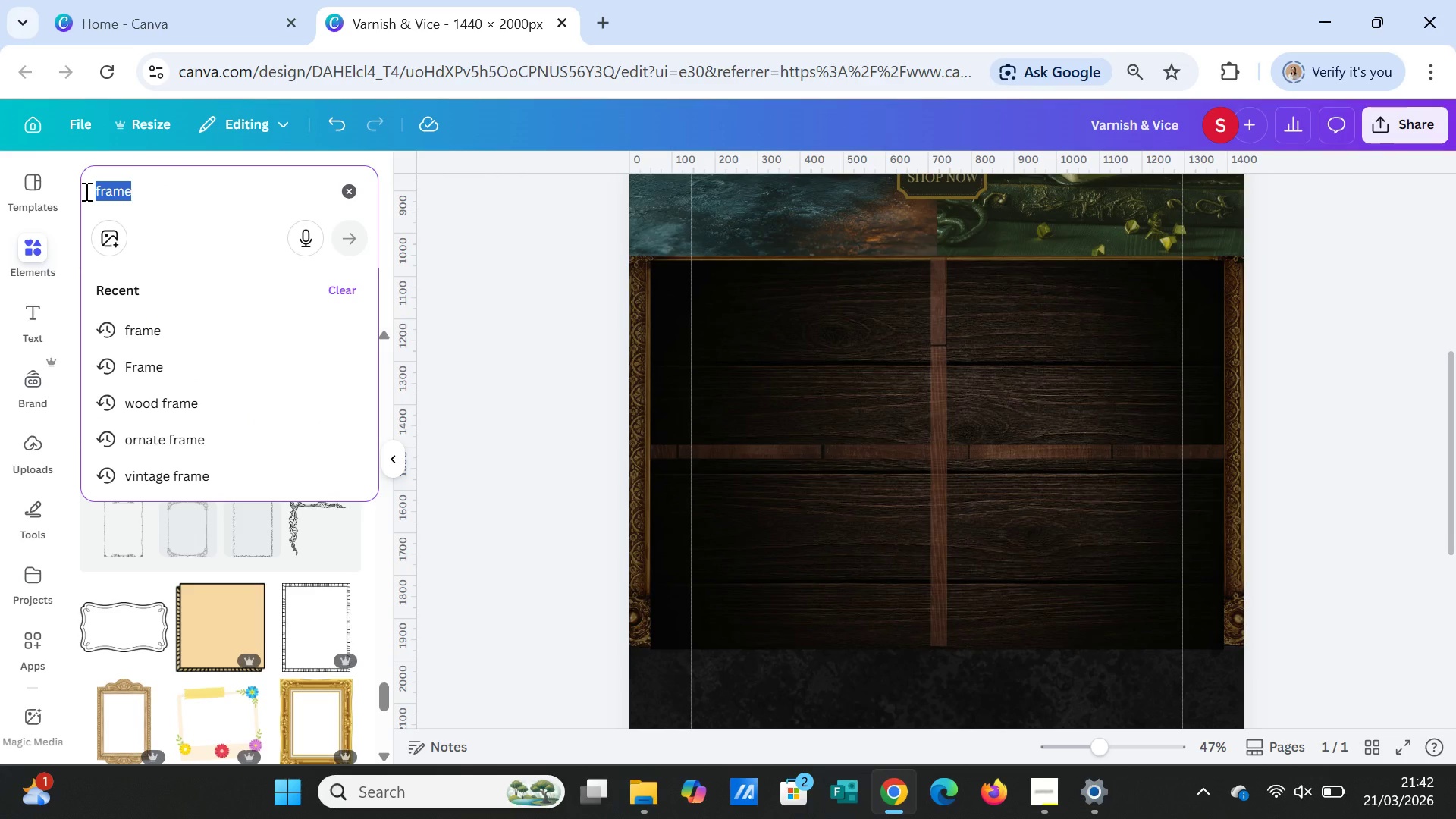 
type(gold)
 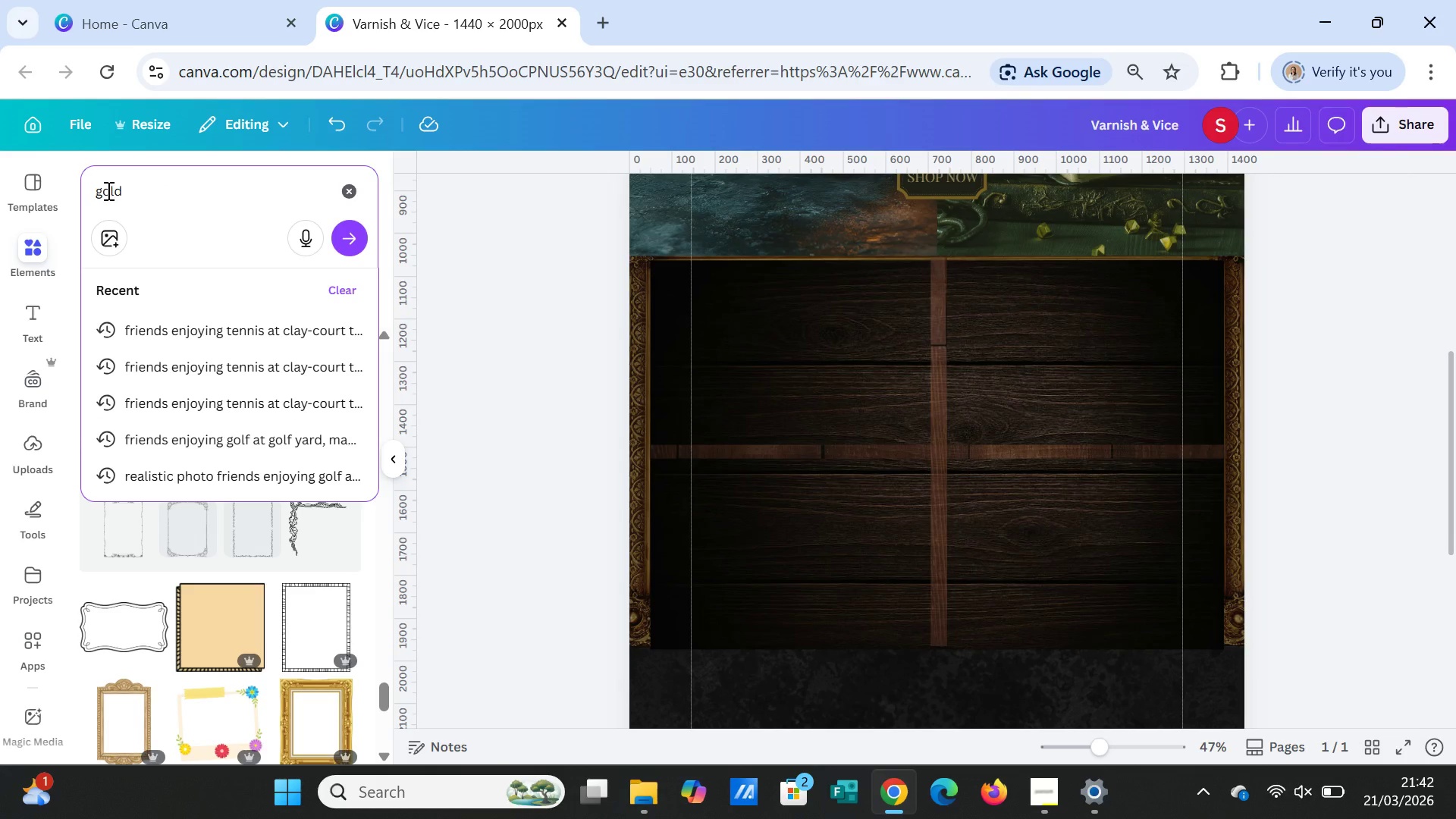 
type( frame)
 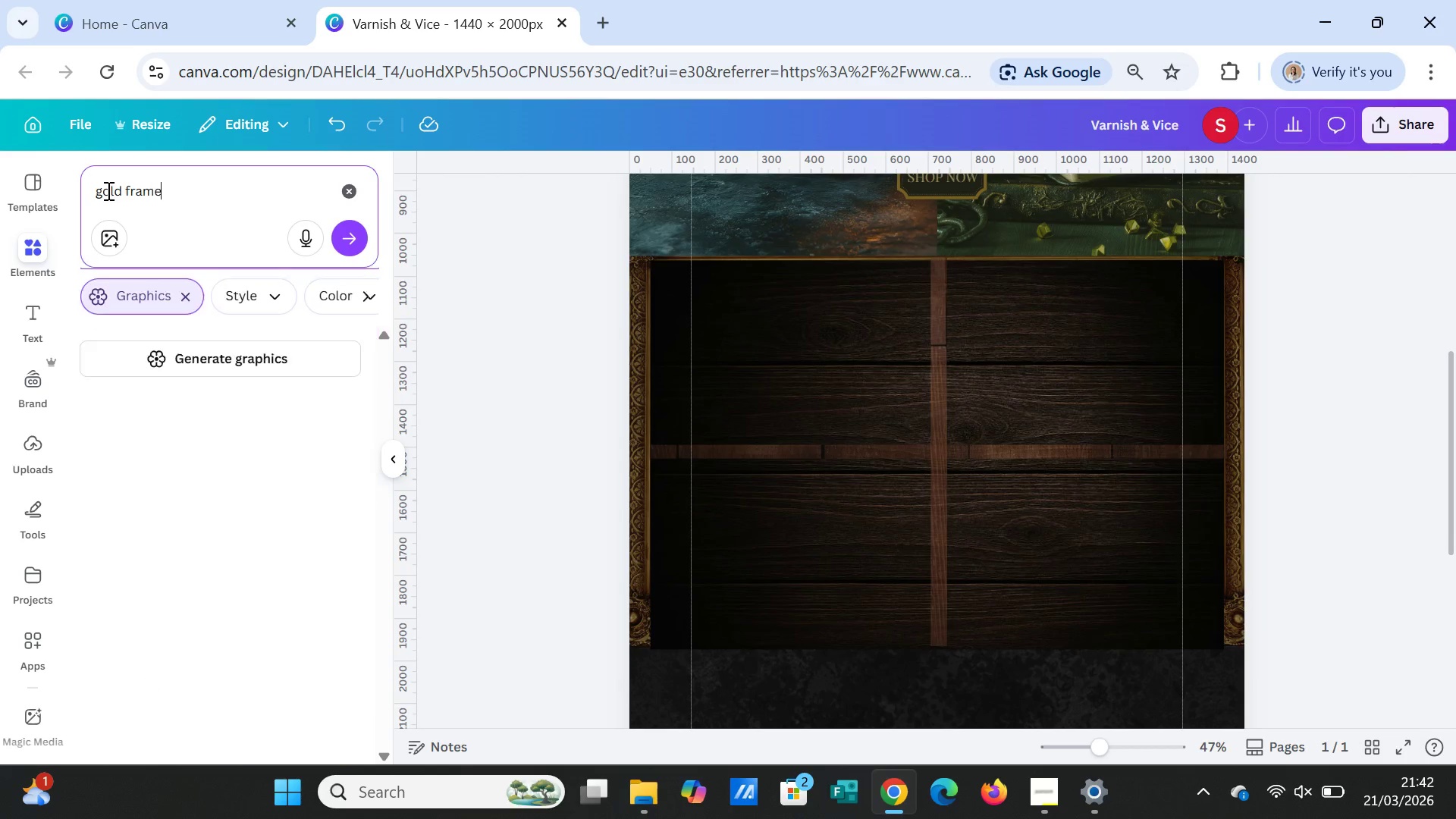 
key(Enter)
 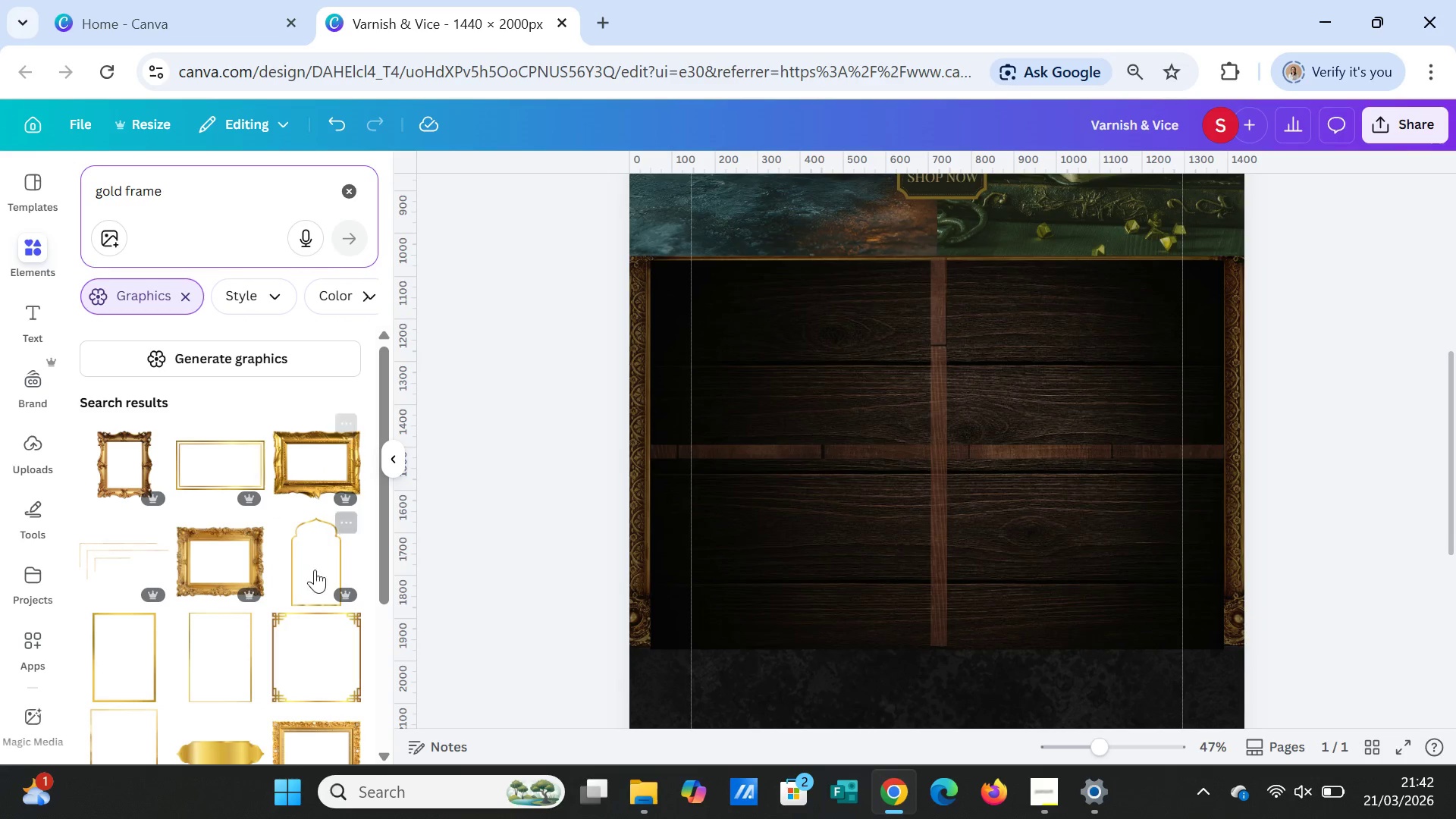 
scroll: coordinate [265, 623], scroll_direction: down, amount: 1.0
 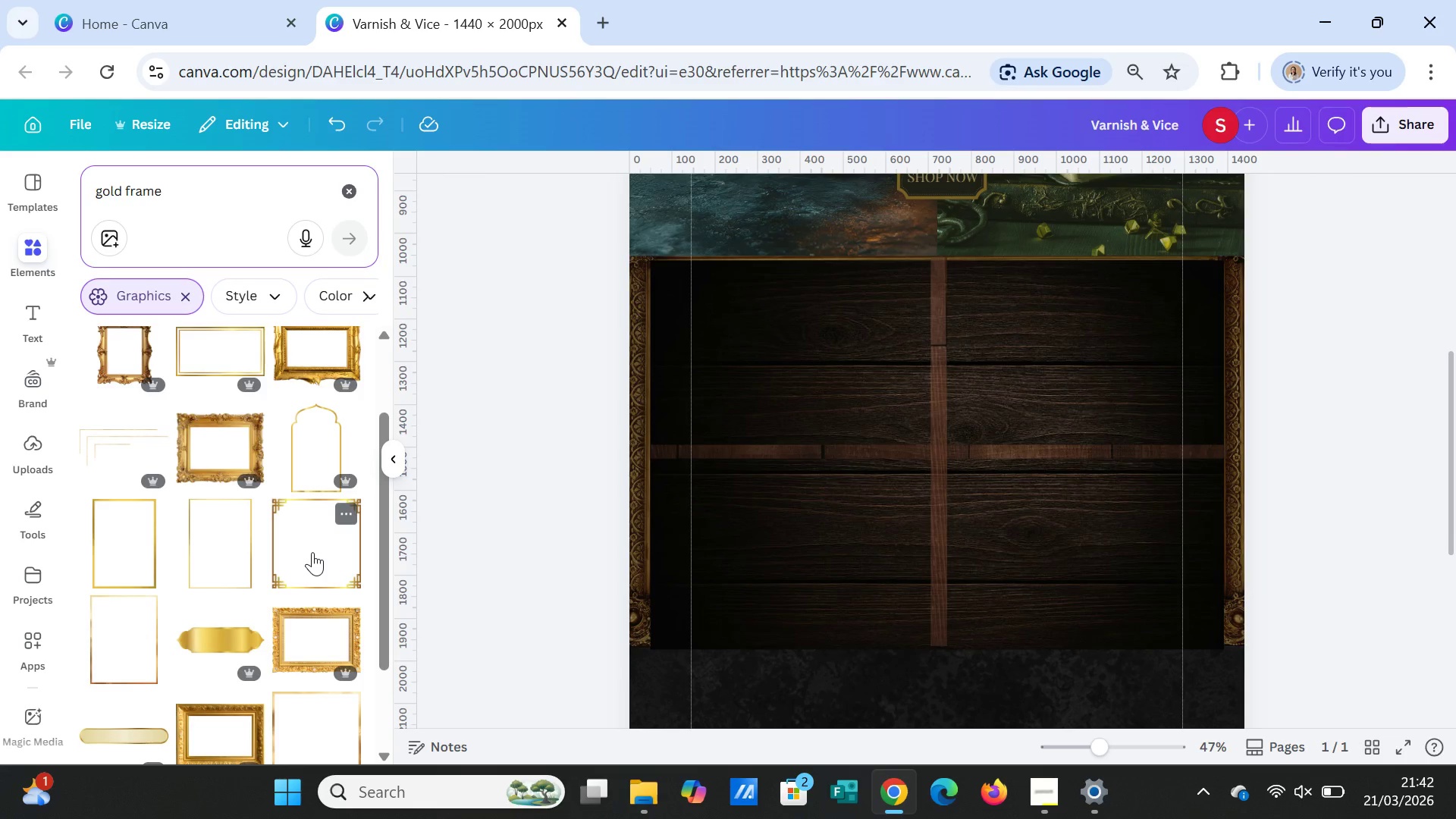 
wait(7.15)
 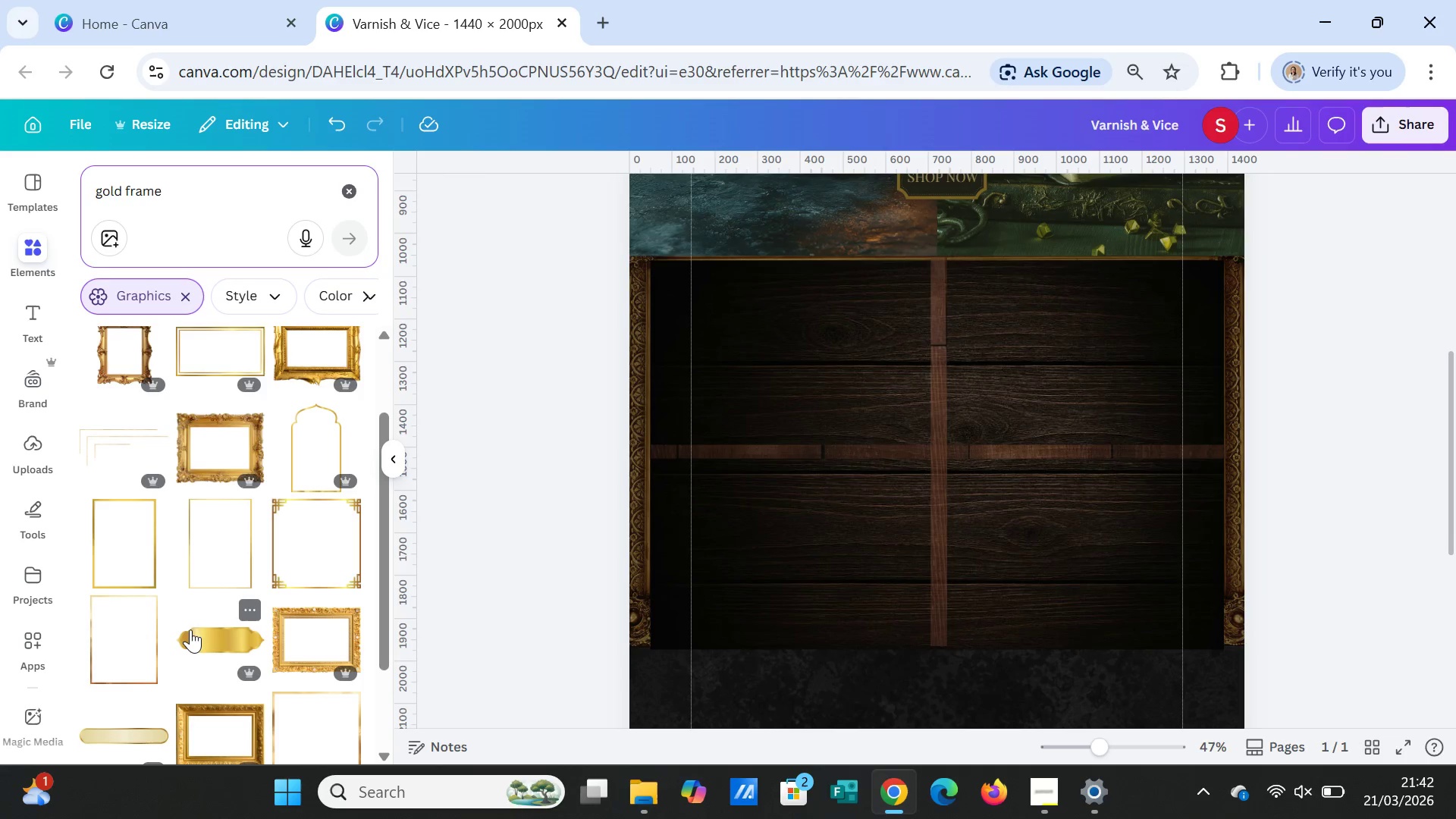 
left_click([312, 552])
 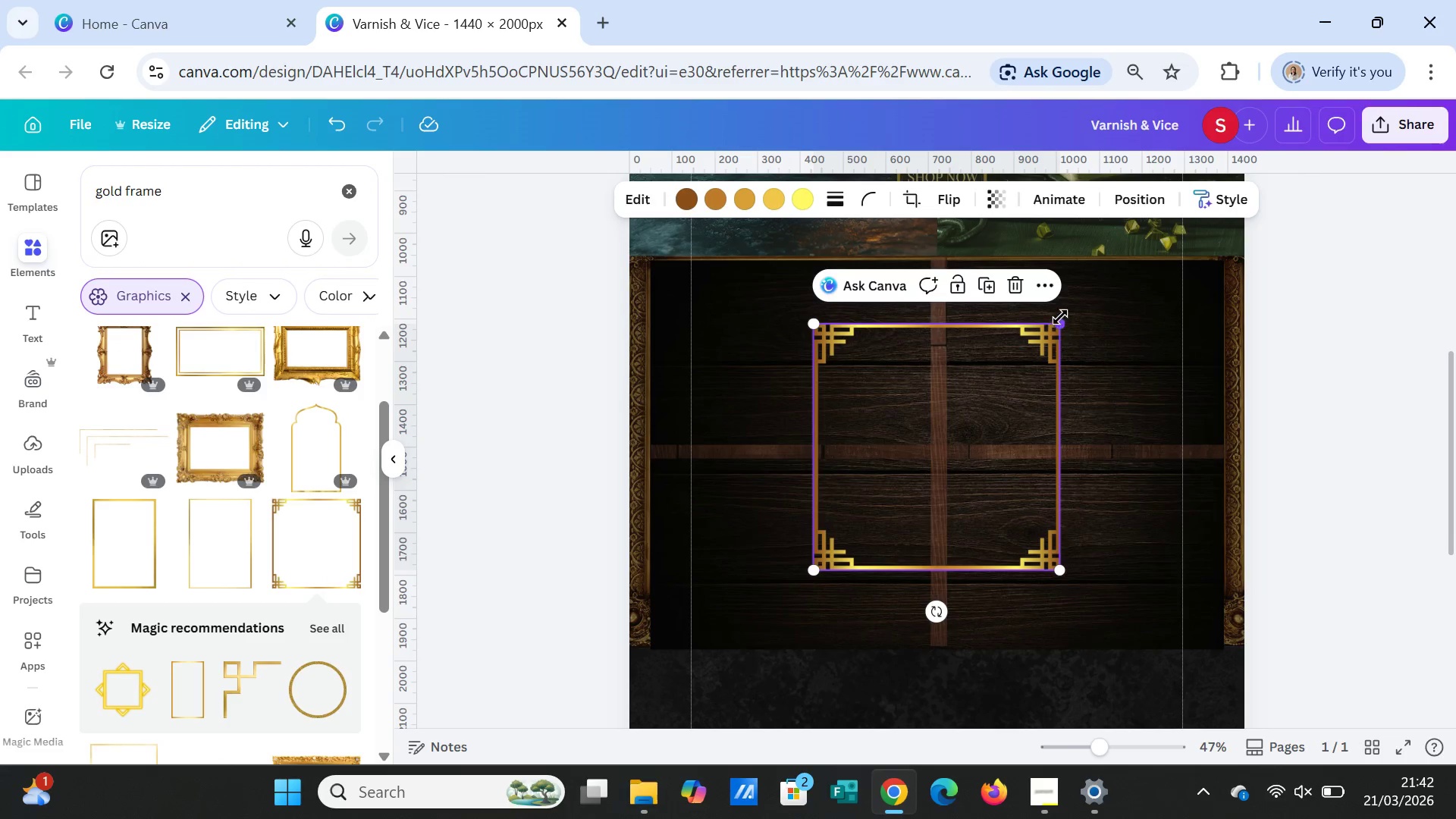 
left_click_drag(start_coordinate=[1060, 320], to_coordinate=[1025, 411])
 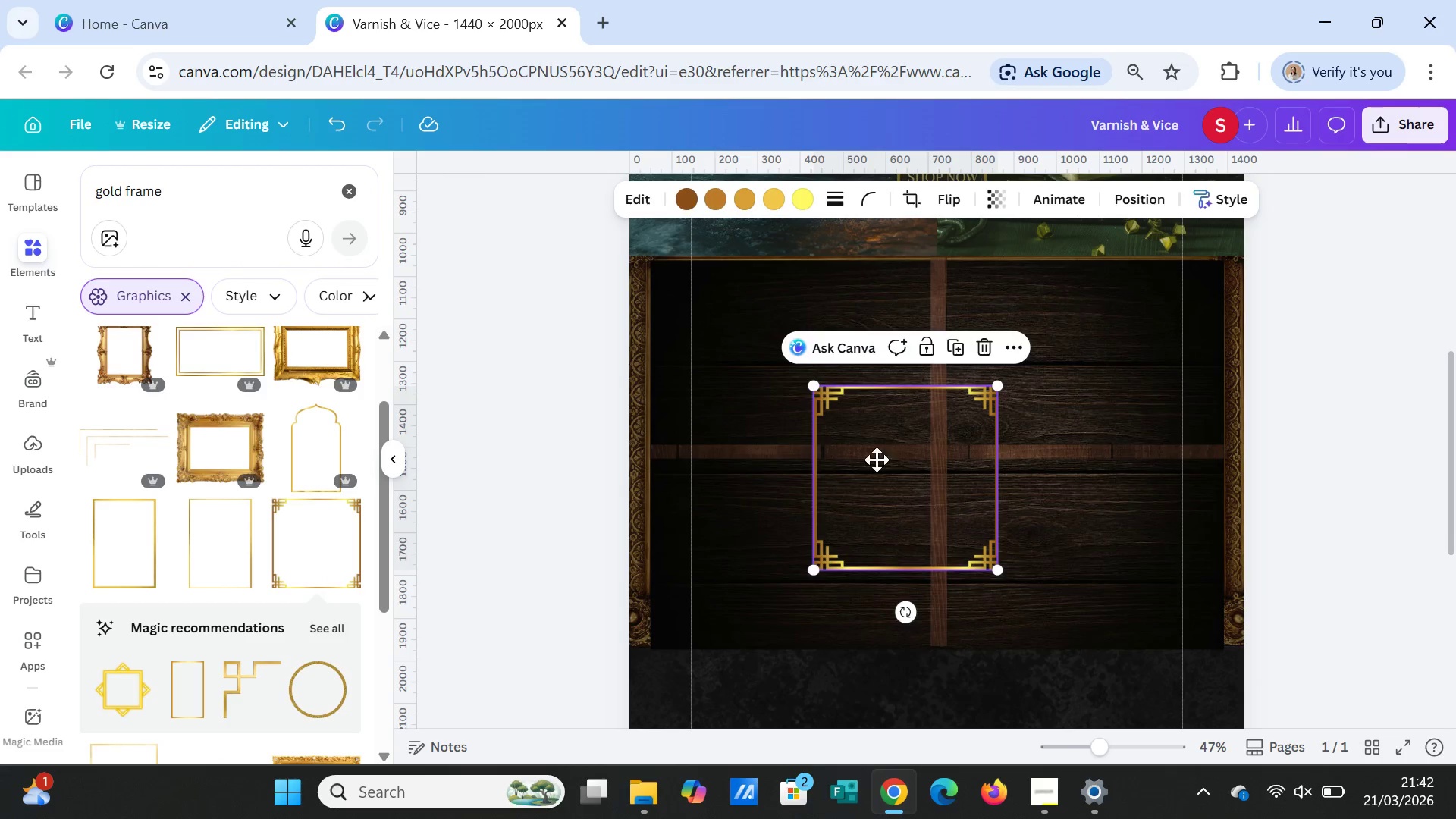 
left_click_drag(start_coordinate=[922, 494], to_coordinate=[800, 369])
 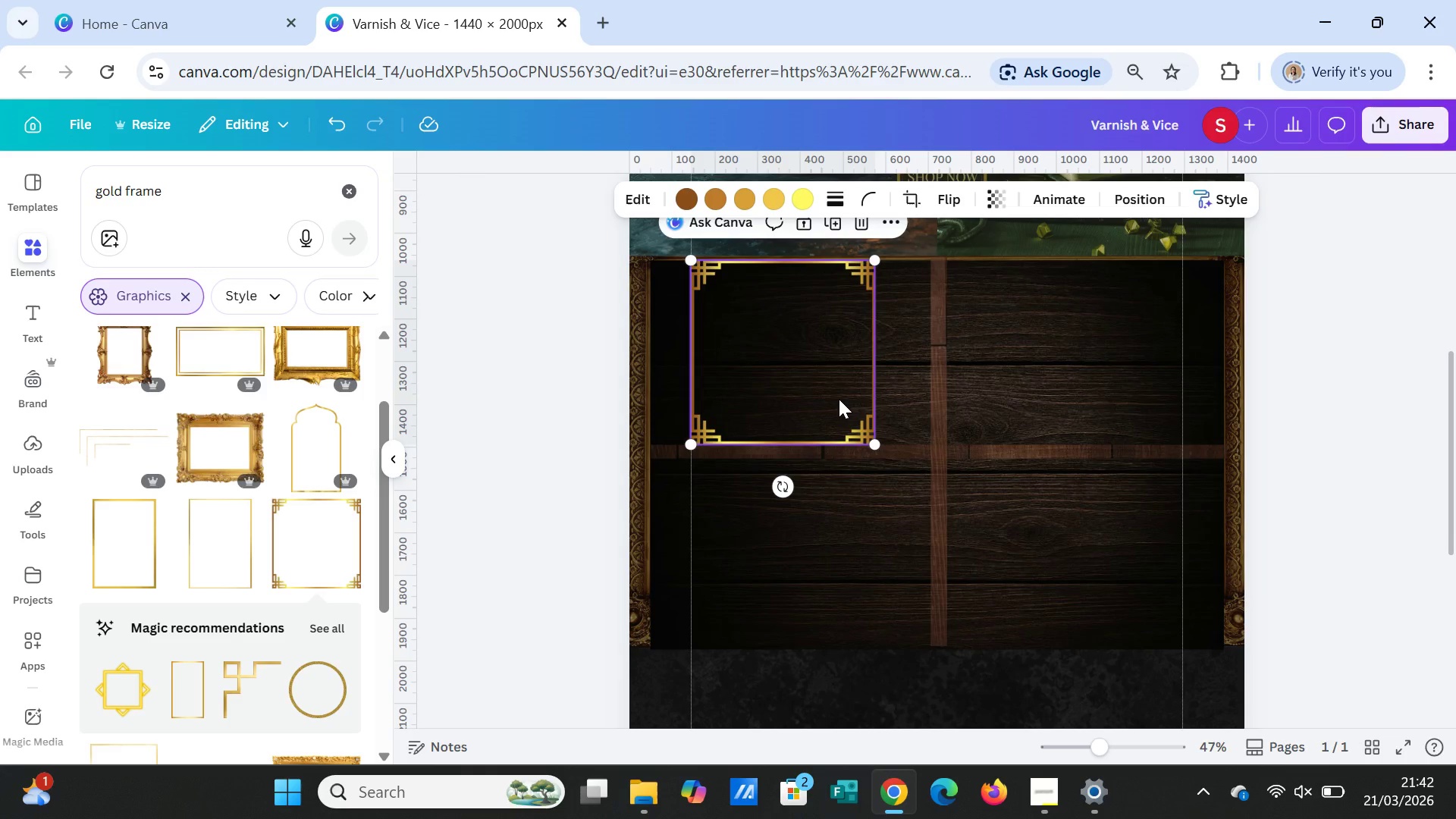 
key(Delete)
 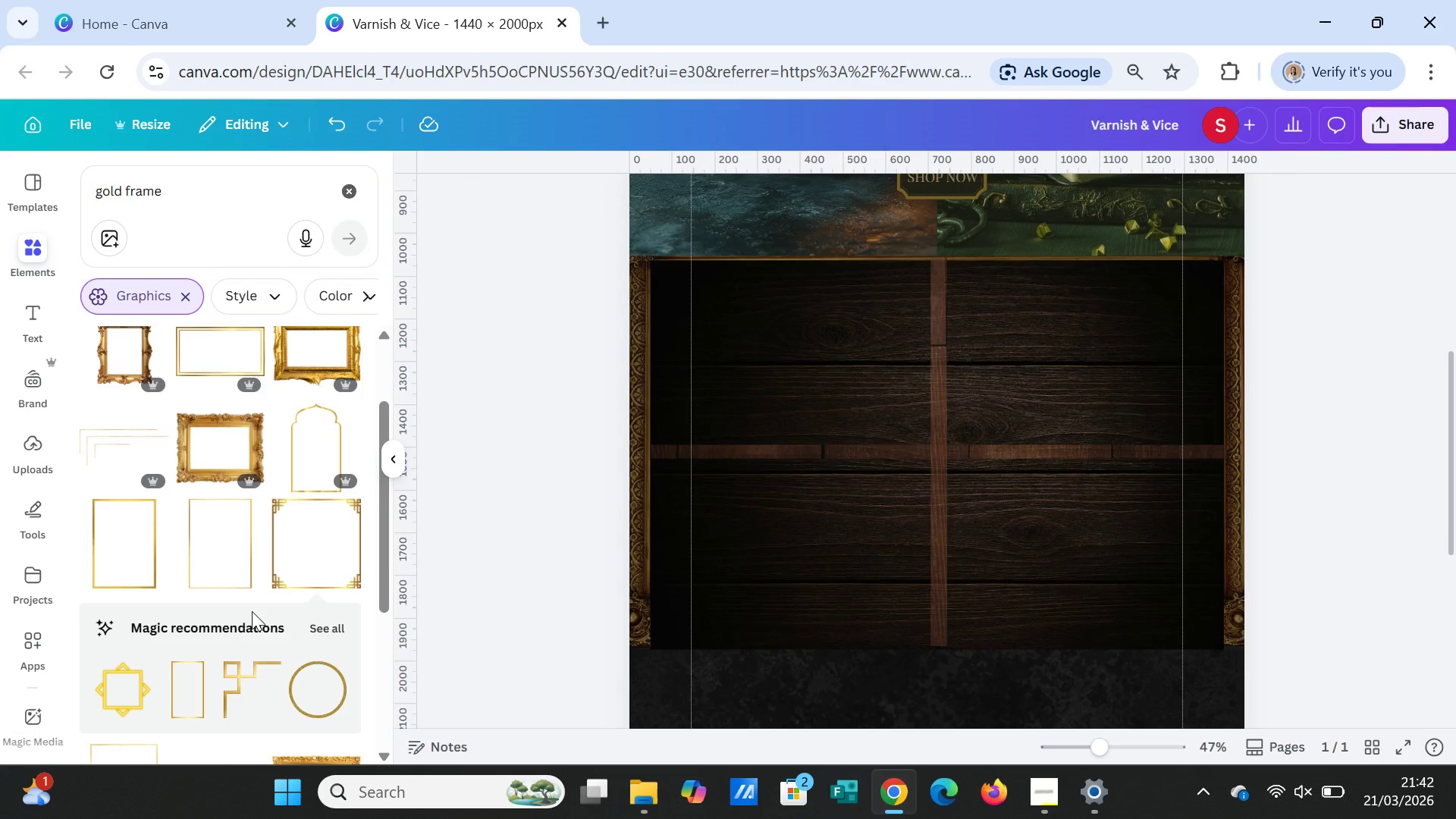 
scroll: coordinate [257, 651], scroll_direction: down, amount: 6.0
 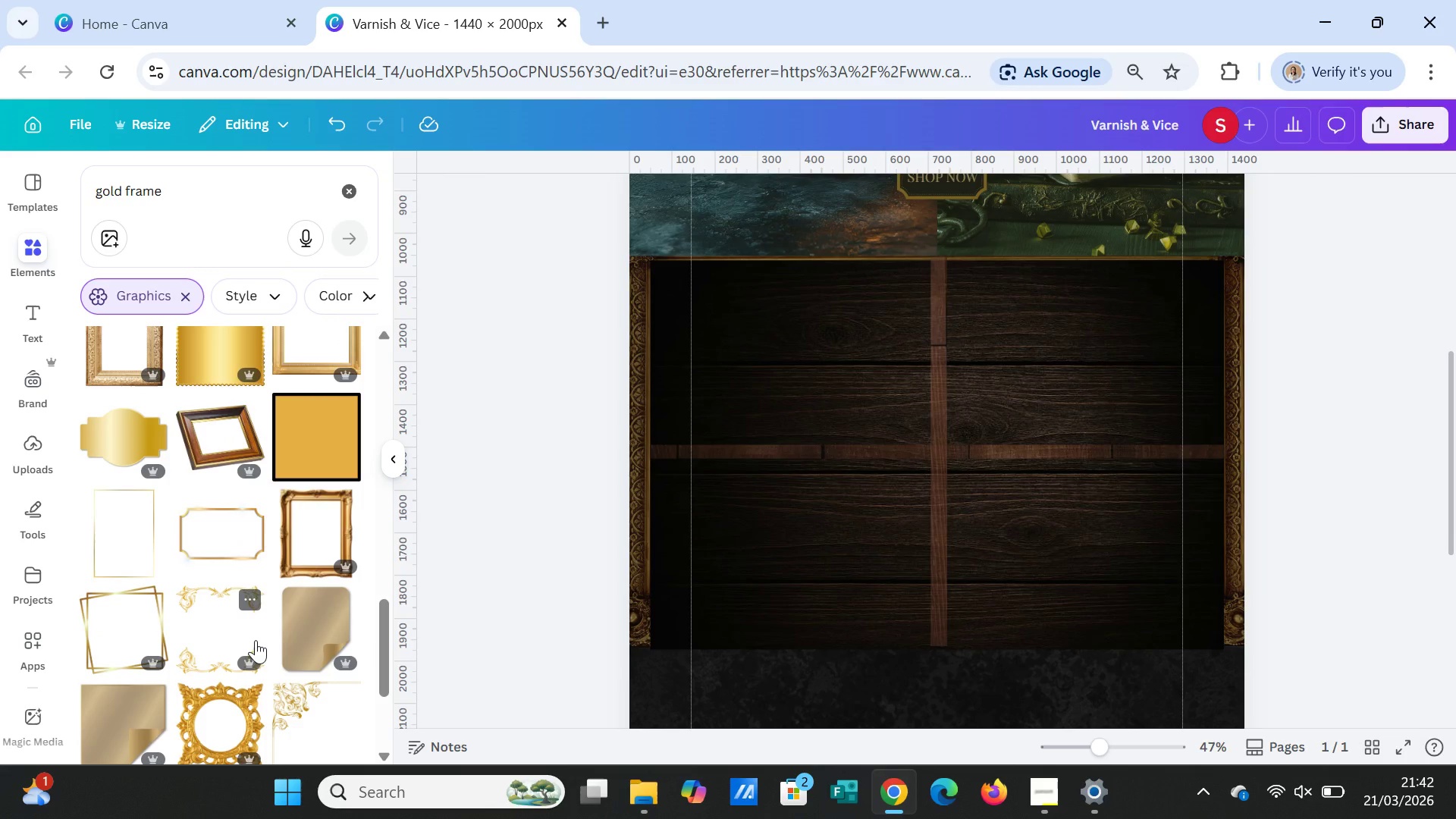 
scroll: coordinate [256, 639], scroll_direction: down, amount: 3.0
 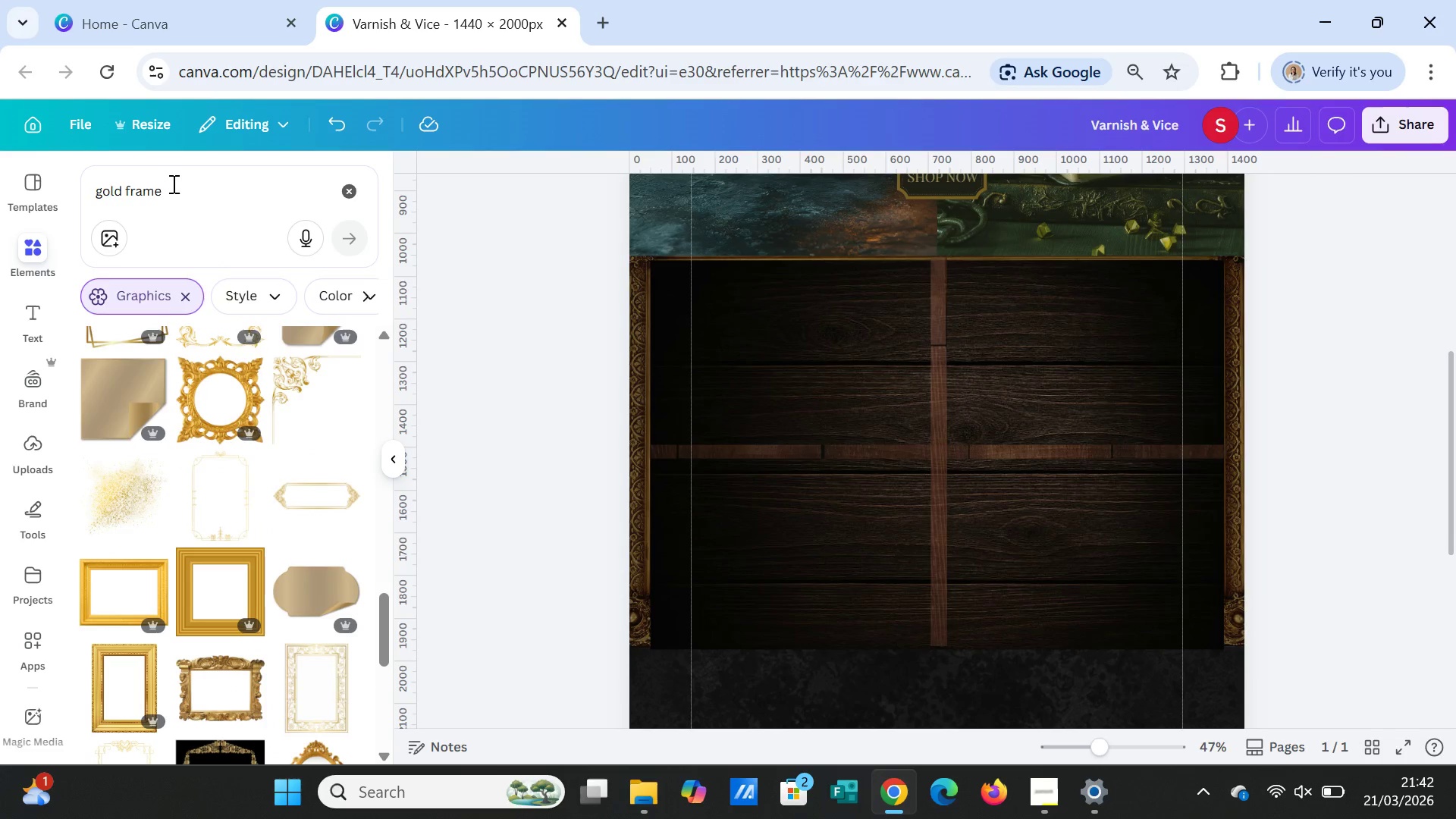 
left_click_drag(start_coordinate=[173, 184], to_coordinate=[89, 184])
 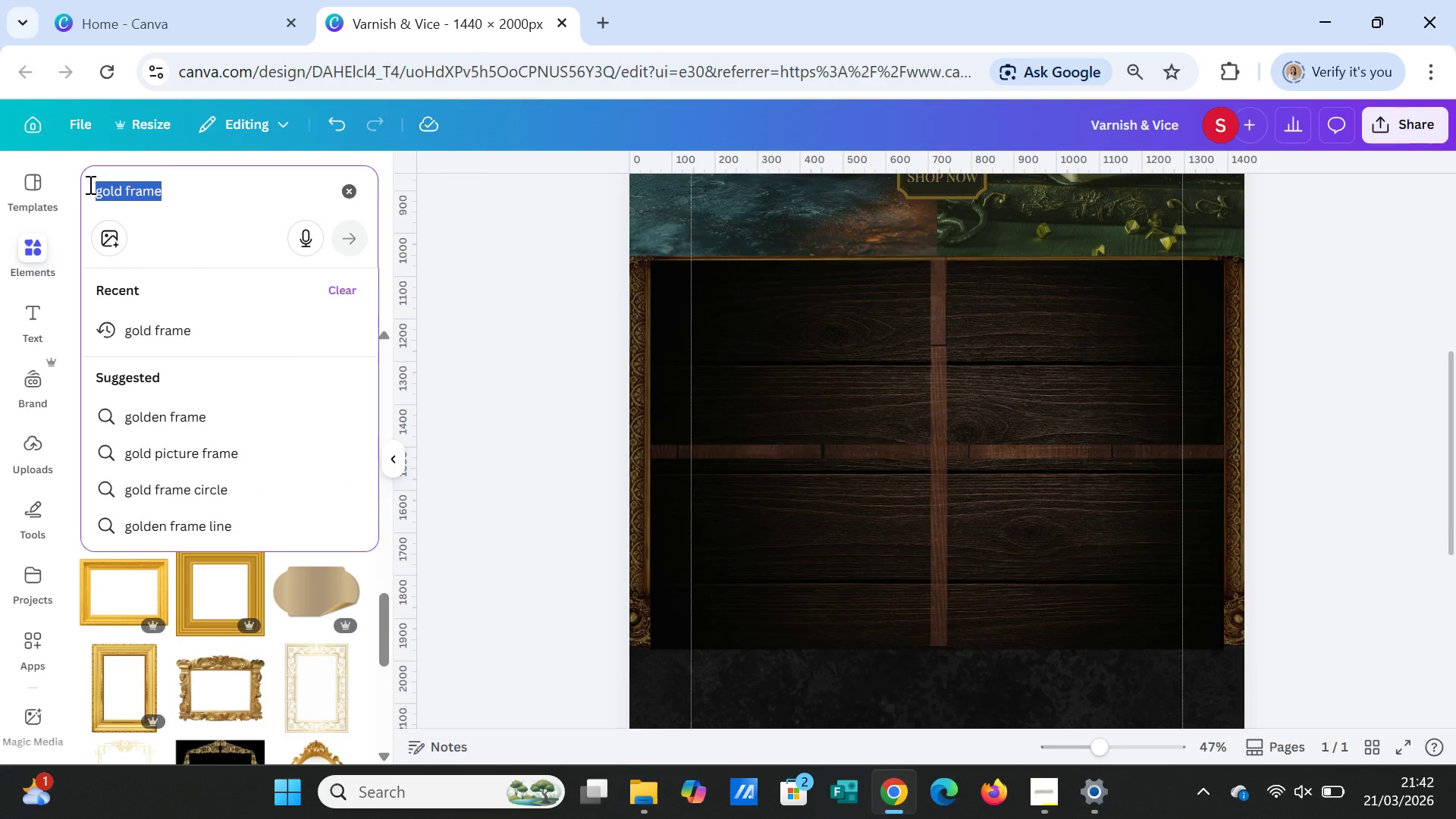 
type(silver frame)
 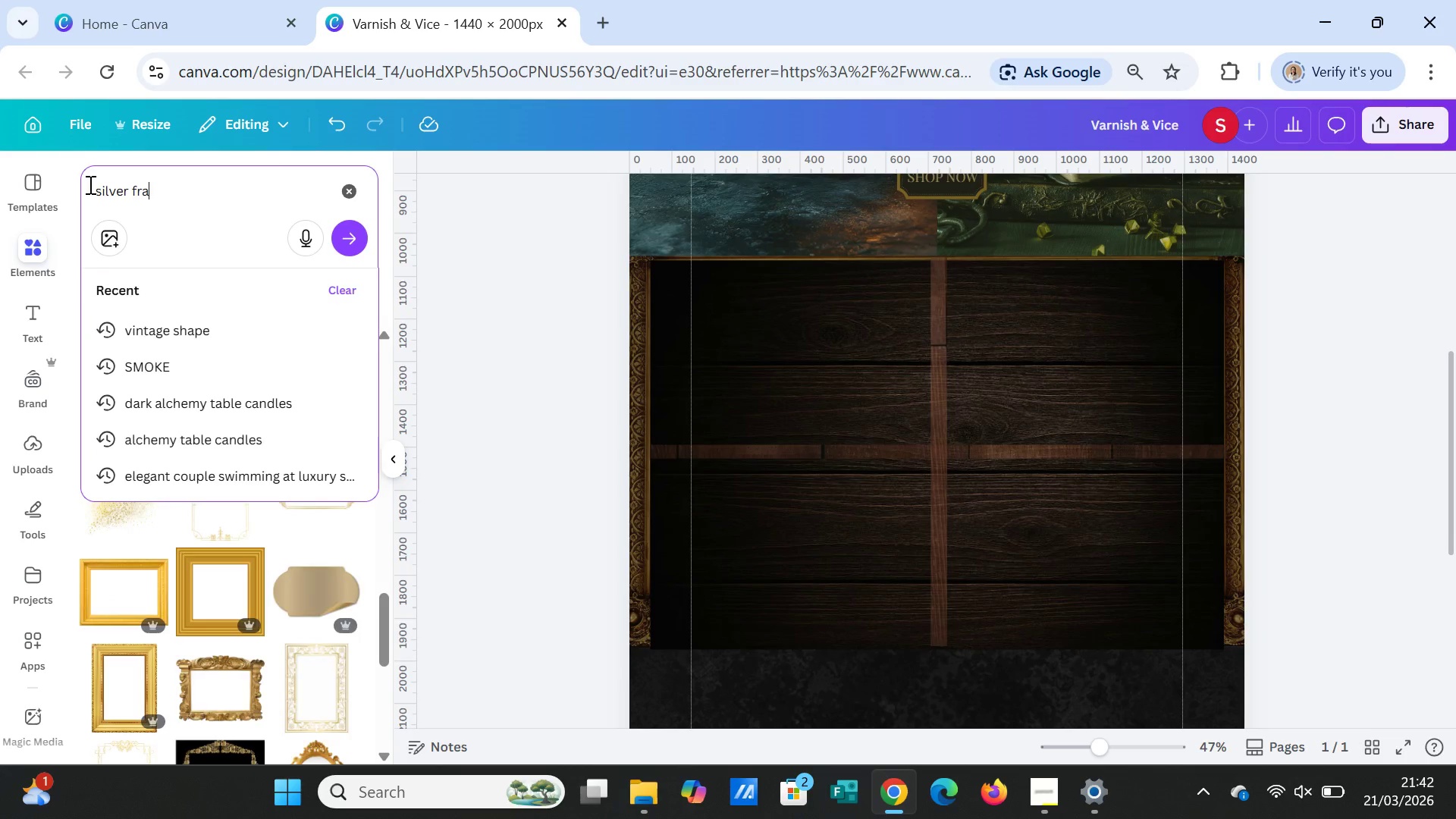 
key(Enter)
 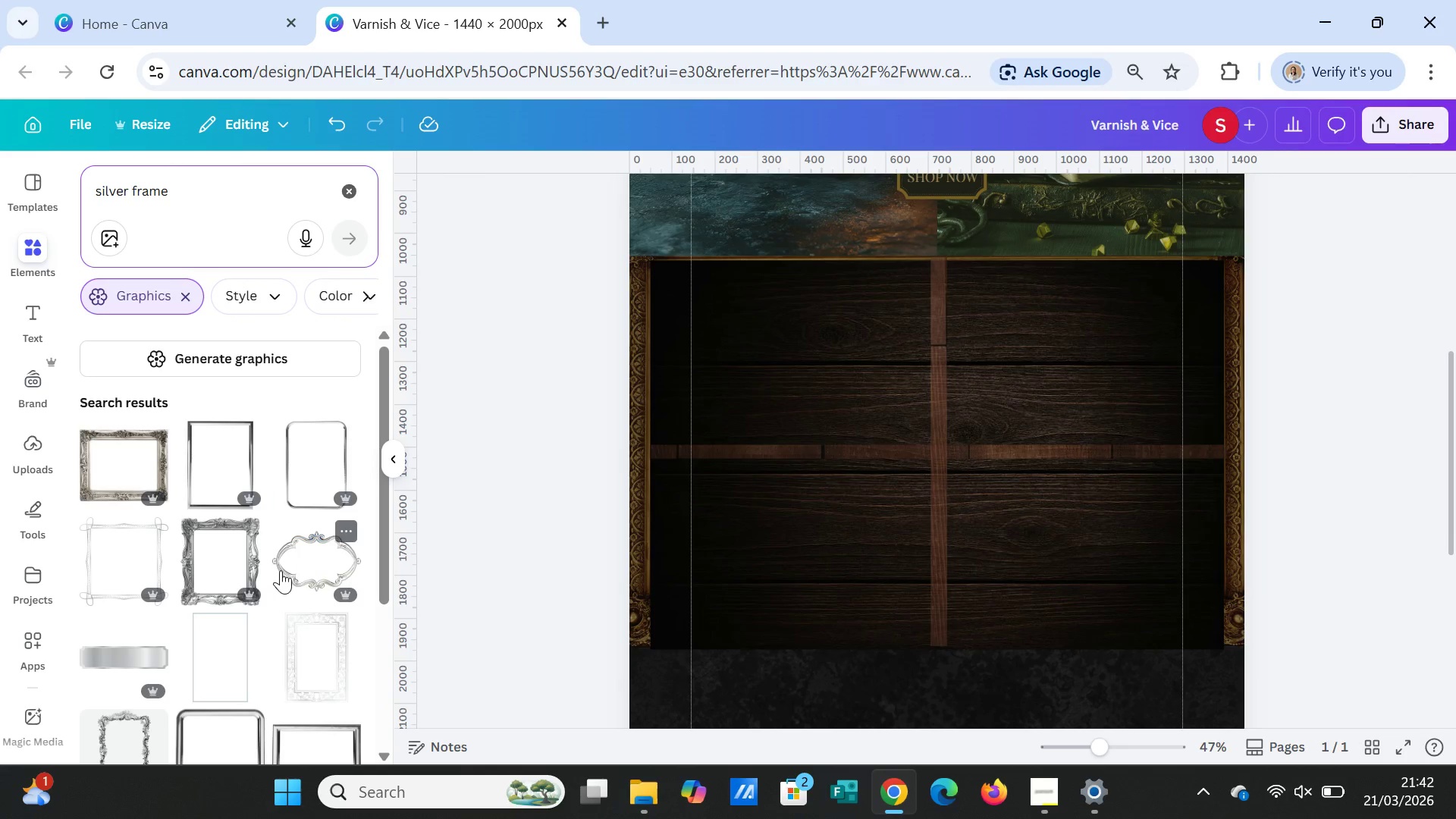 
wait(5.37)
 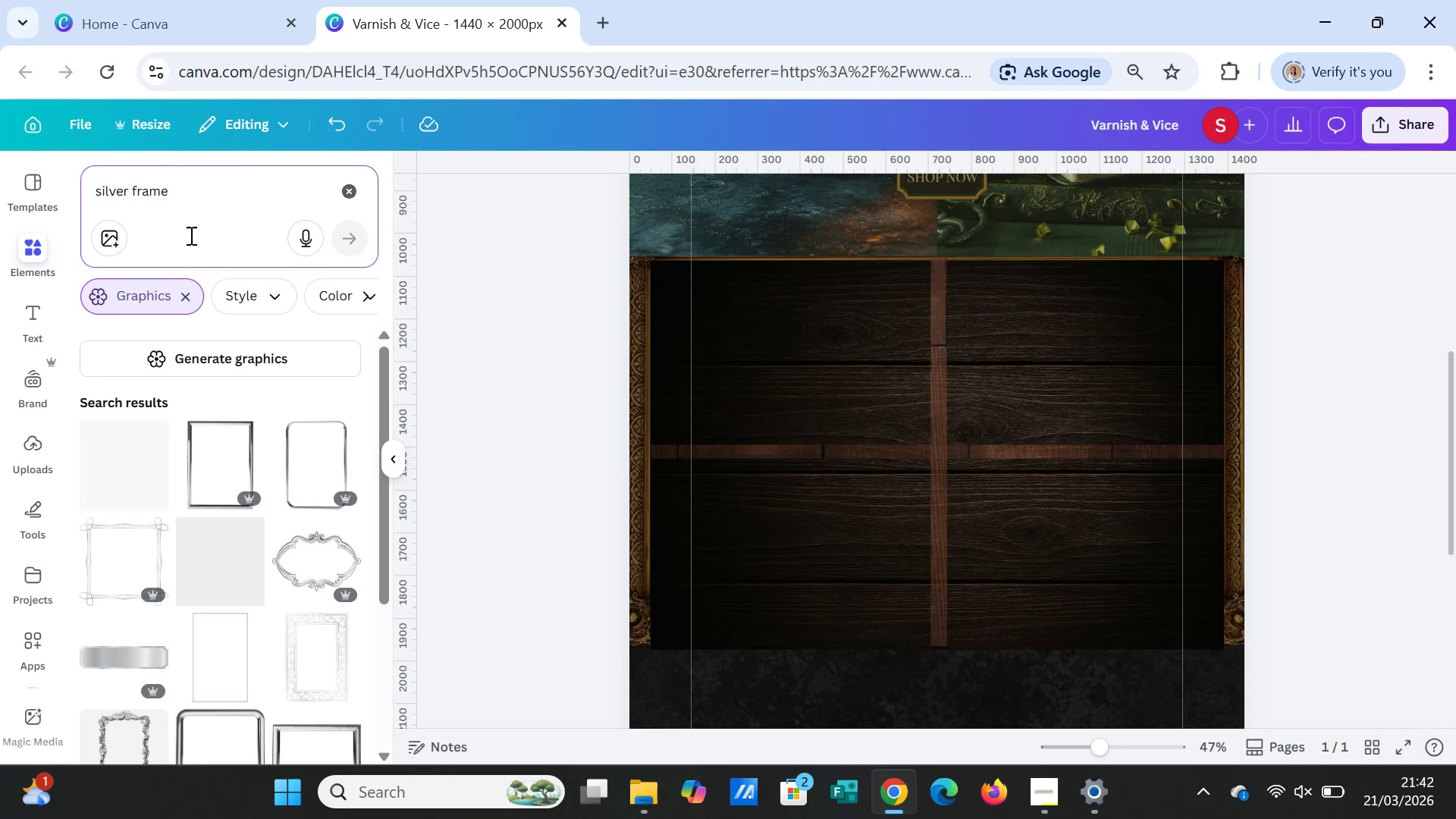 
mouse_move([270, 541])
 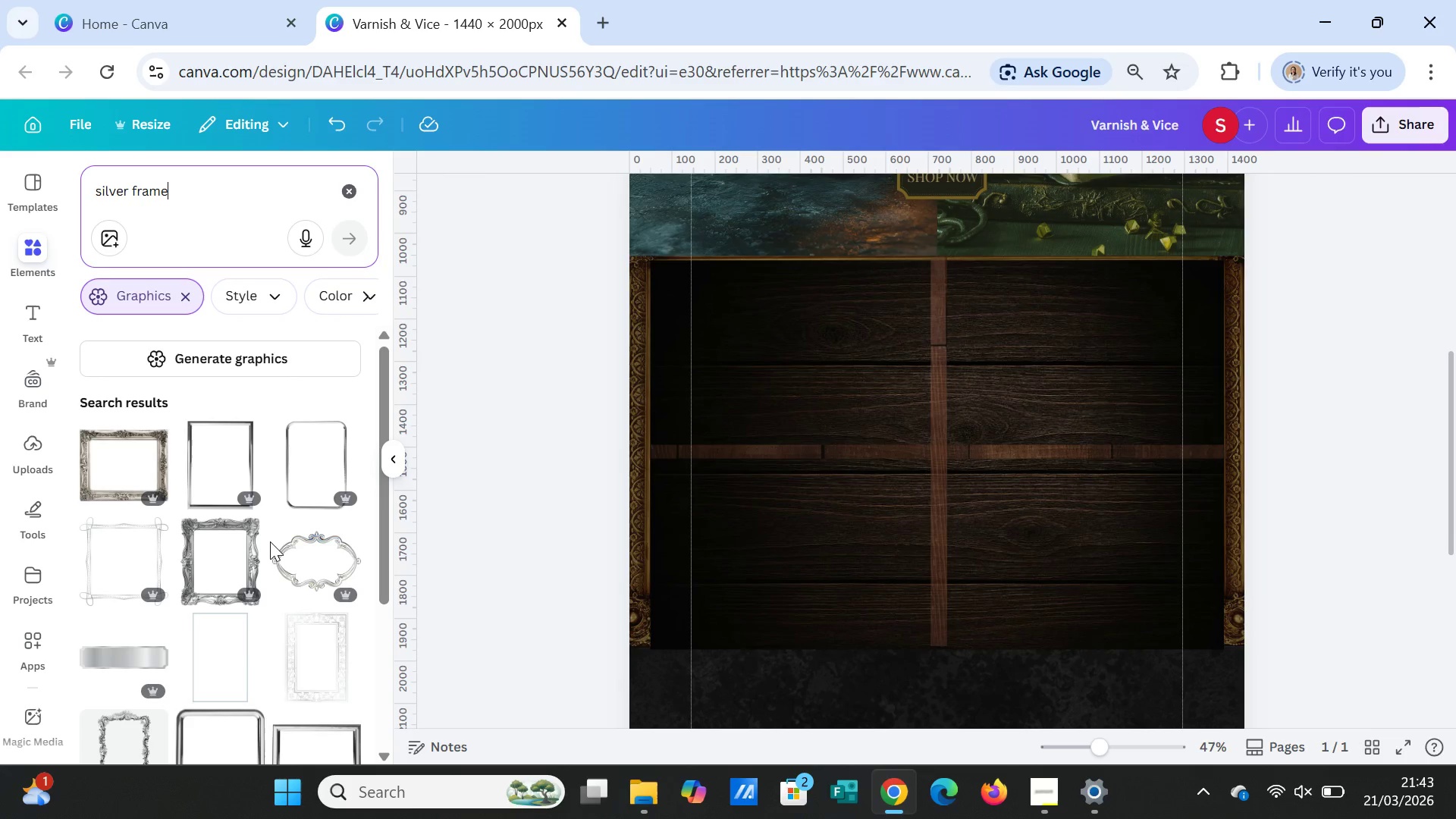 
wait(20.7)
 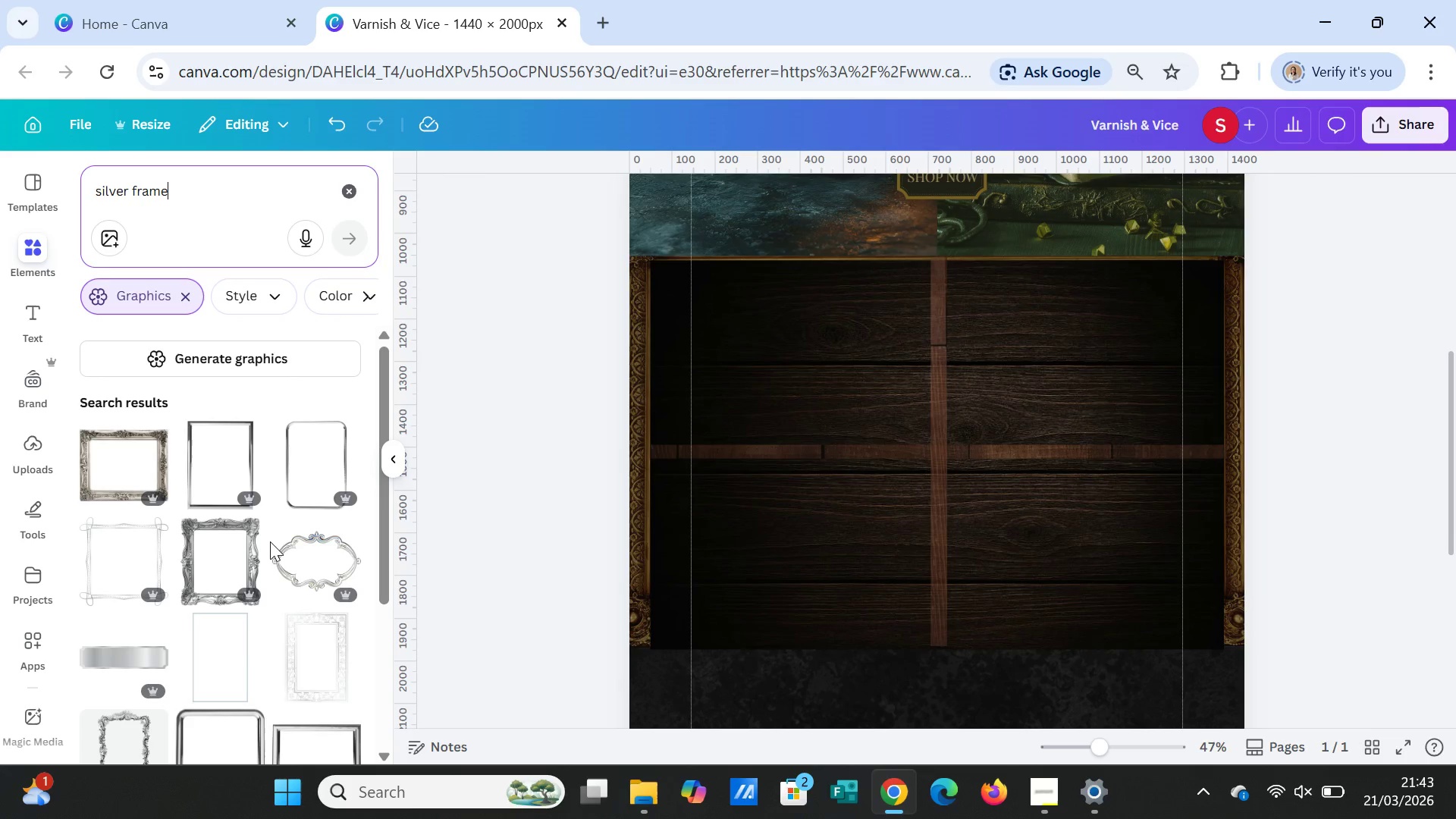 
left_click_drag(start_coordinate=[207, 189], to_coordinate=[89, 188])
 